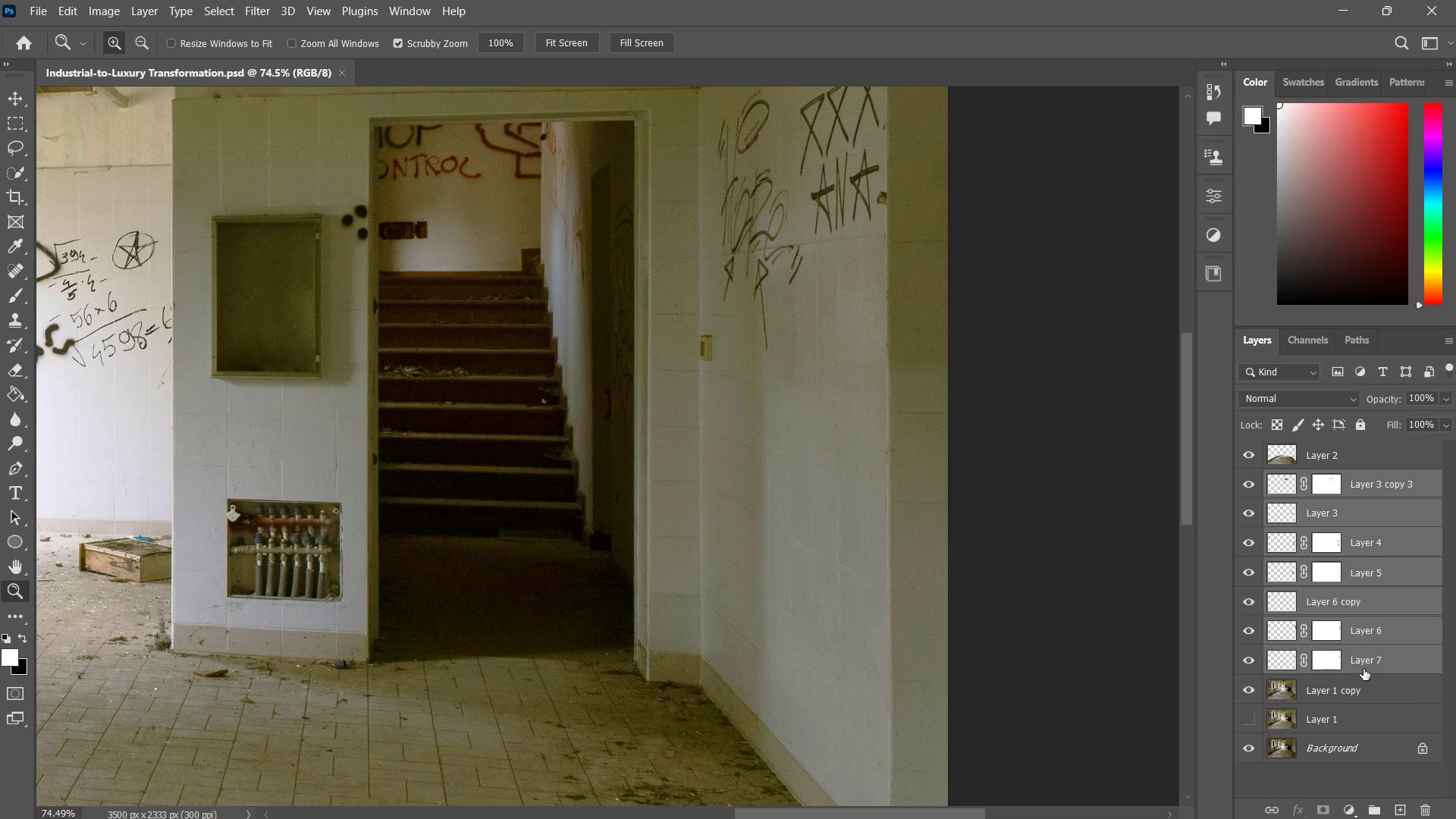 
key(Control+G)
 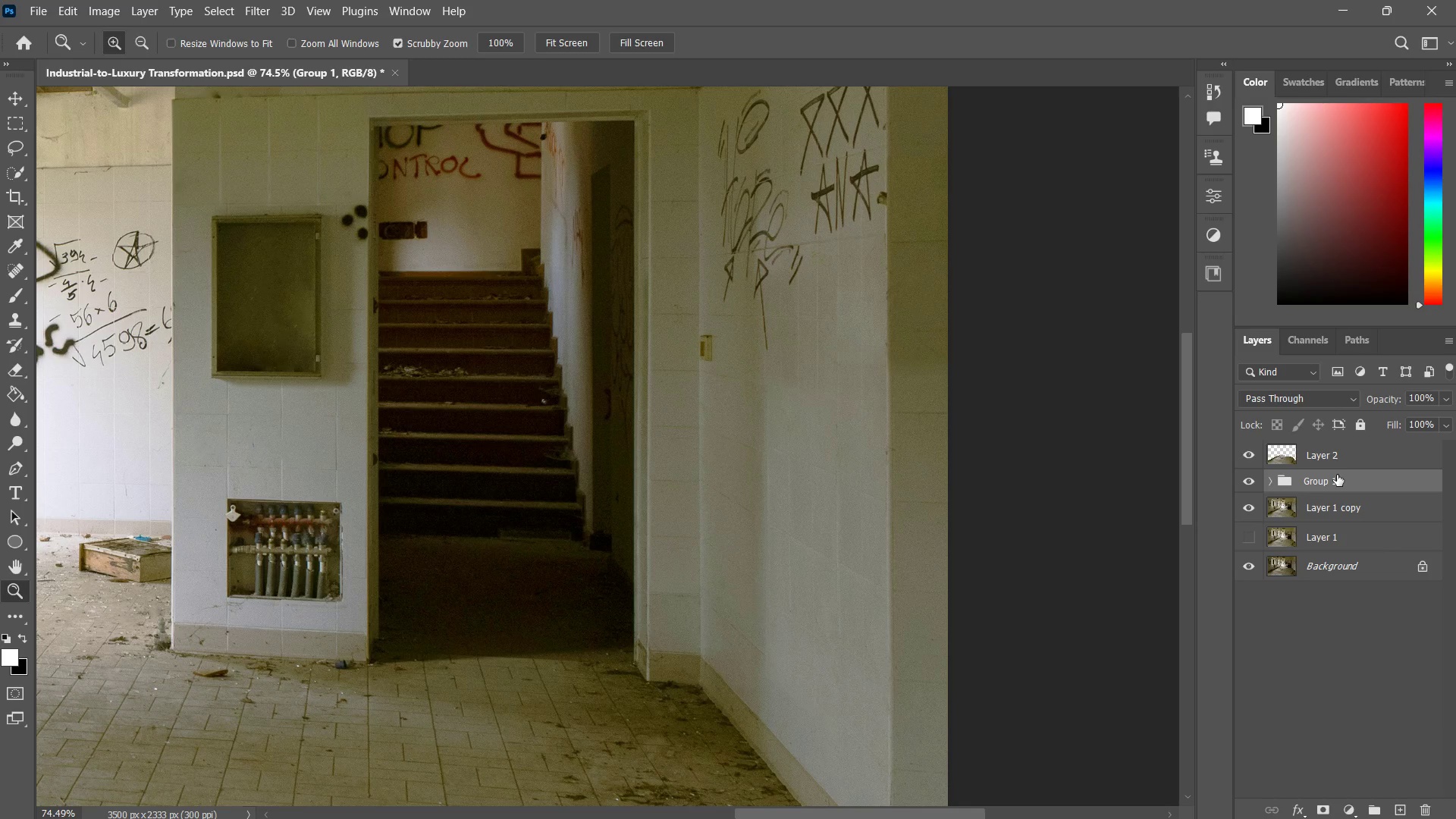 
right_click([1350, 485])
 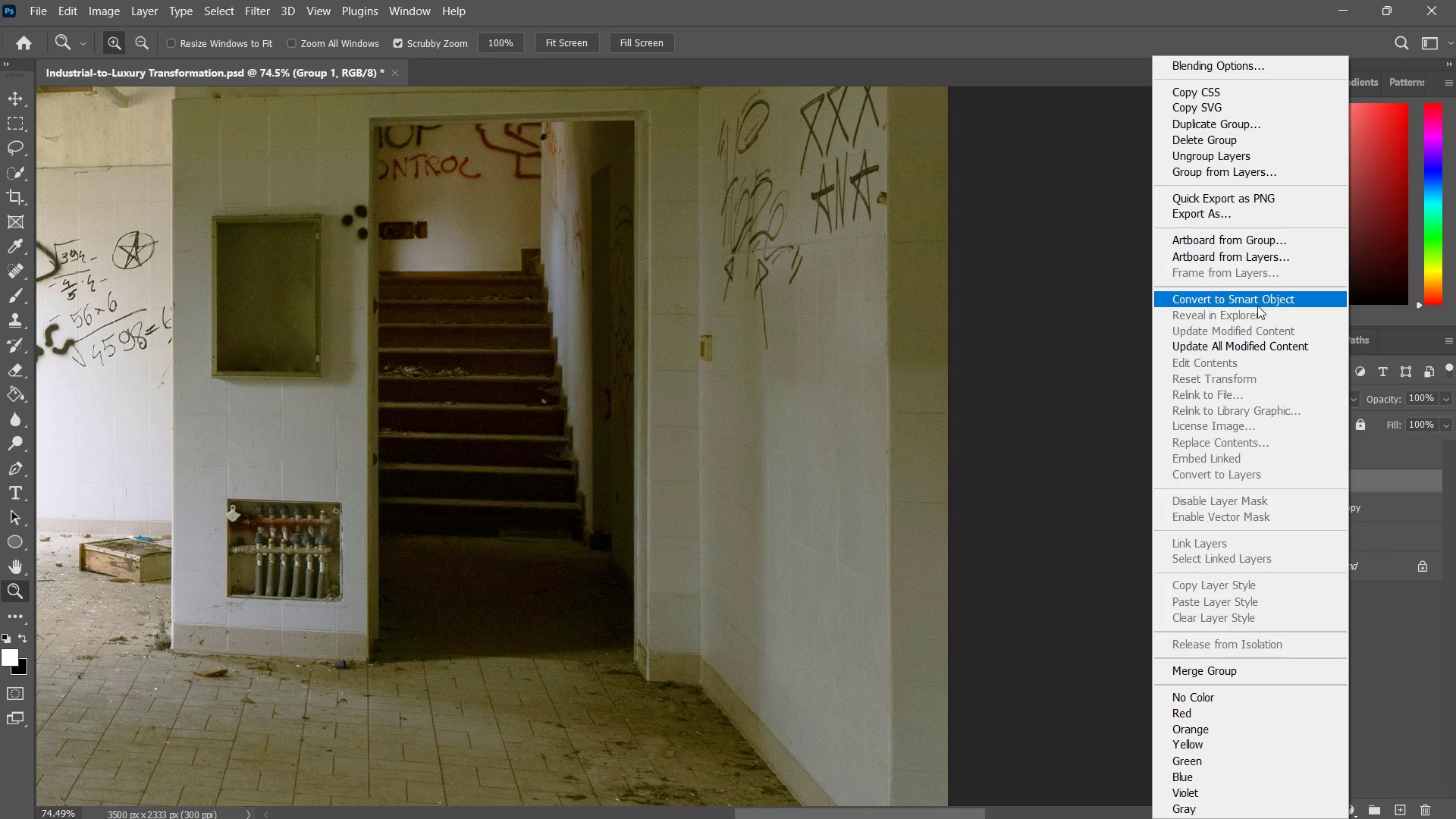 
left_click([1257, 305])
 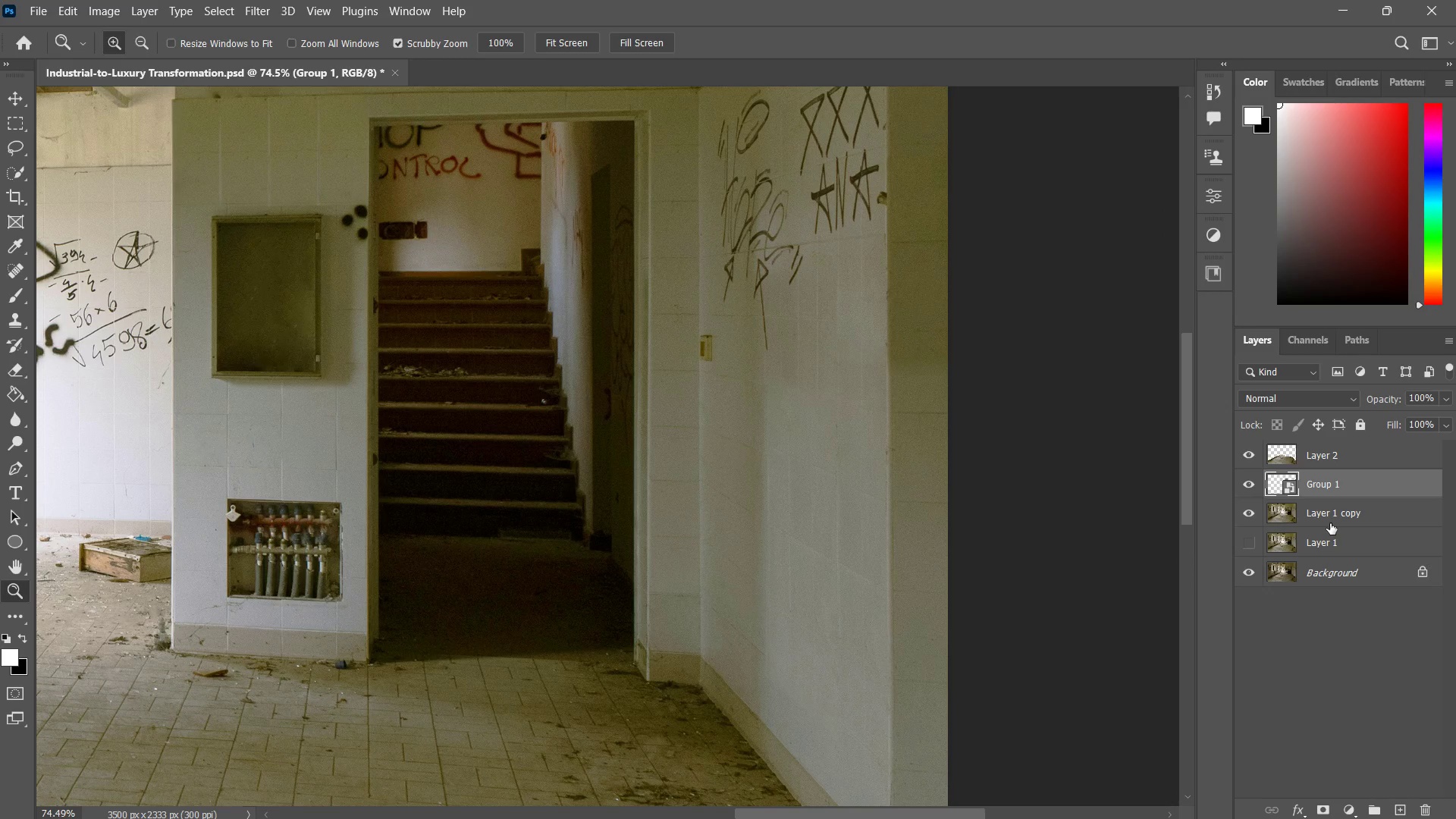 
left_click([1330, 523])
 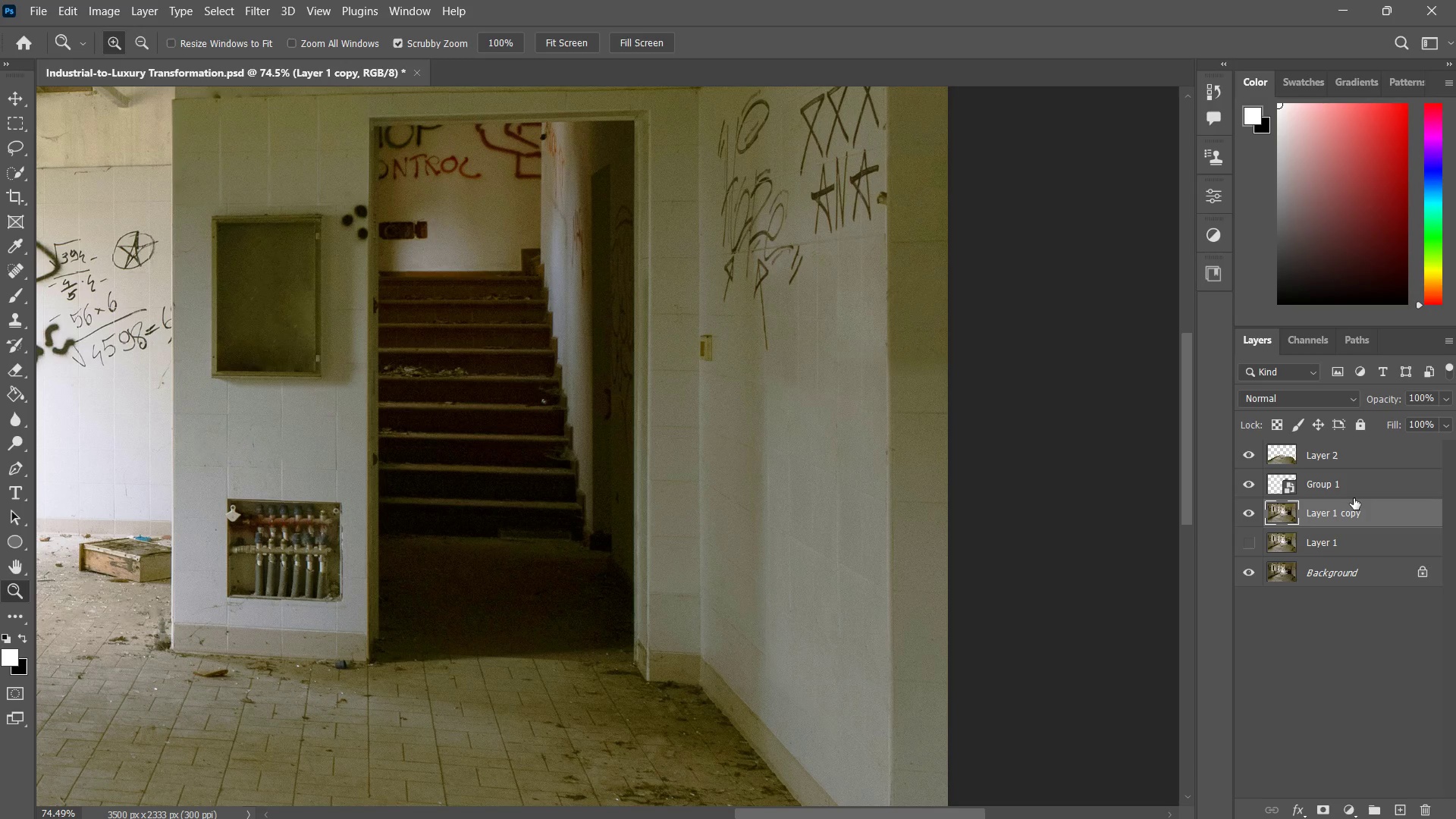 
hold_key(key=ShiftLeft, duration=0.66)
left_click([1352, 497])
 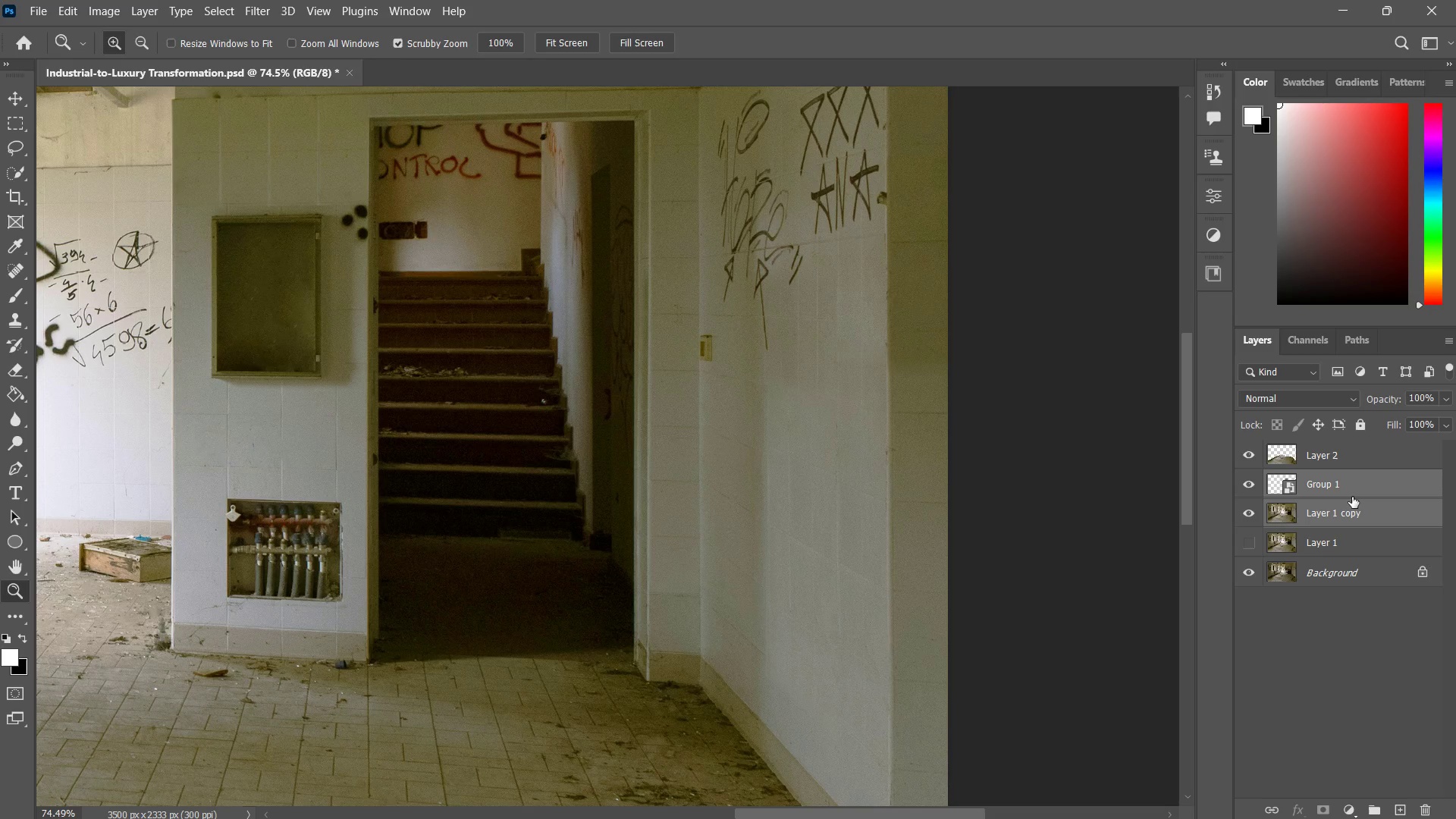 
key(Control+G)
 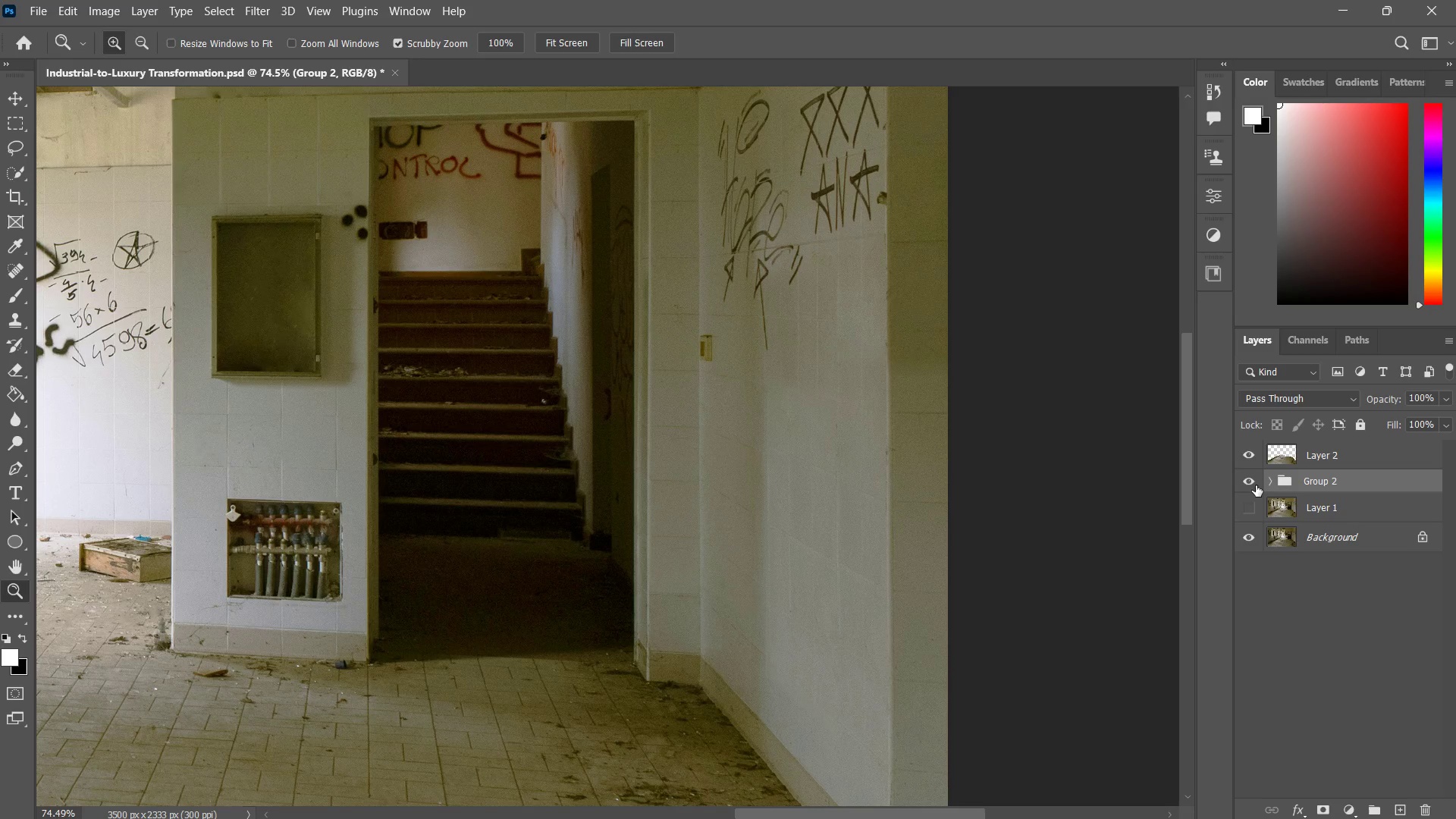 
left_click([1252, 483])
 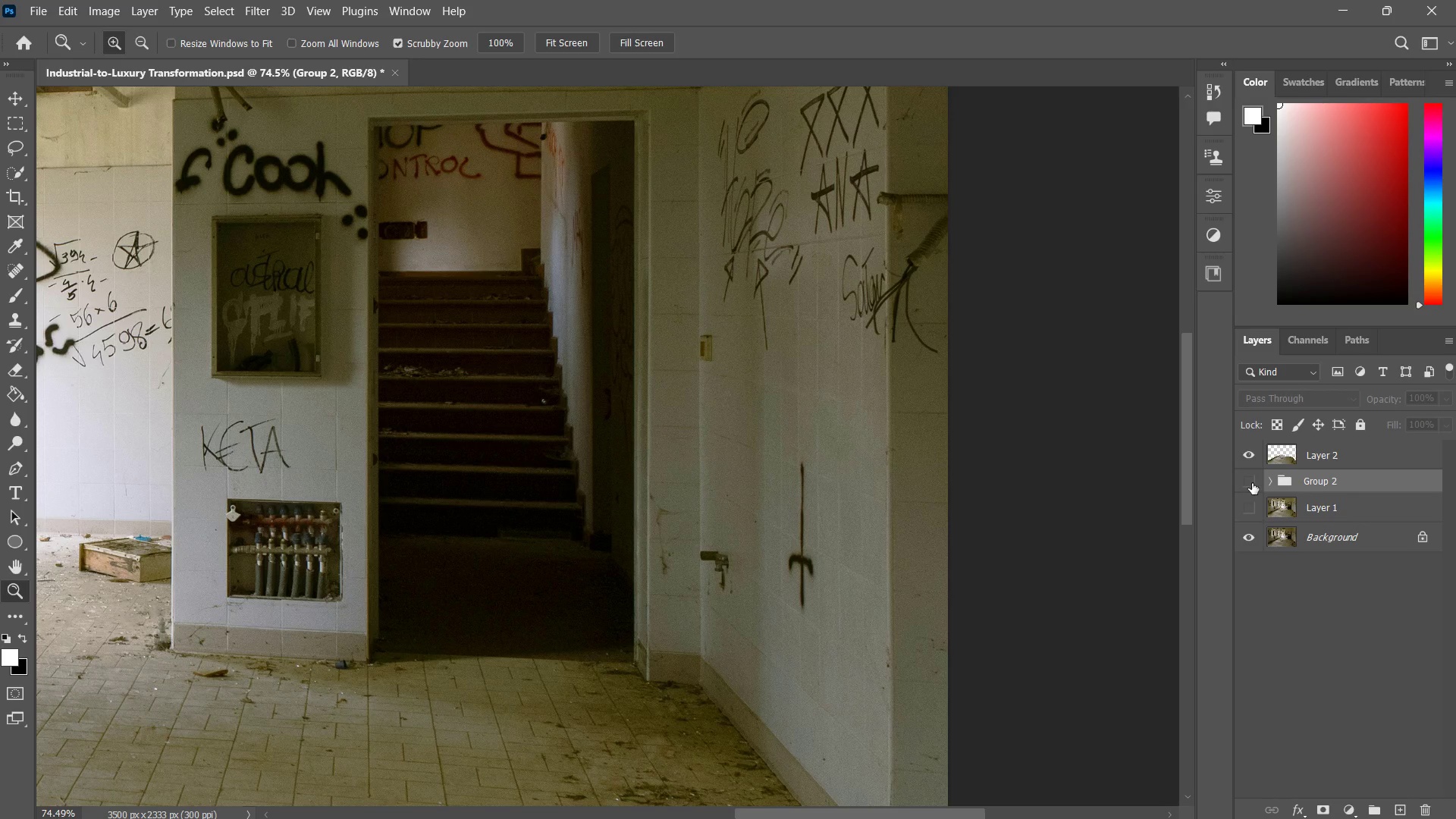 
left_click([1252, 483])
 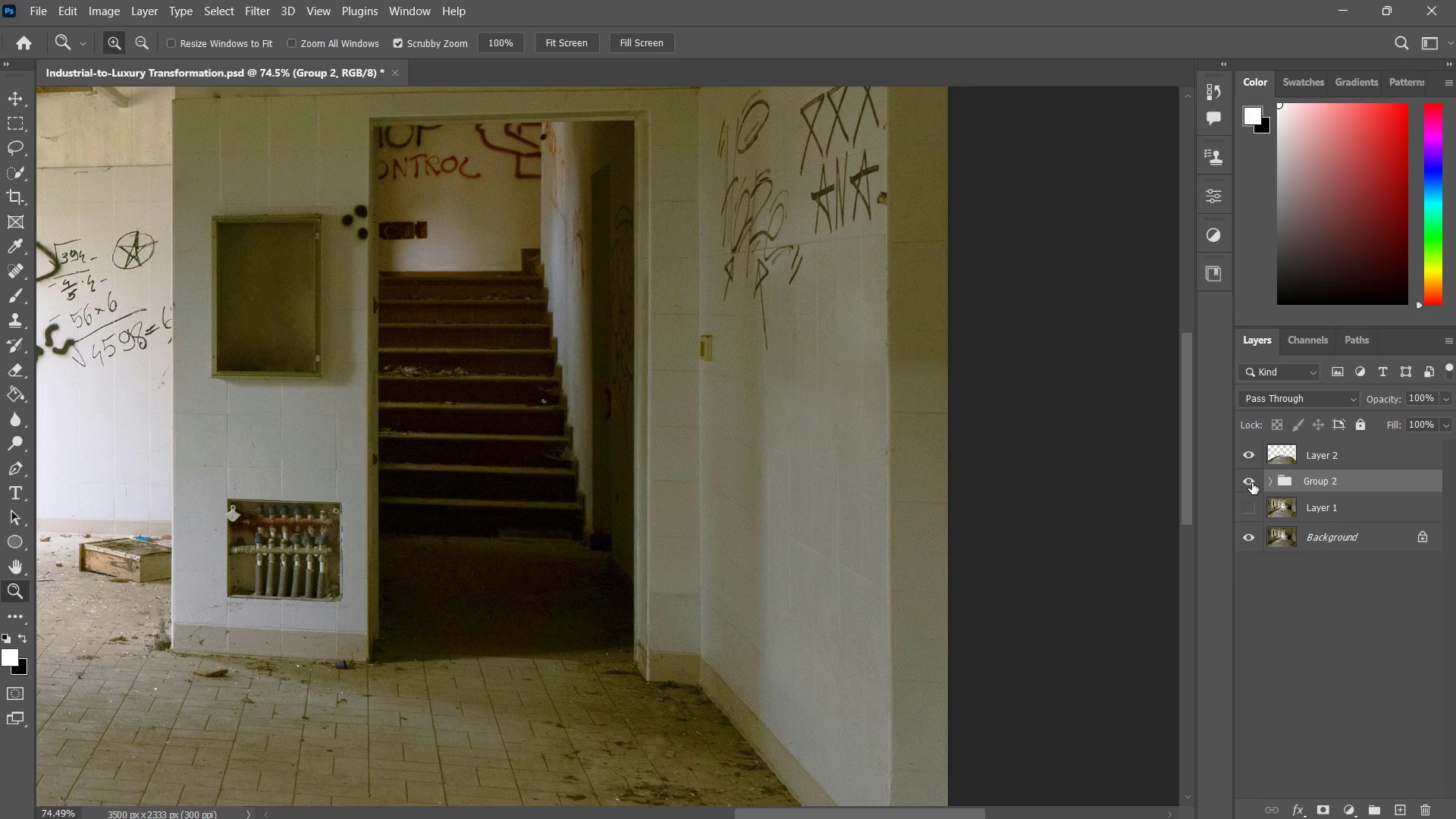 
left_click([1252, 483])
 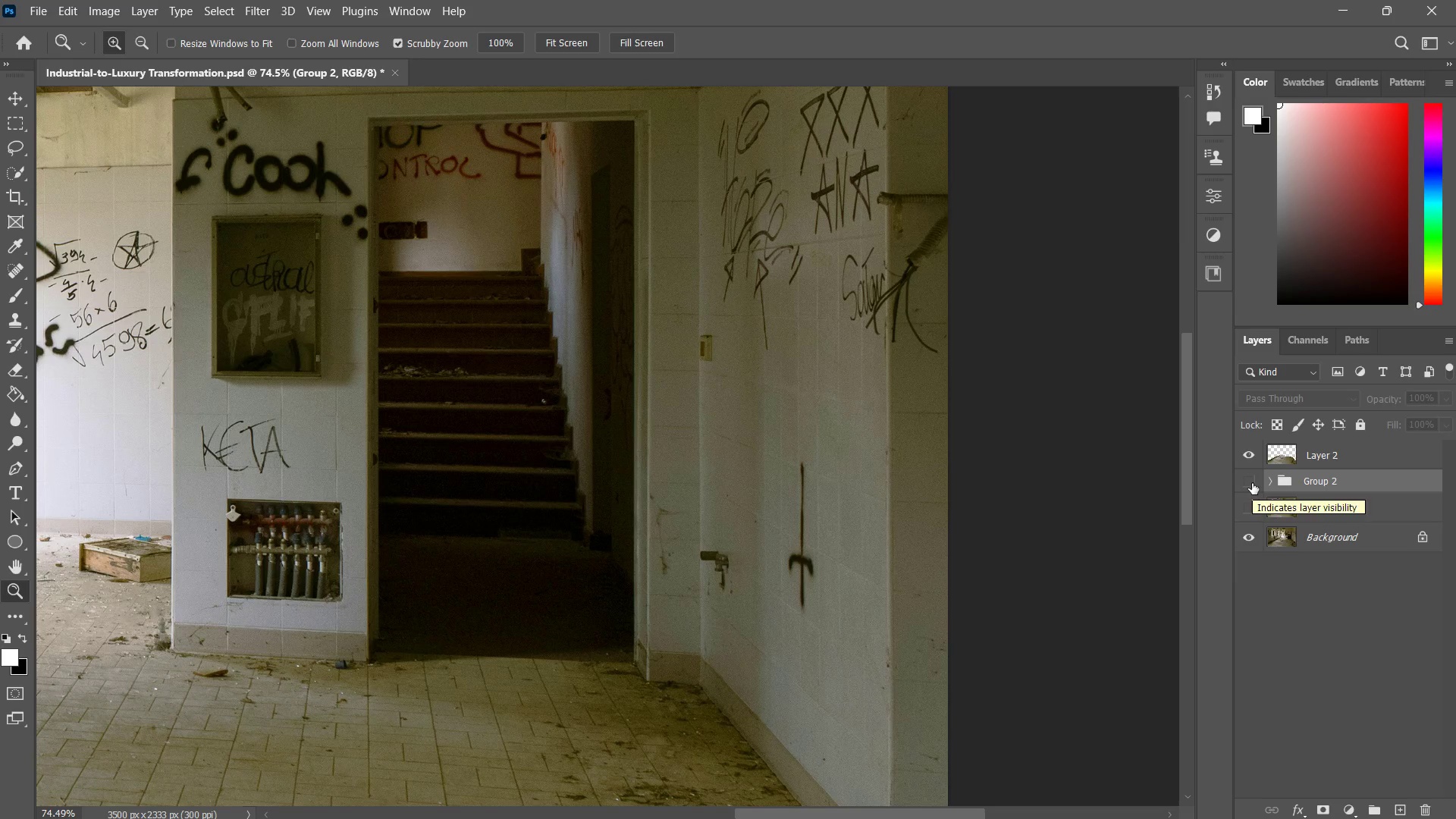 
key(Control+J)
 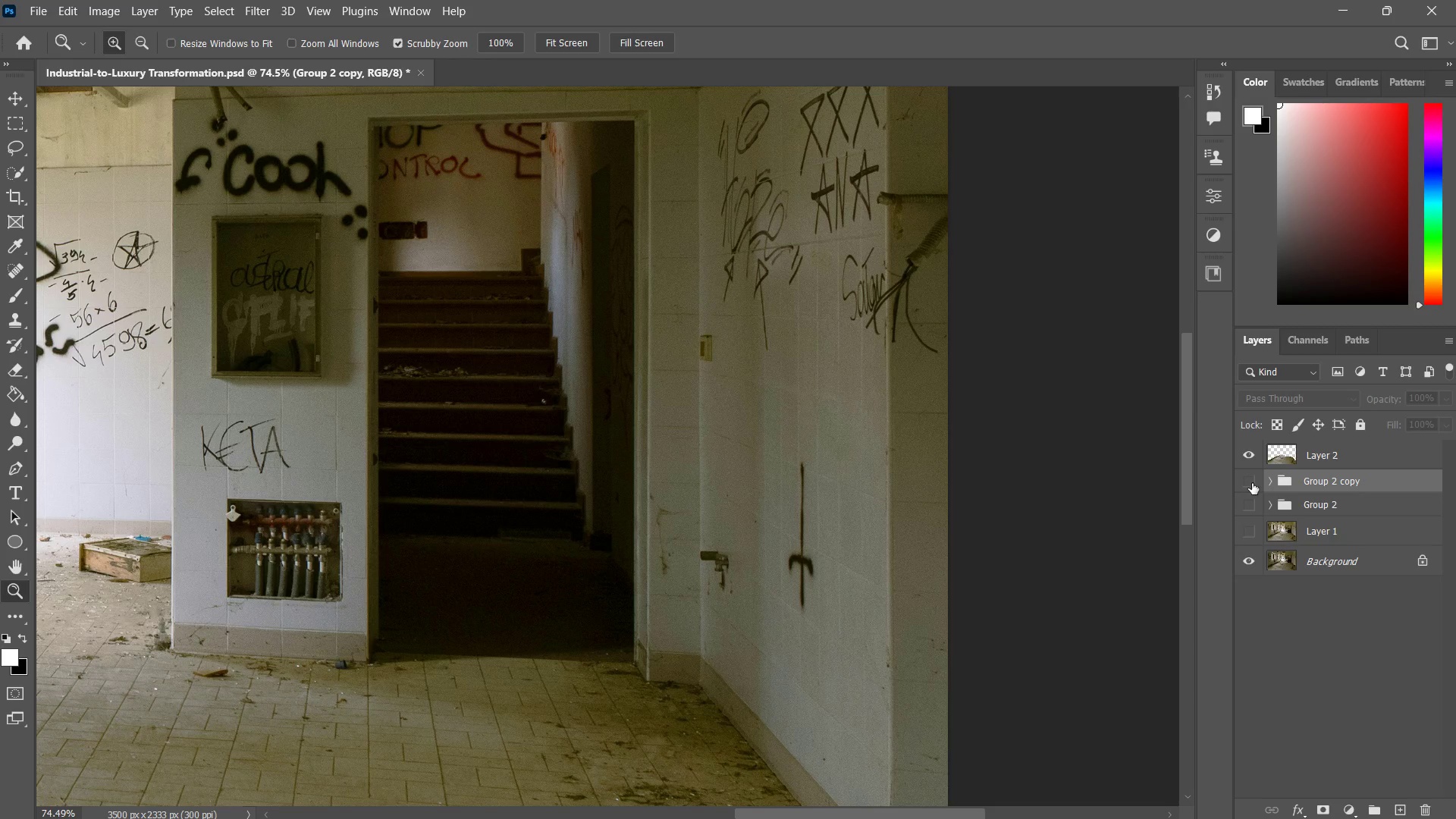 
key(Control+E)
 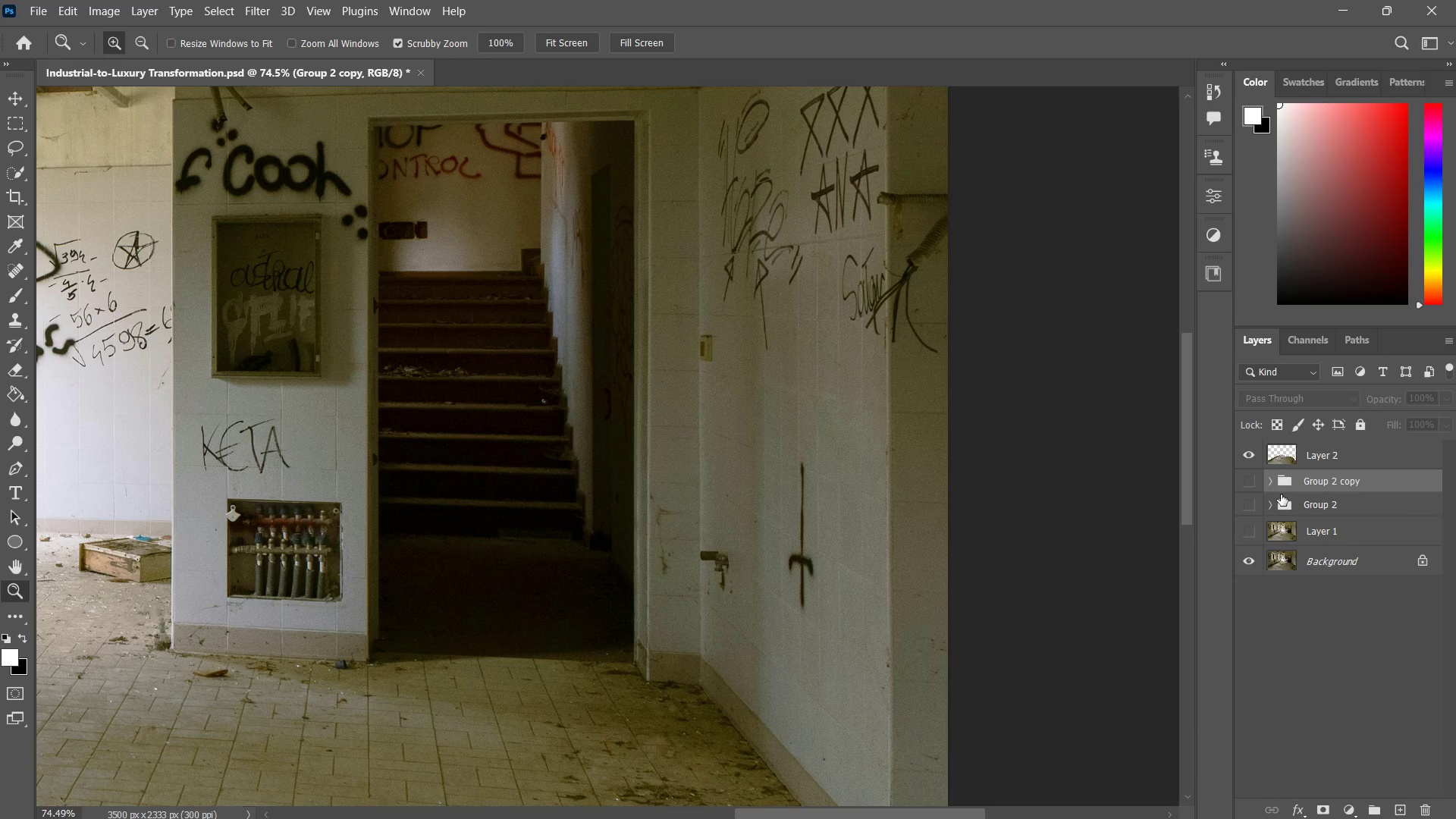 
key(Control+E)
 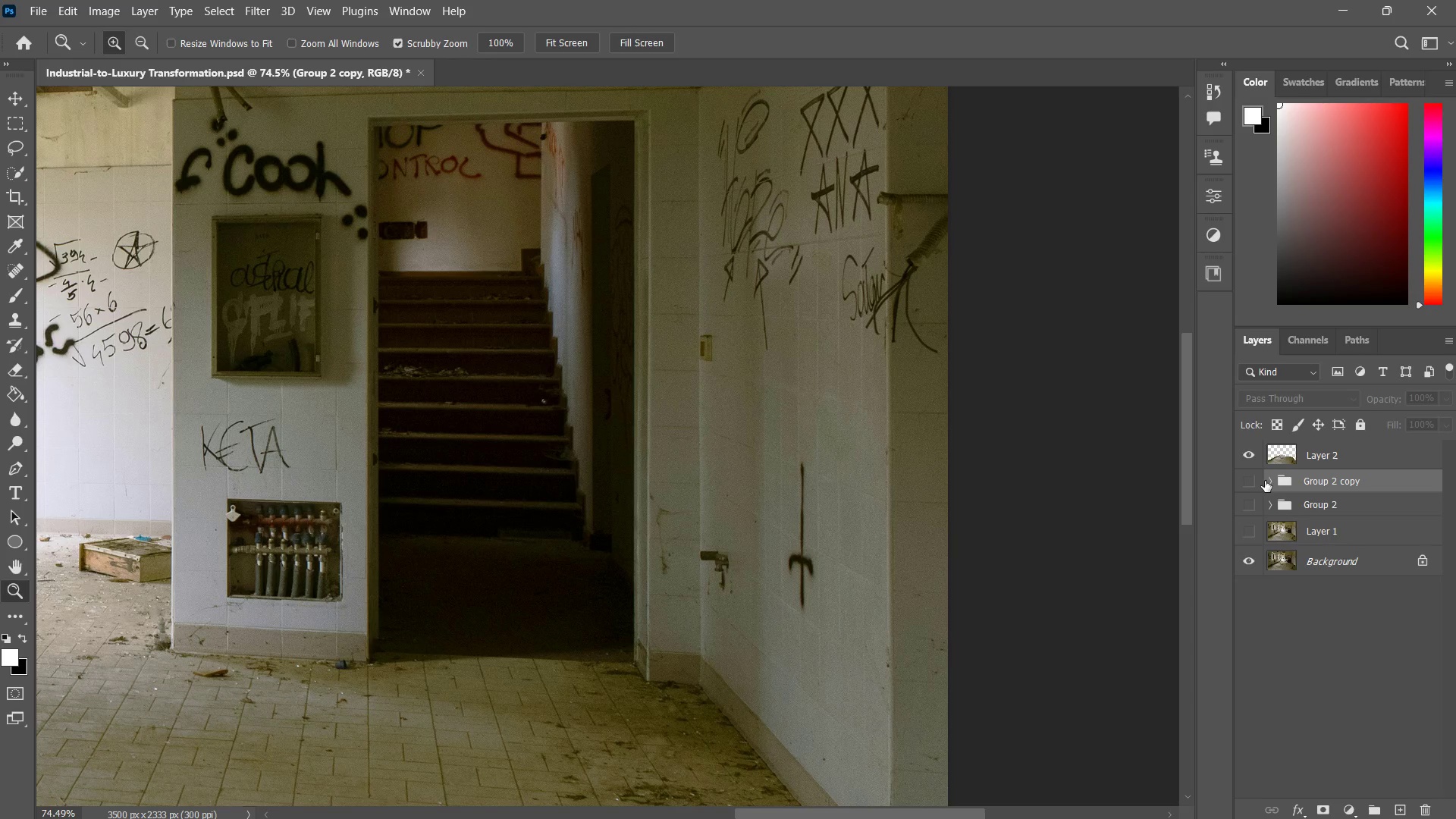 
left_click([1255, 481])
 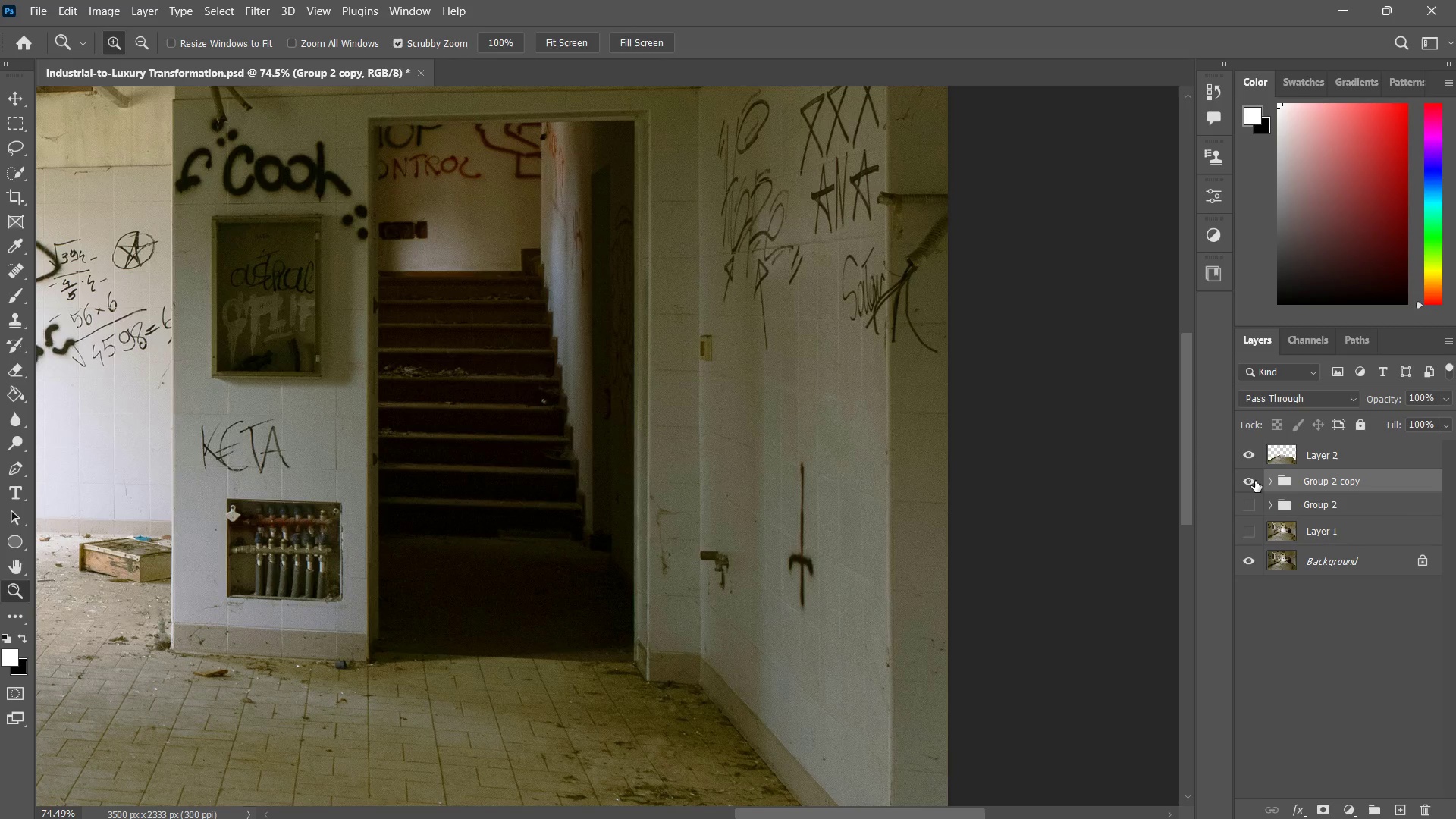 
key(Control+ControlLeft)
 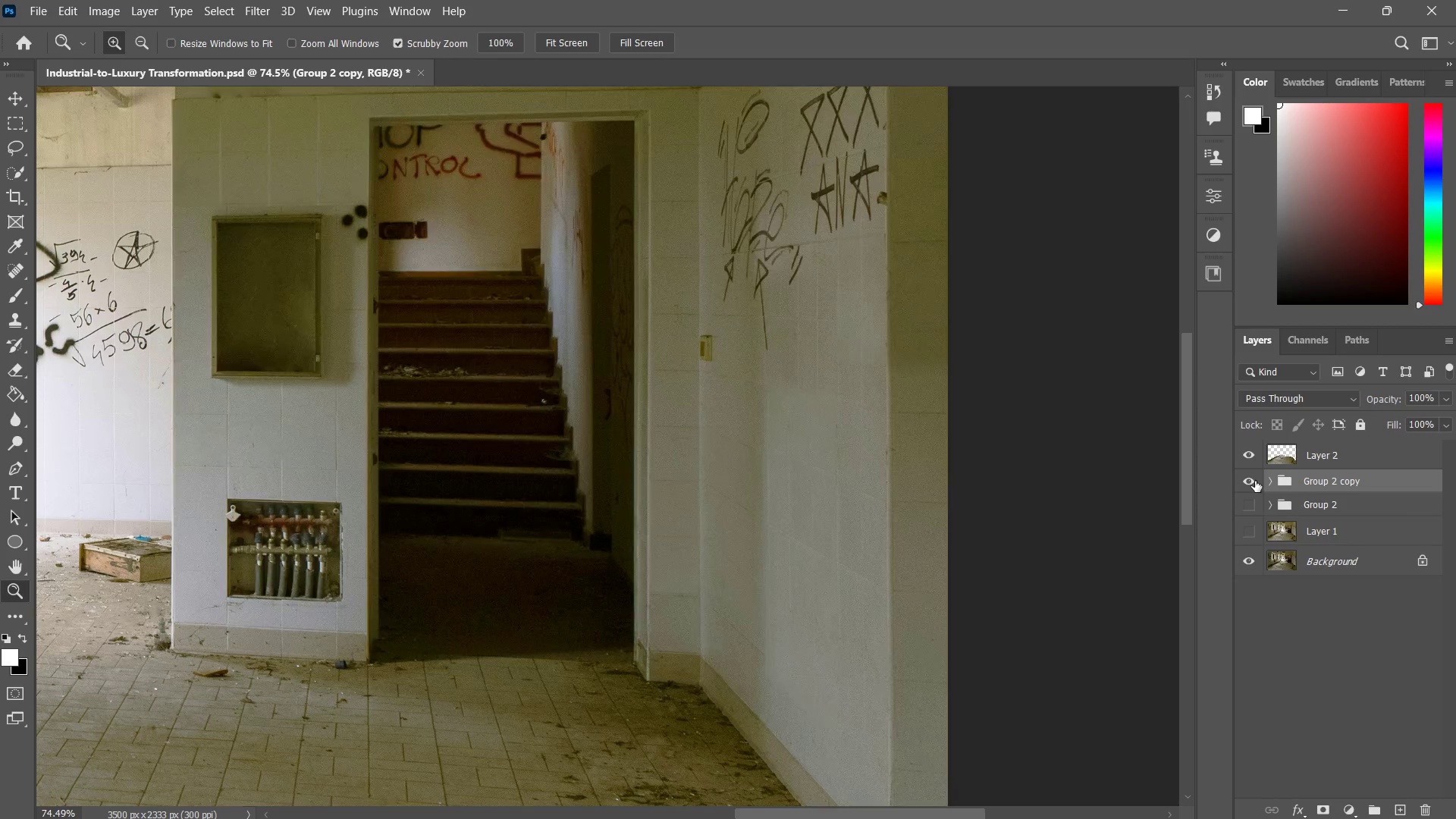 
key(Control+E)
 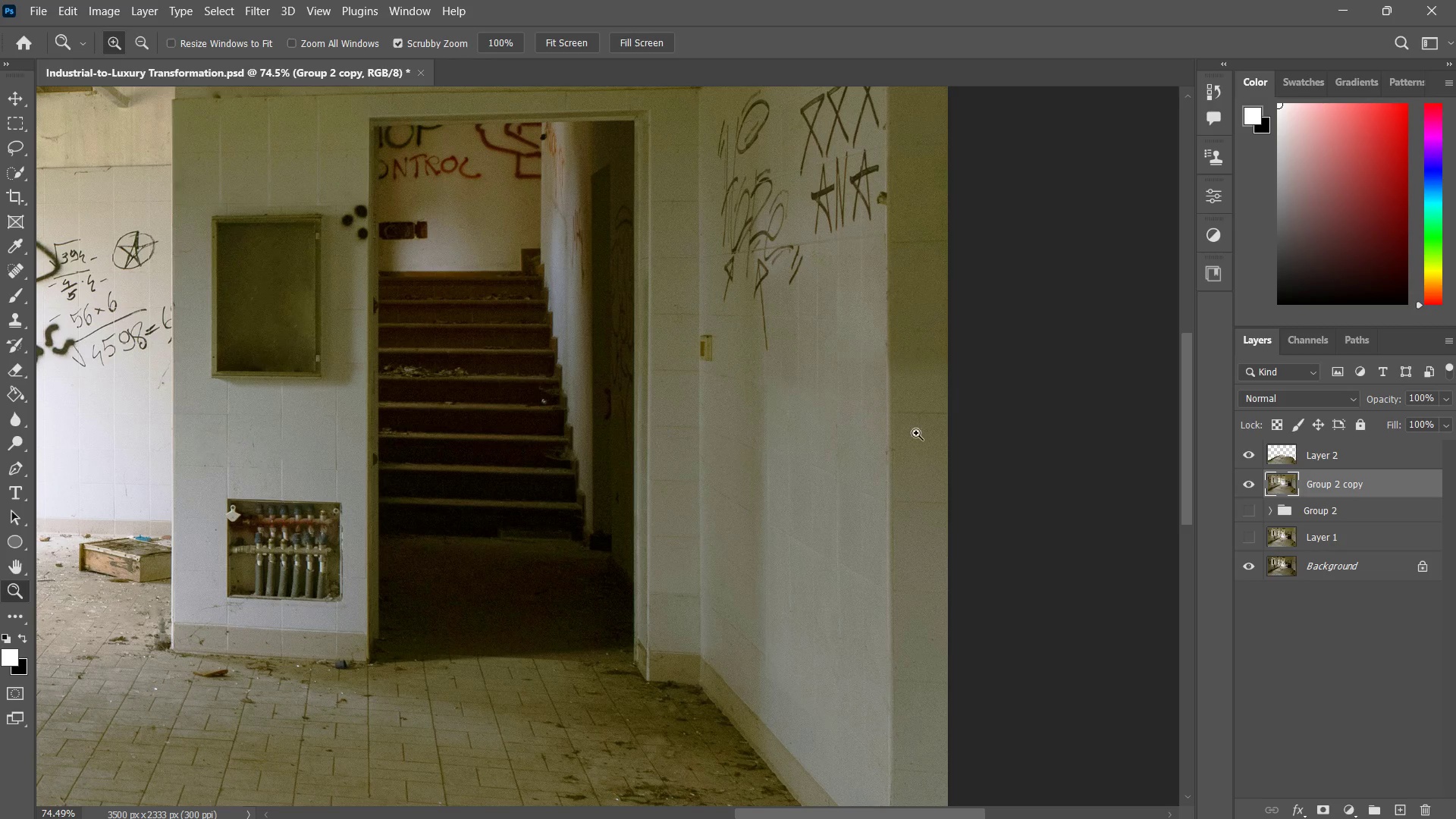 
key(Z)
 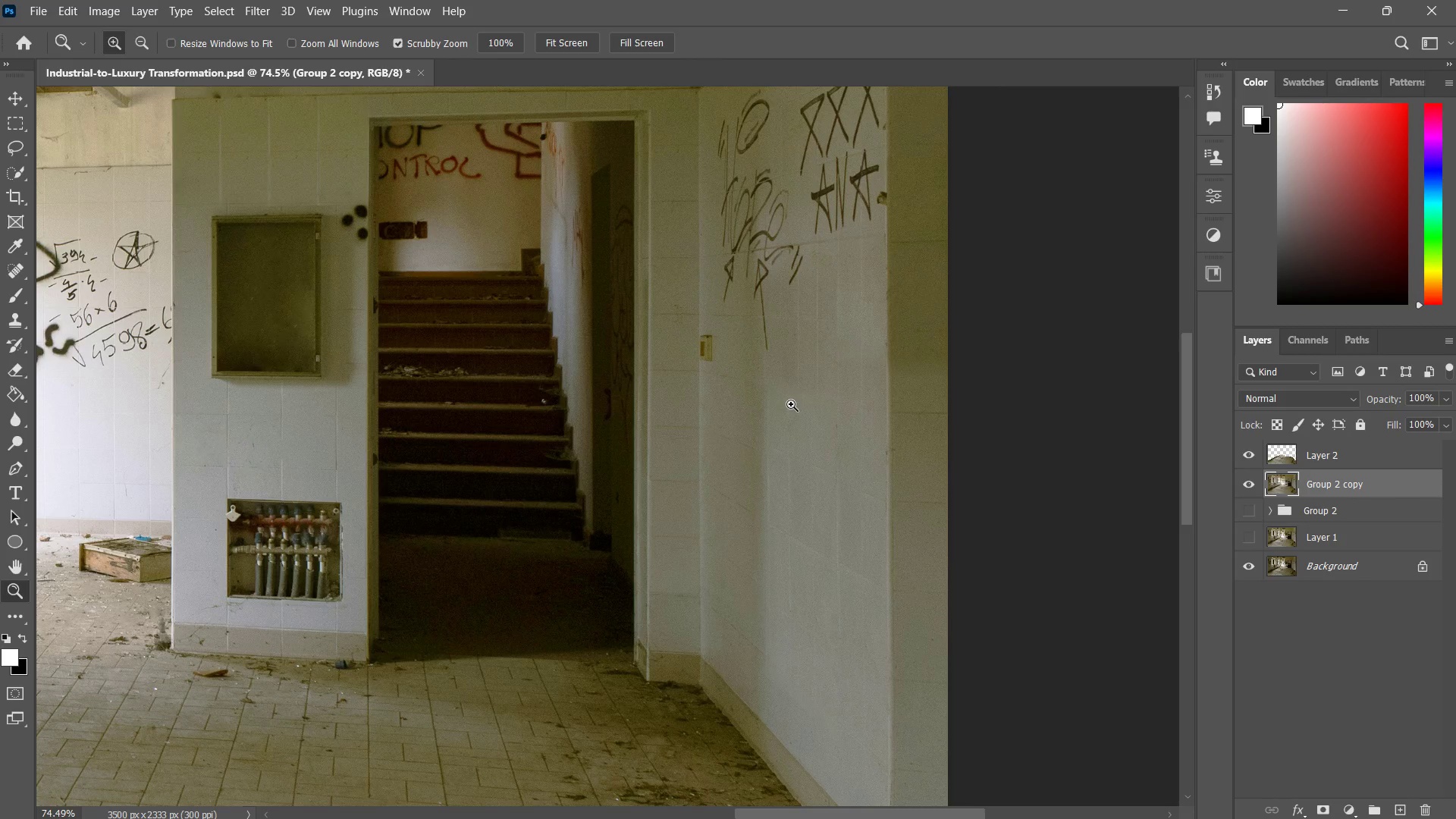 
left_click_drag(start_coordinate=[792, 403], to_coordinate=[804, 393])
 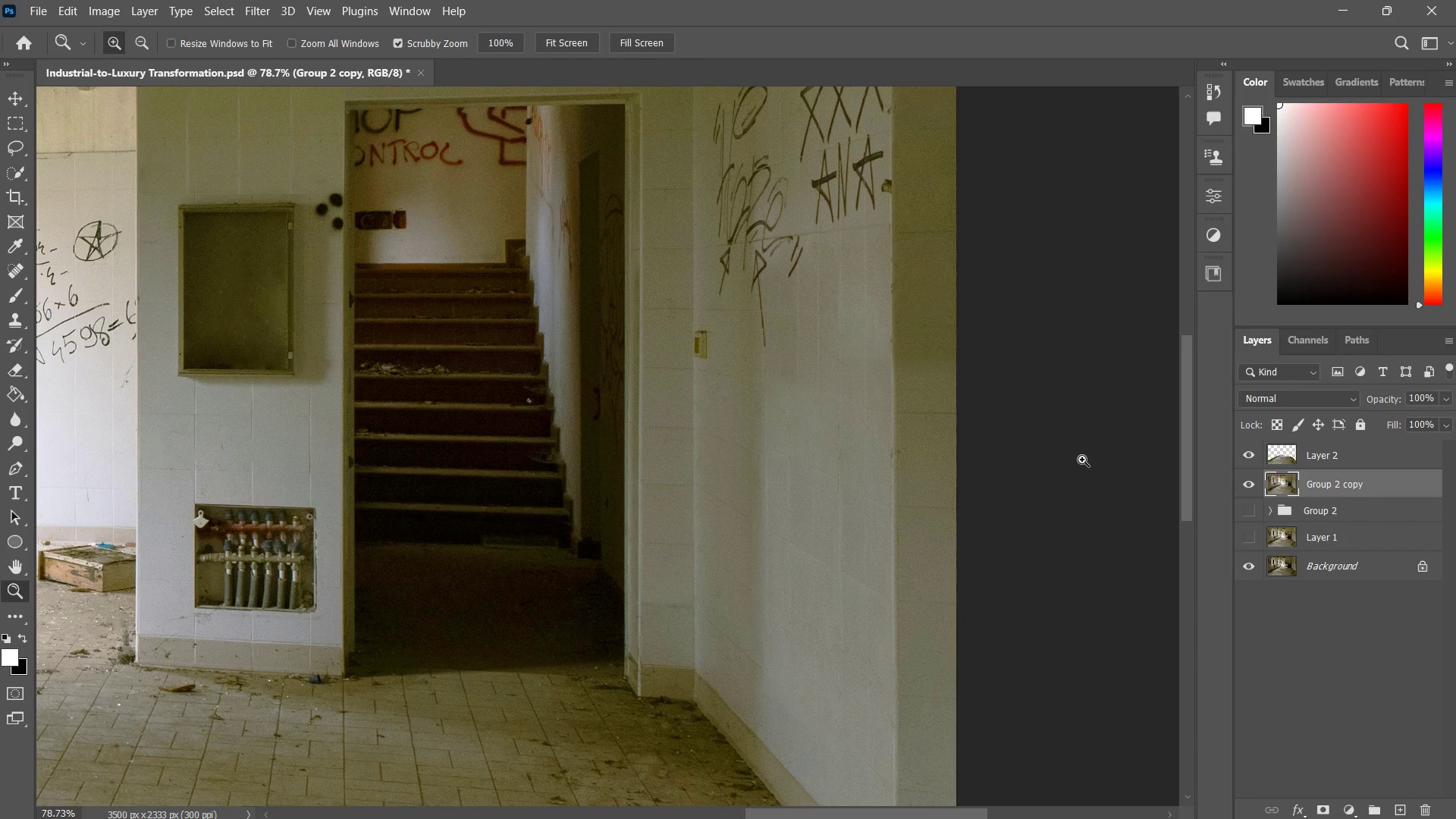 
wait(5.23)
 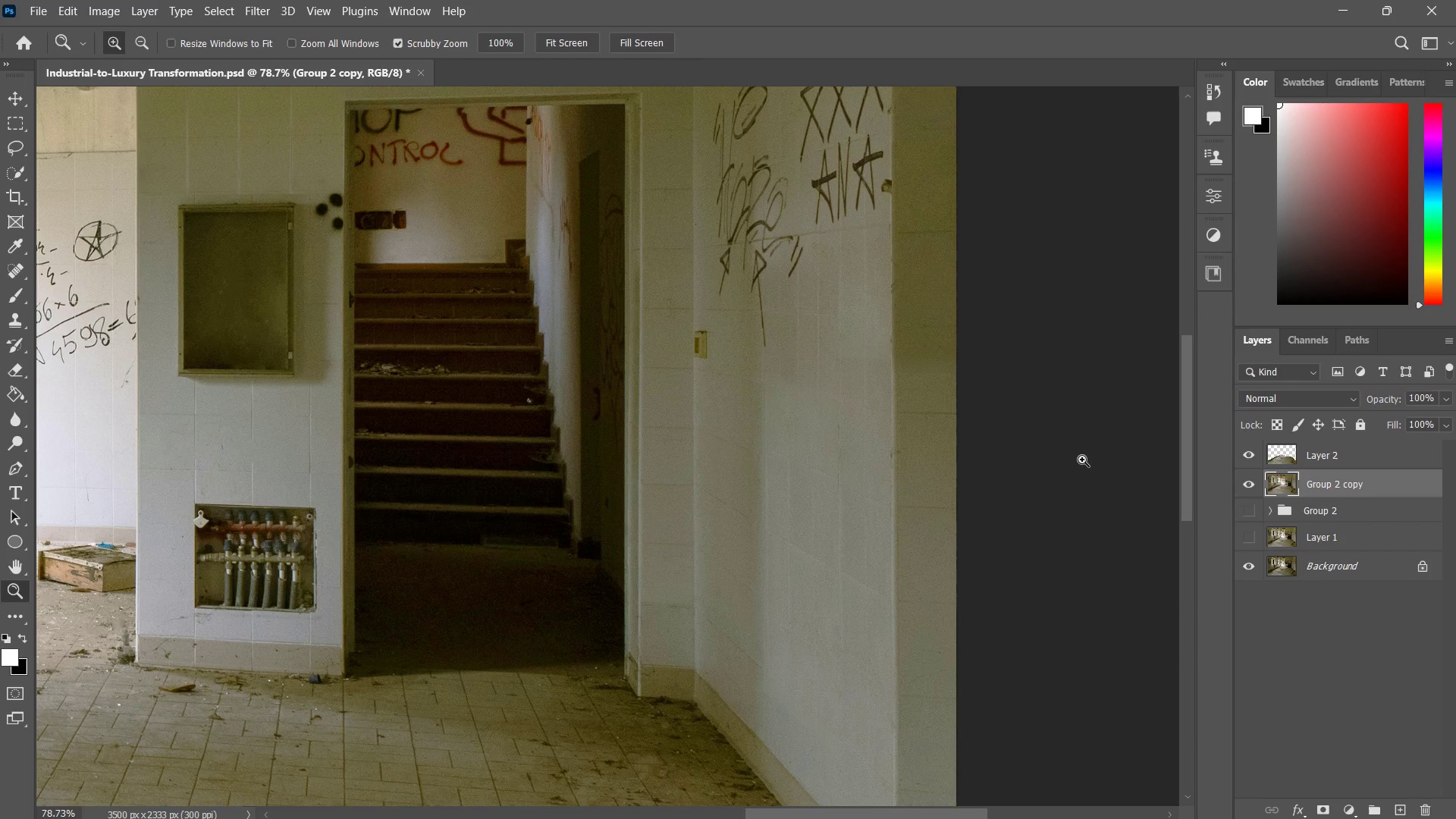 
left_click_drag(start_coordinate=[848, 320], to_coordinate=[823, 403])
 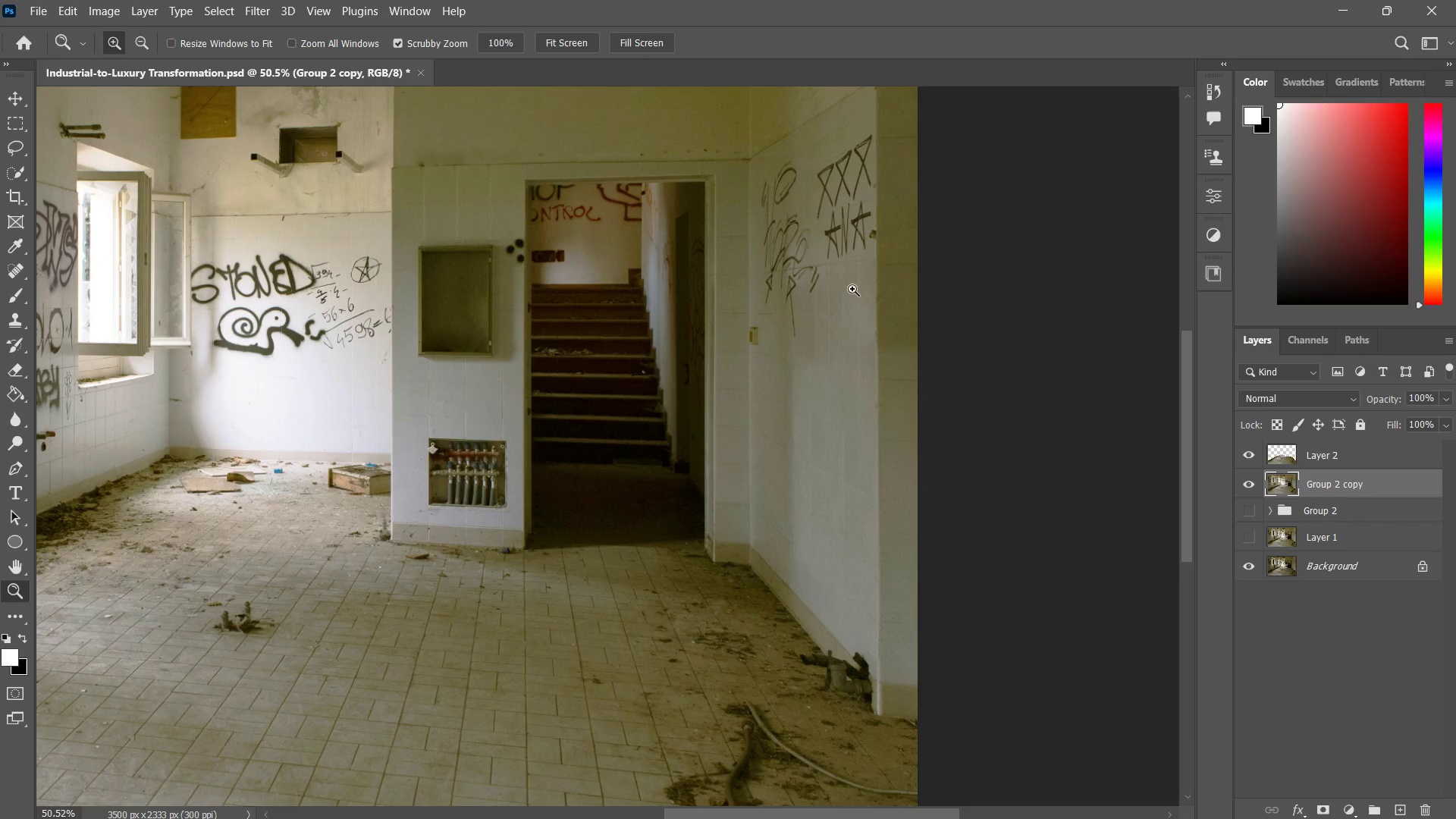 
hold_key(key=Space, duration=0.58)
 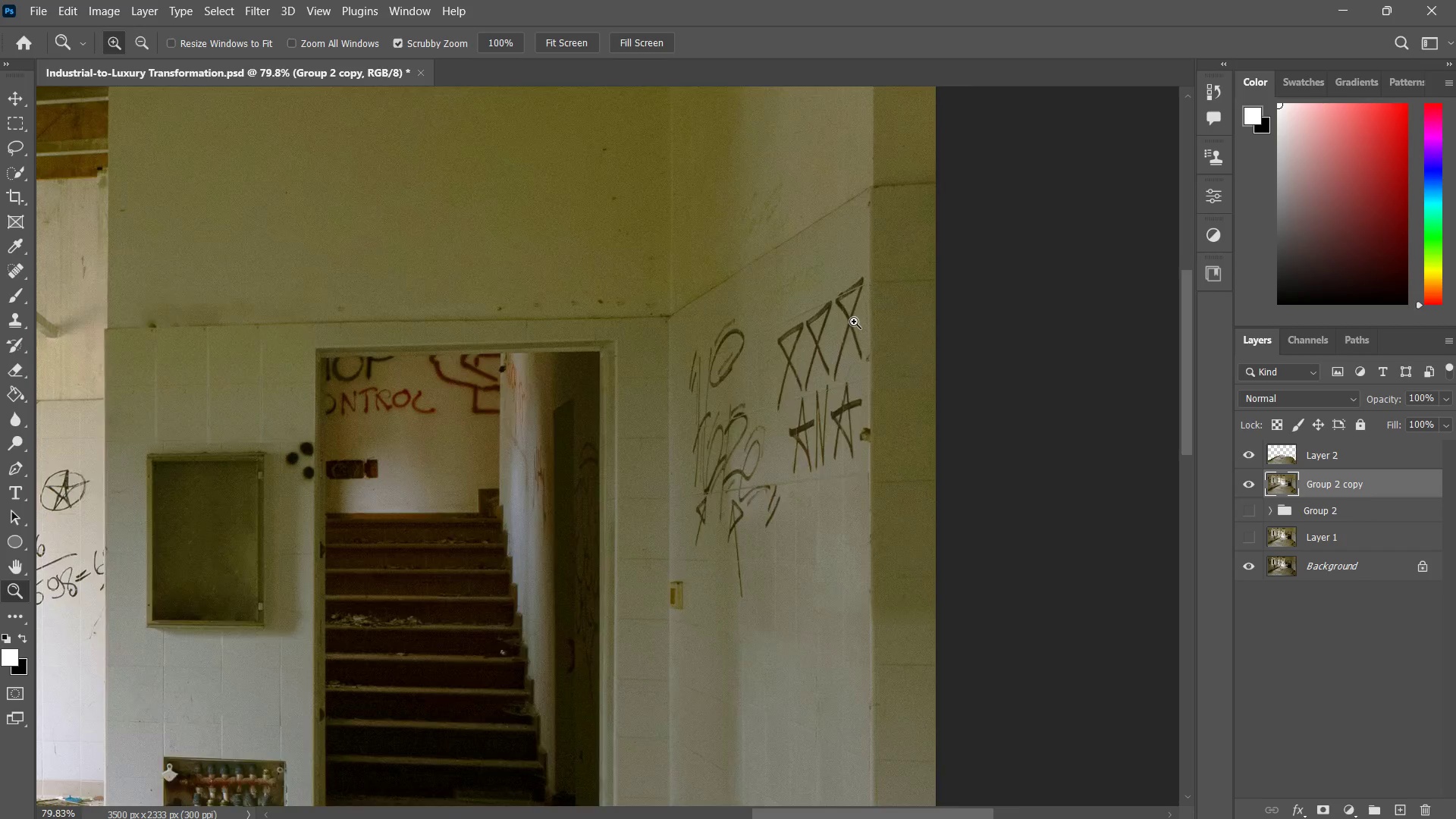 
left_click_drag(start_coordinate=[833, 231], to_coordinate=[820, 293])
 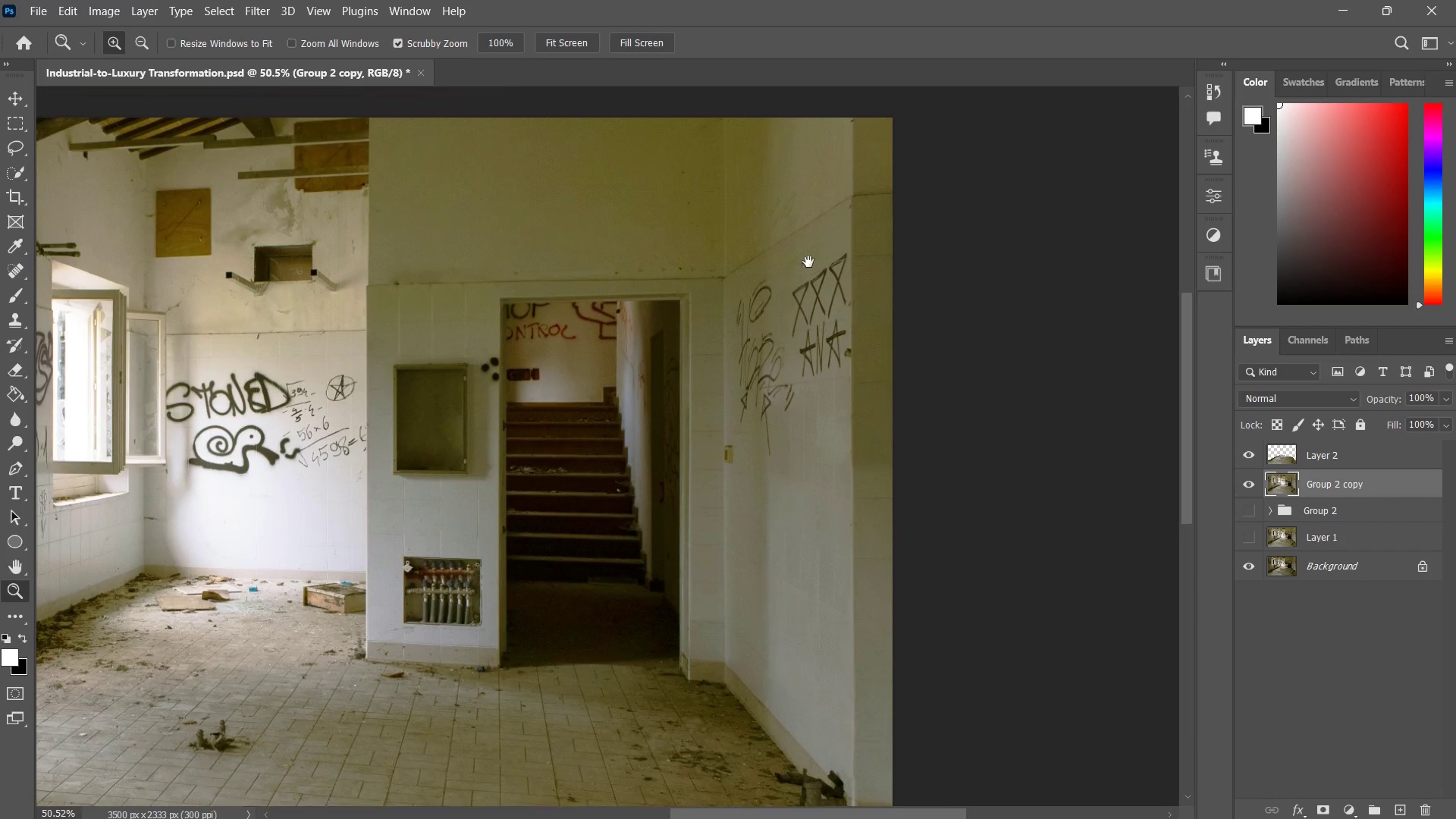 
left_click_drag(start_coordinate=[808, 261], to_coordinate=[850, 240])
 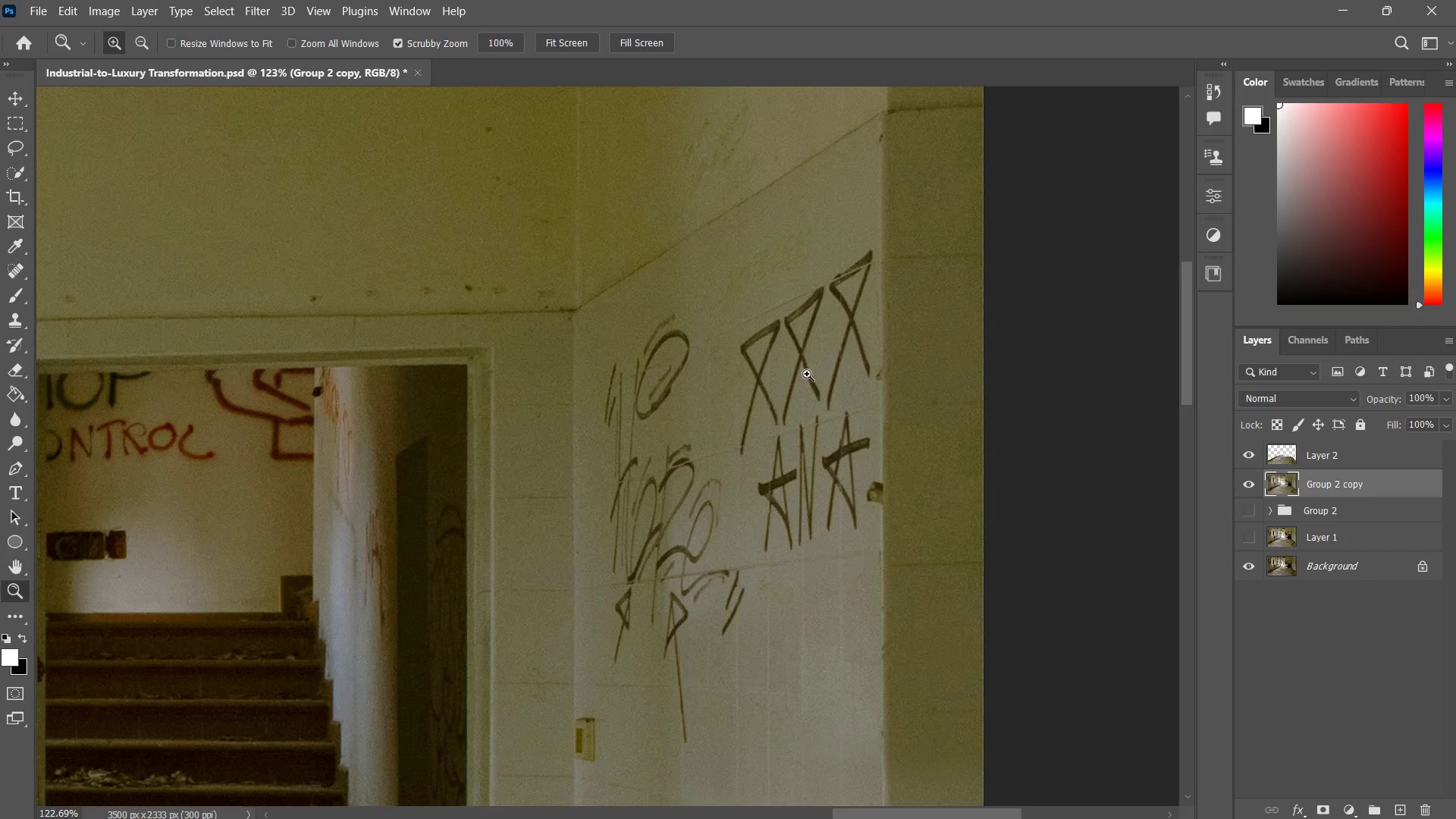 
type(z zzzz)
 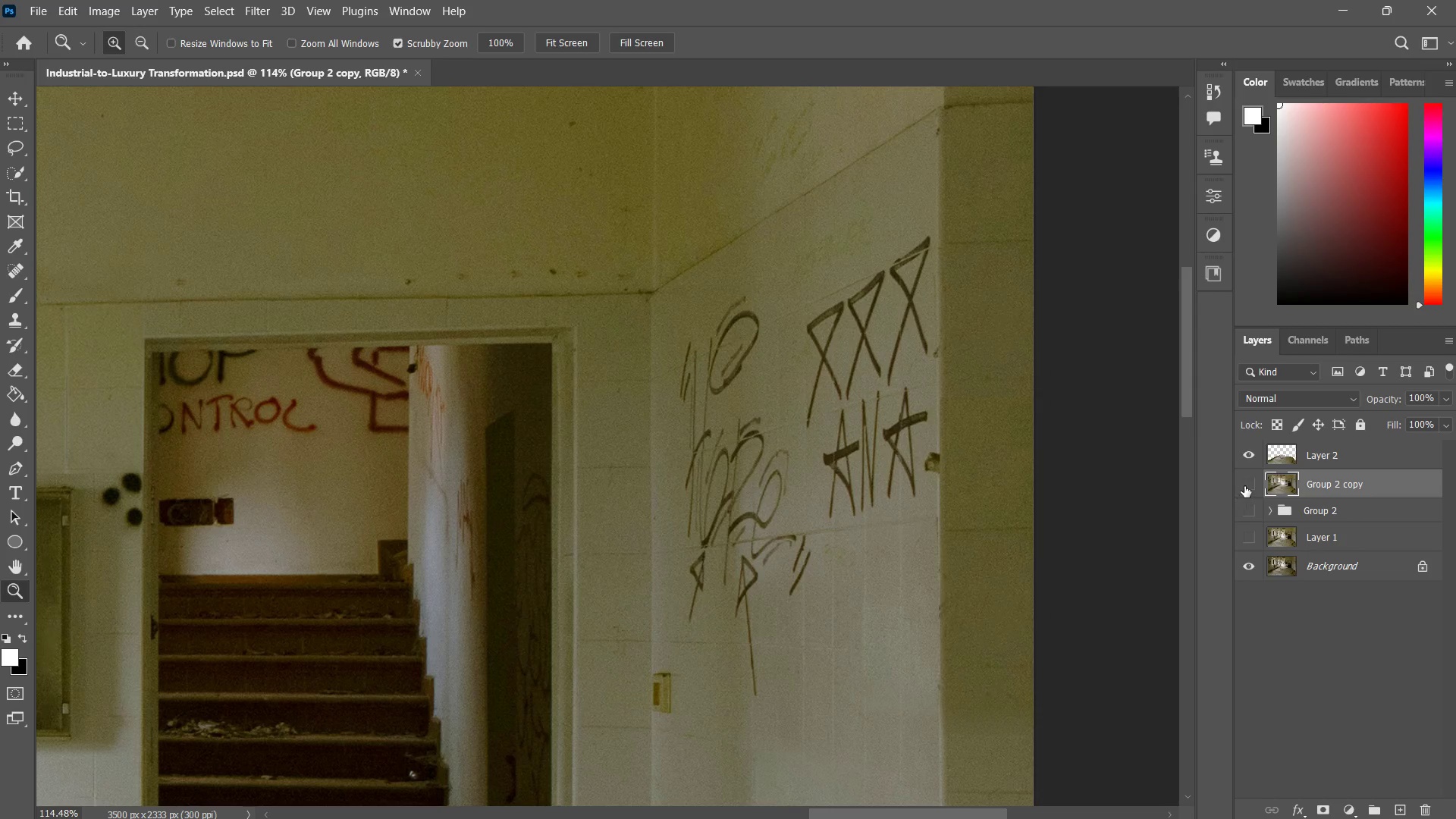 
left_click_drag(start_coordinate=[848, 328], to_coordinate=[880, 282])
 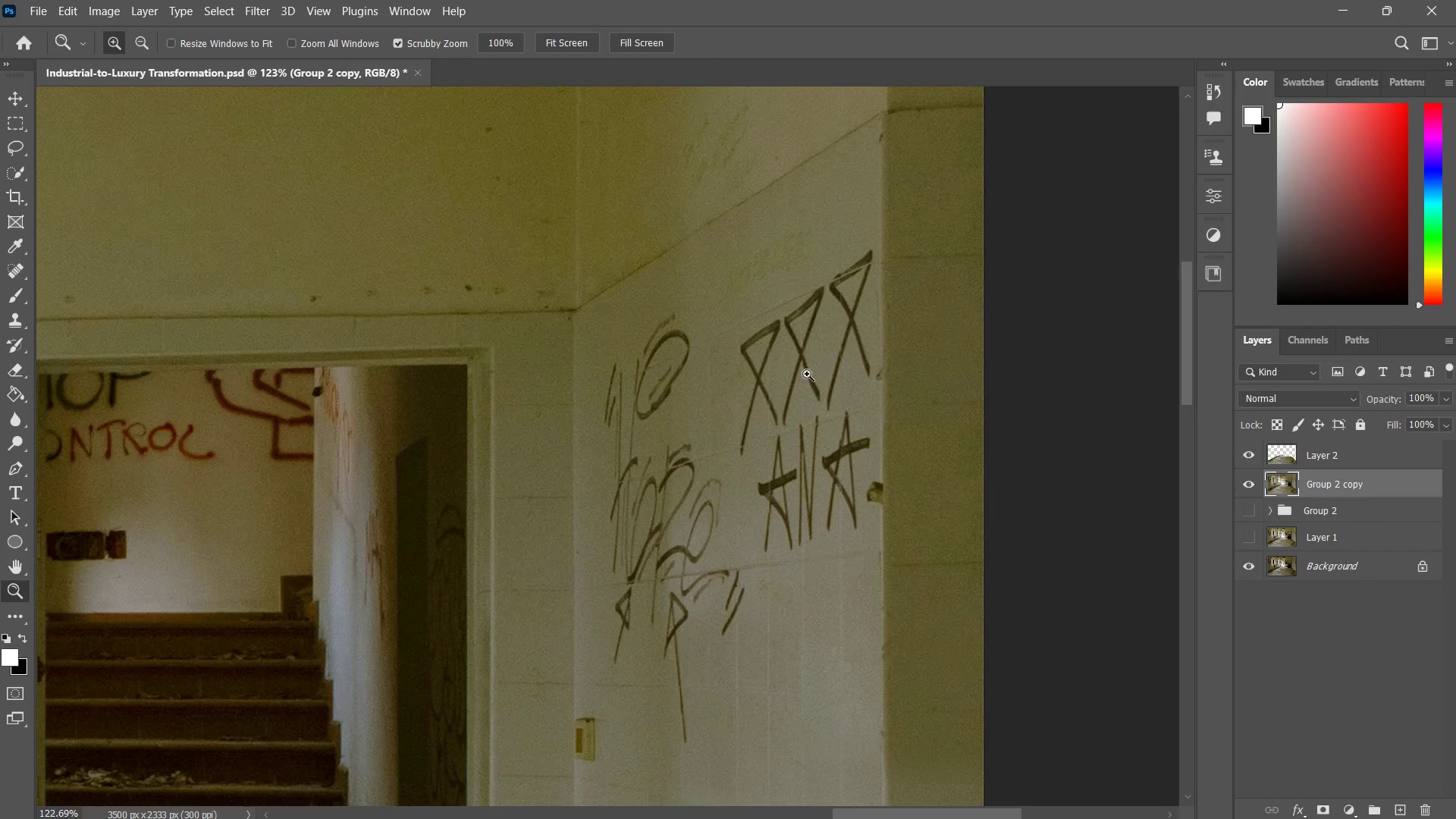 
left_click_drag(start_coordinate=[807, 374], to_coordinate=[835, 322])
 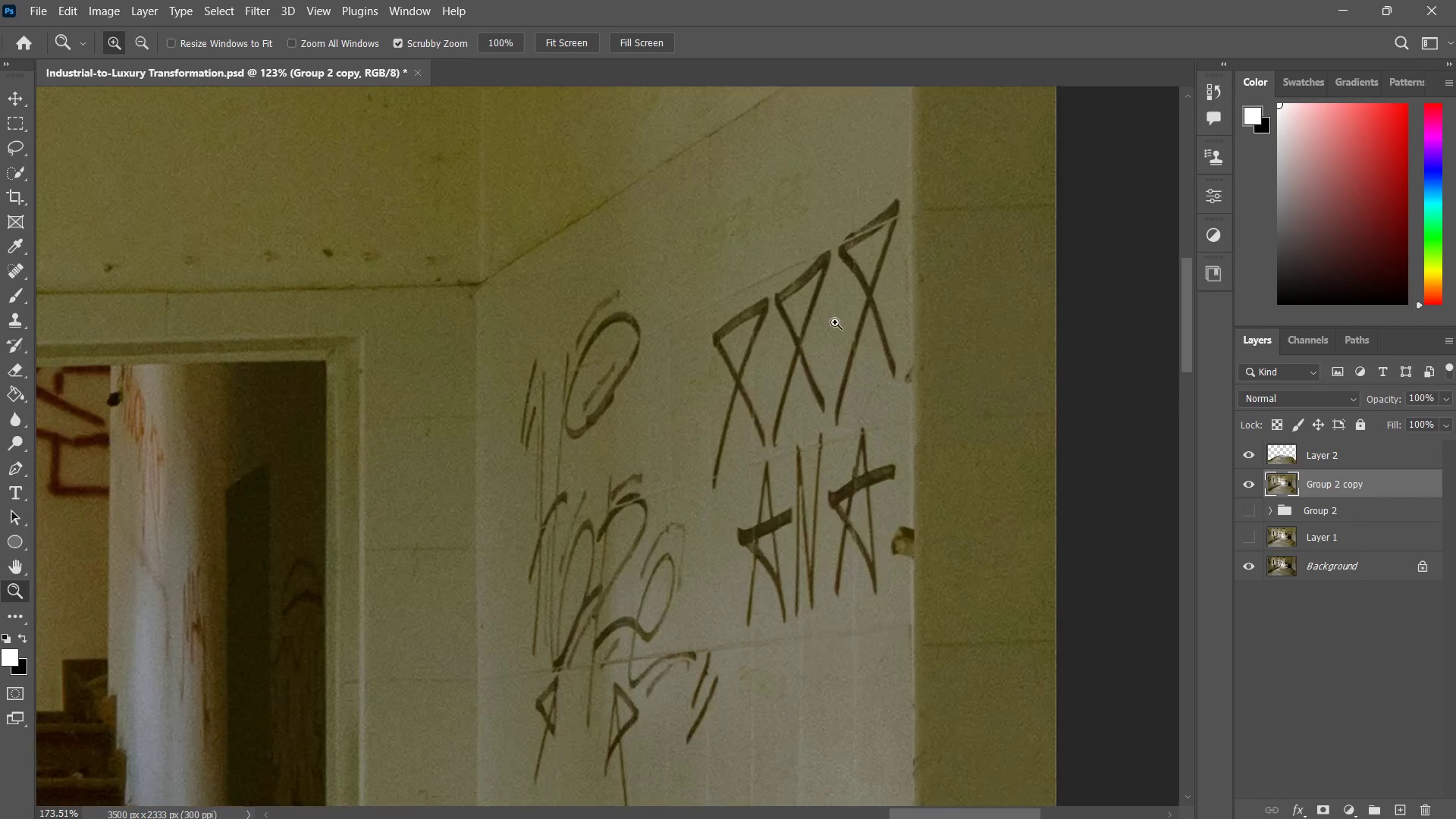 
left_click_drag(start_coordinate=[832, 342], to_coordinate=[885, 269])
 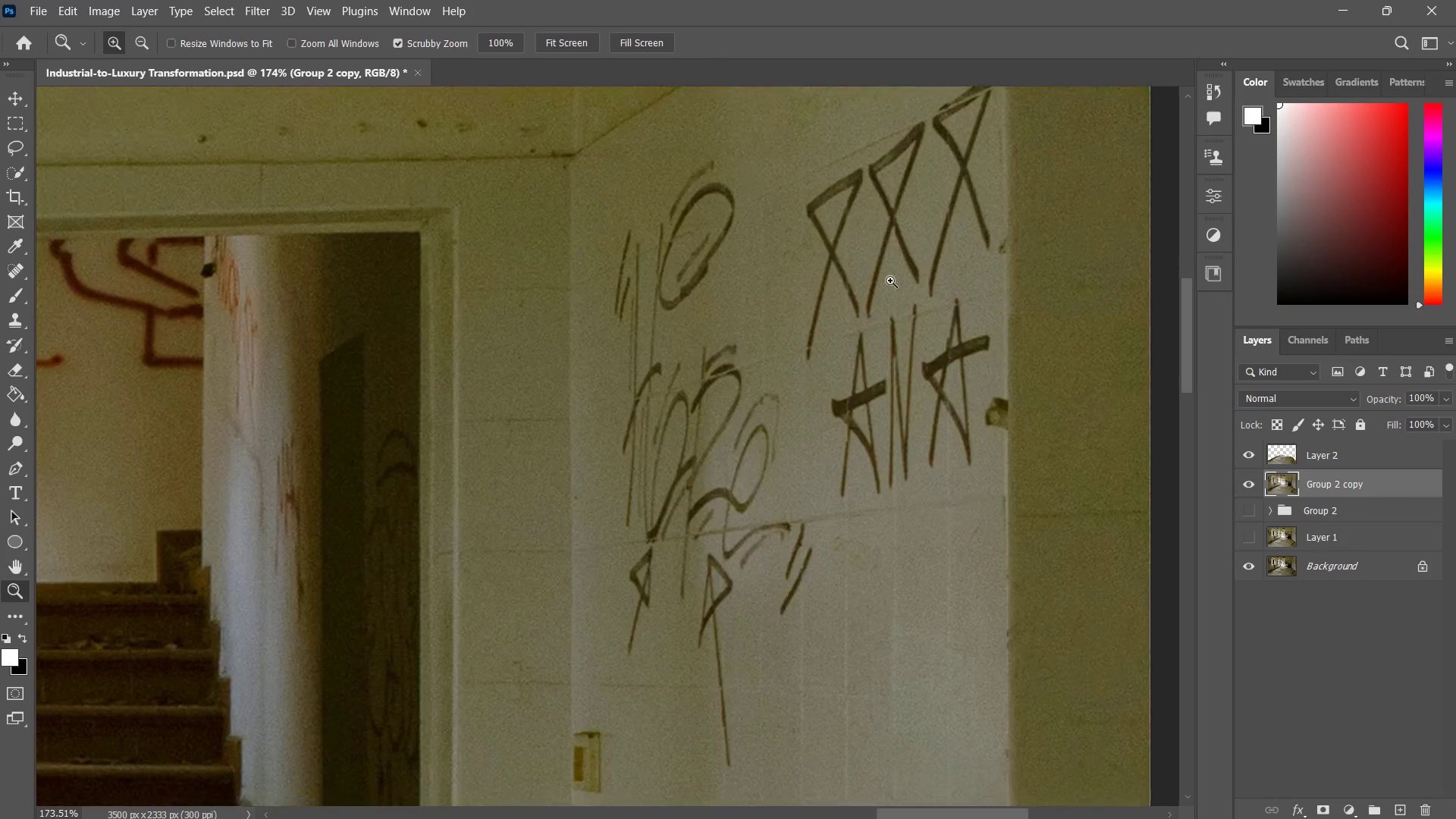 
left_click_drag(start_coordinate=[889, 284], to_coordinate=[867, 336])
 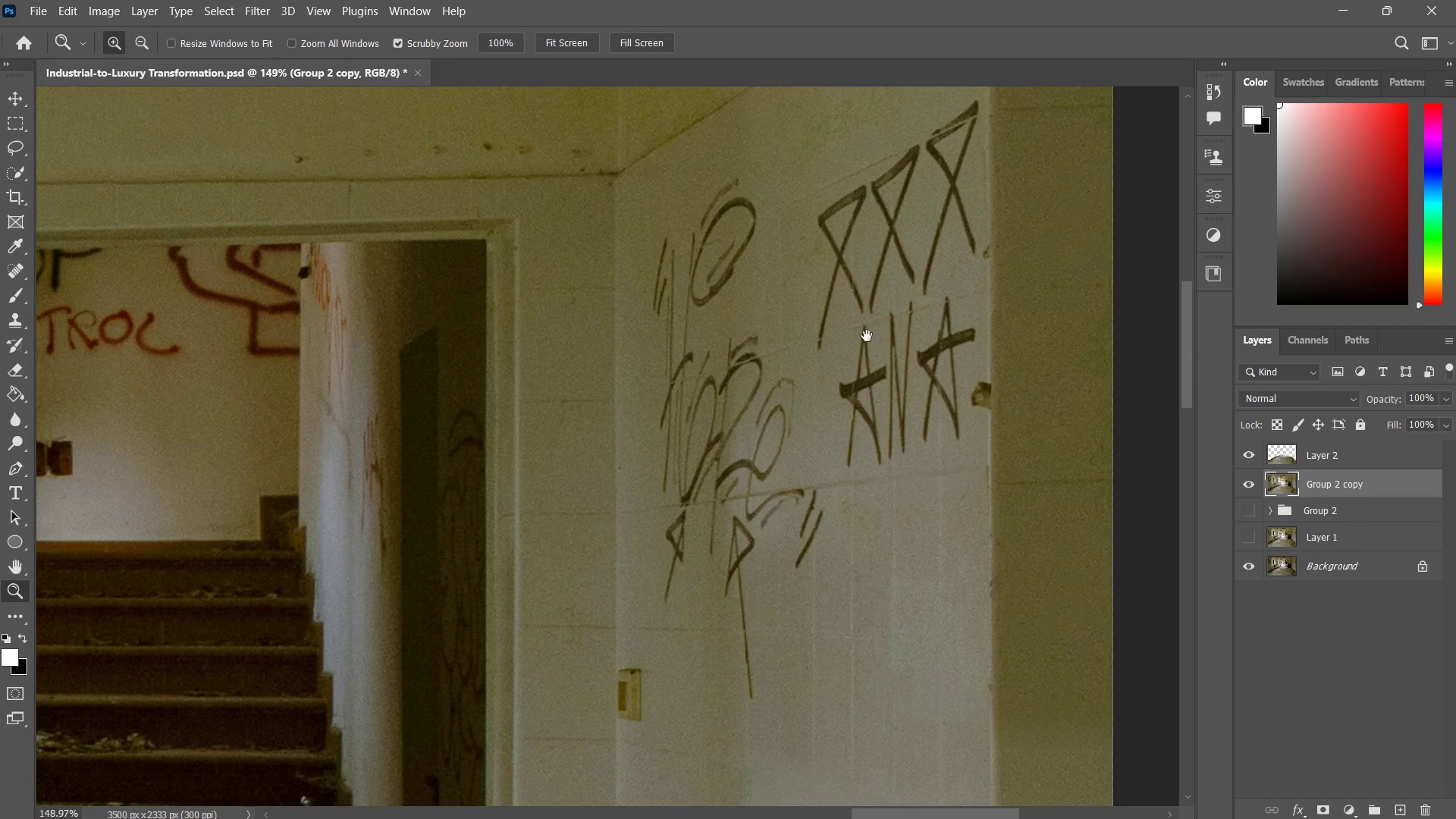 
left_click_drag(start_coordinate=[883, 312], to_coordinate=[863, 371])
 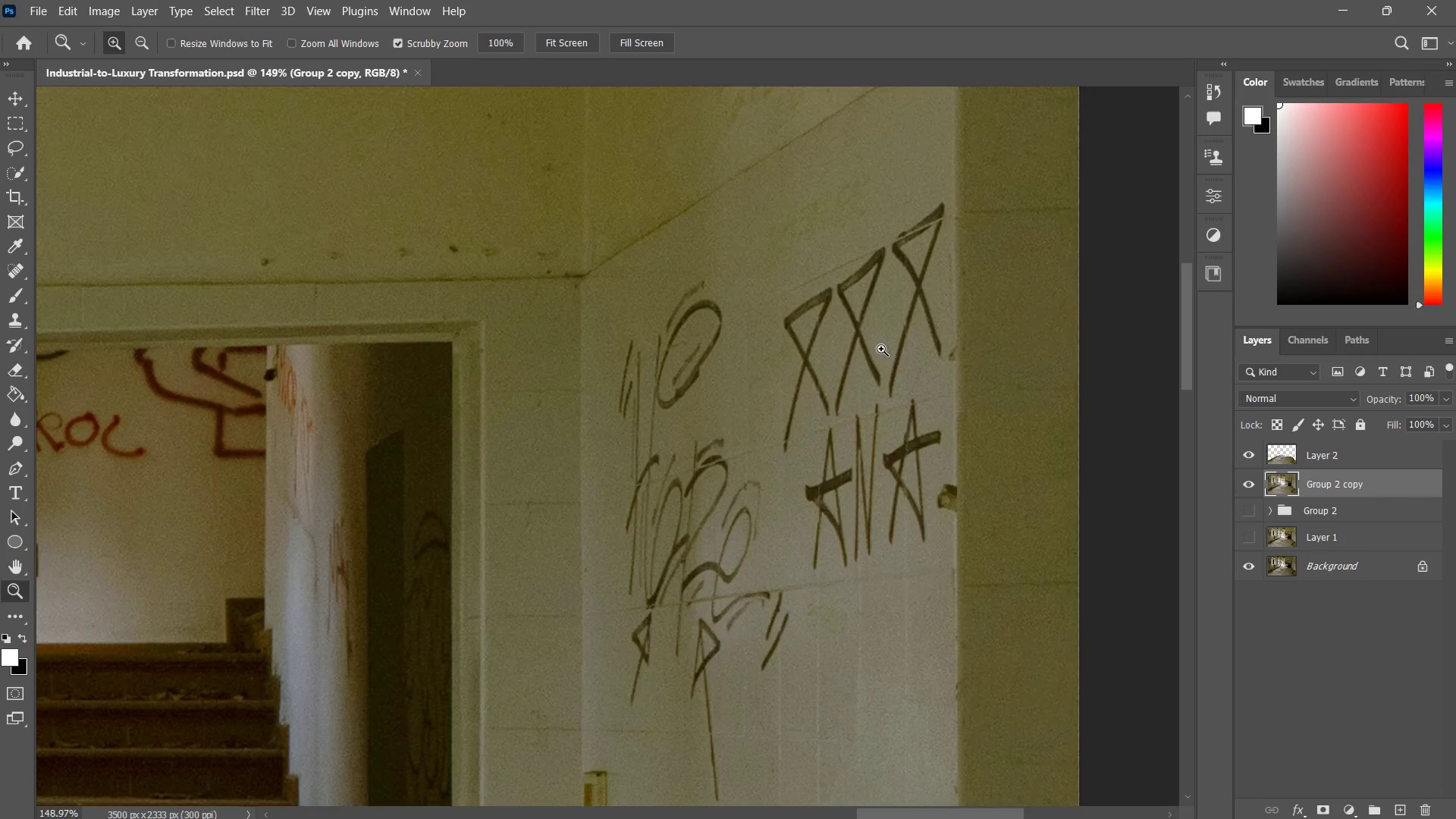 
left_click_drag(start_coordinate=[881, 349], to_coordinate=[862, 384])
 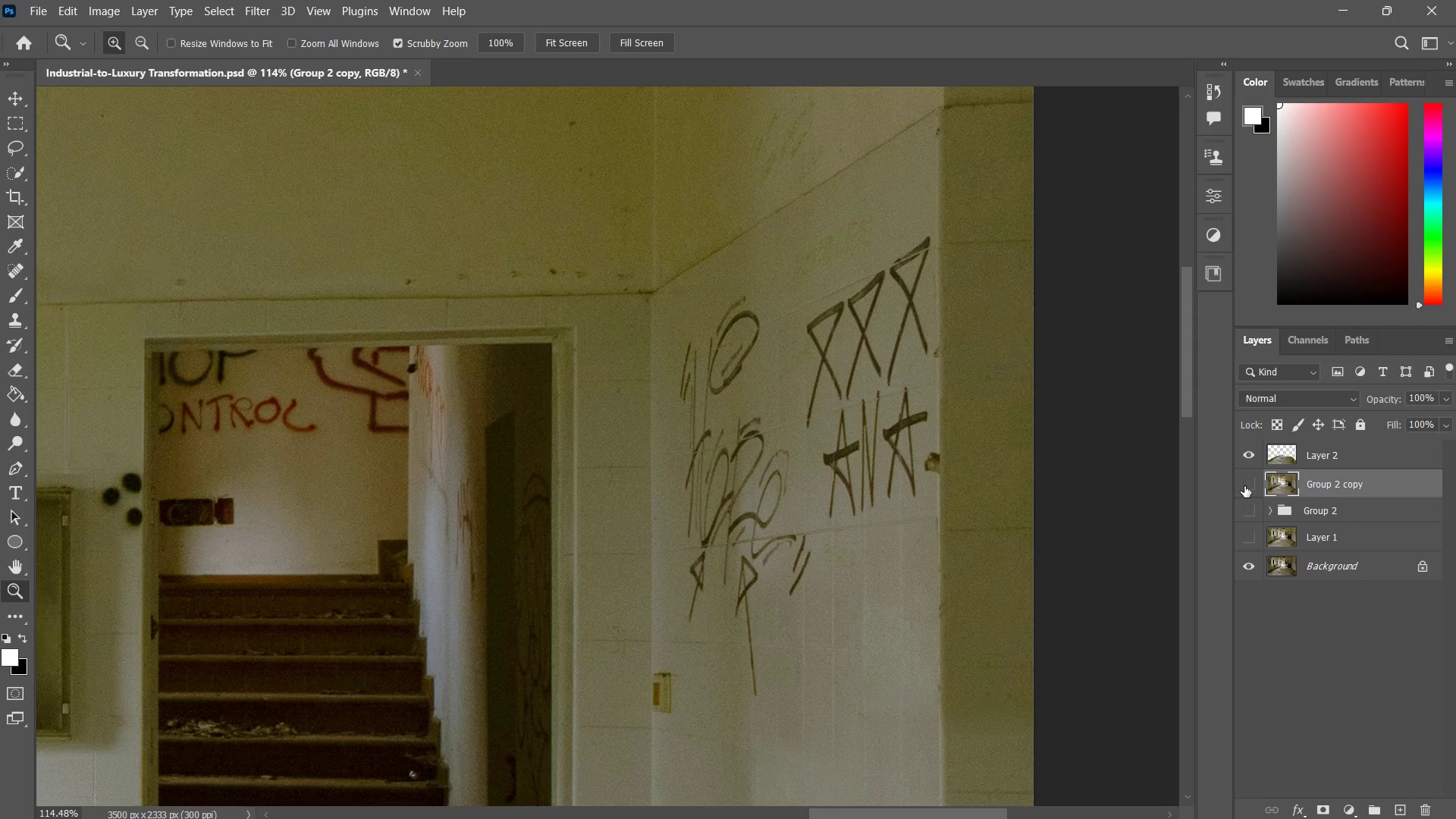 
double_click([1245, 484])
 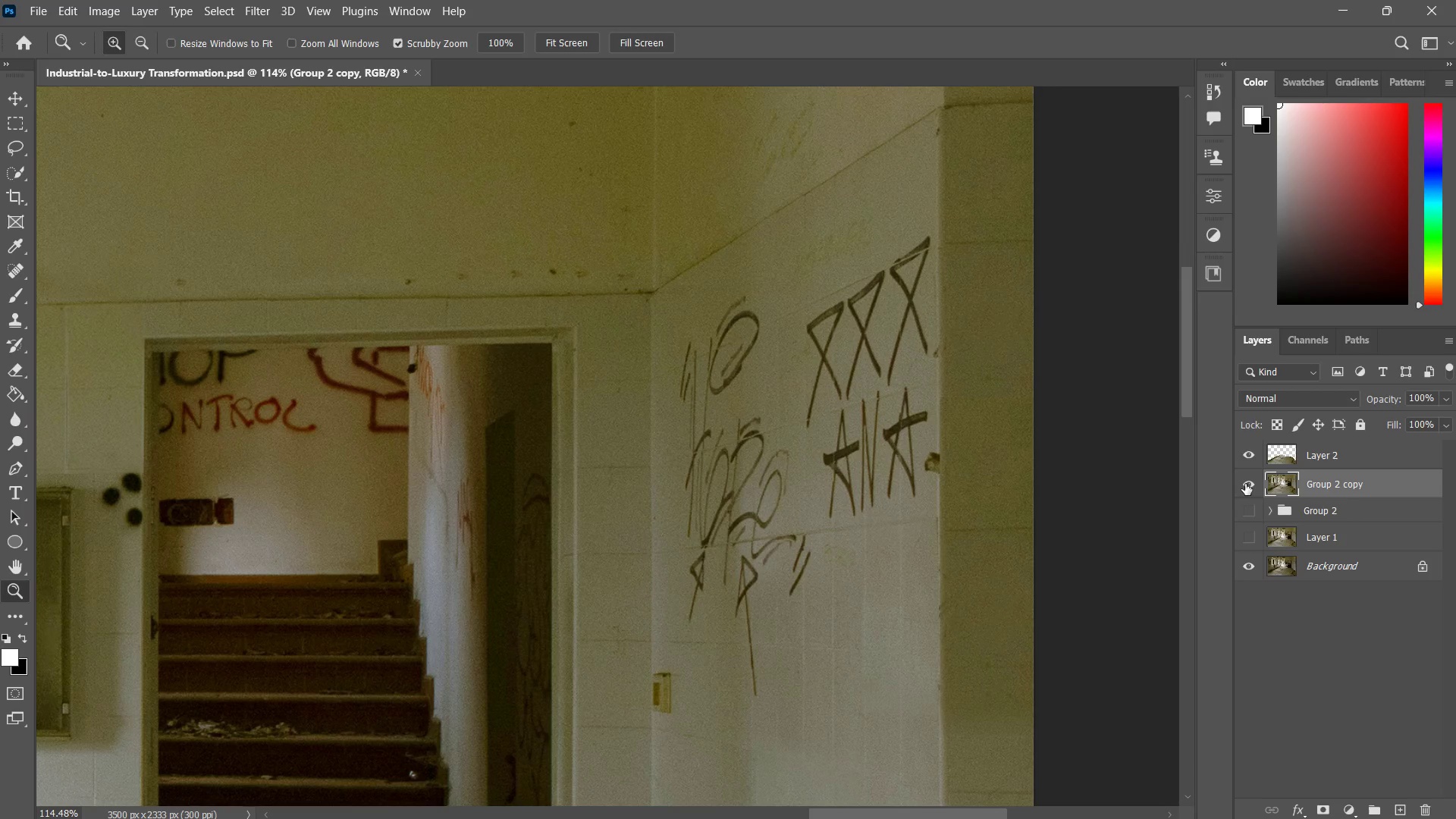 
left_click([1245, 484])
 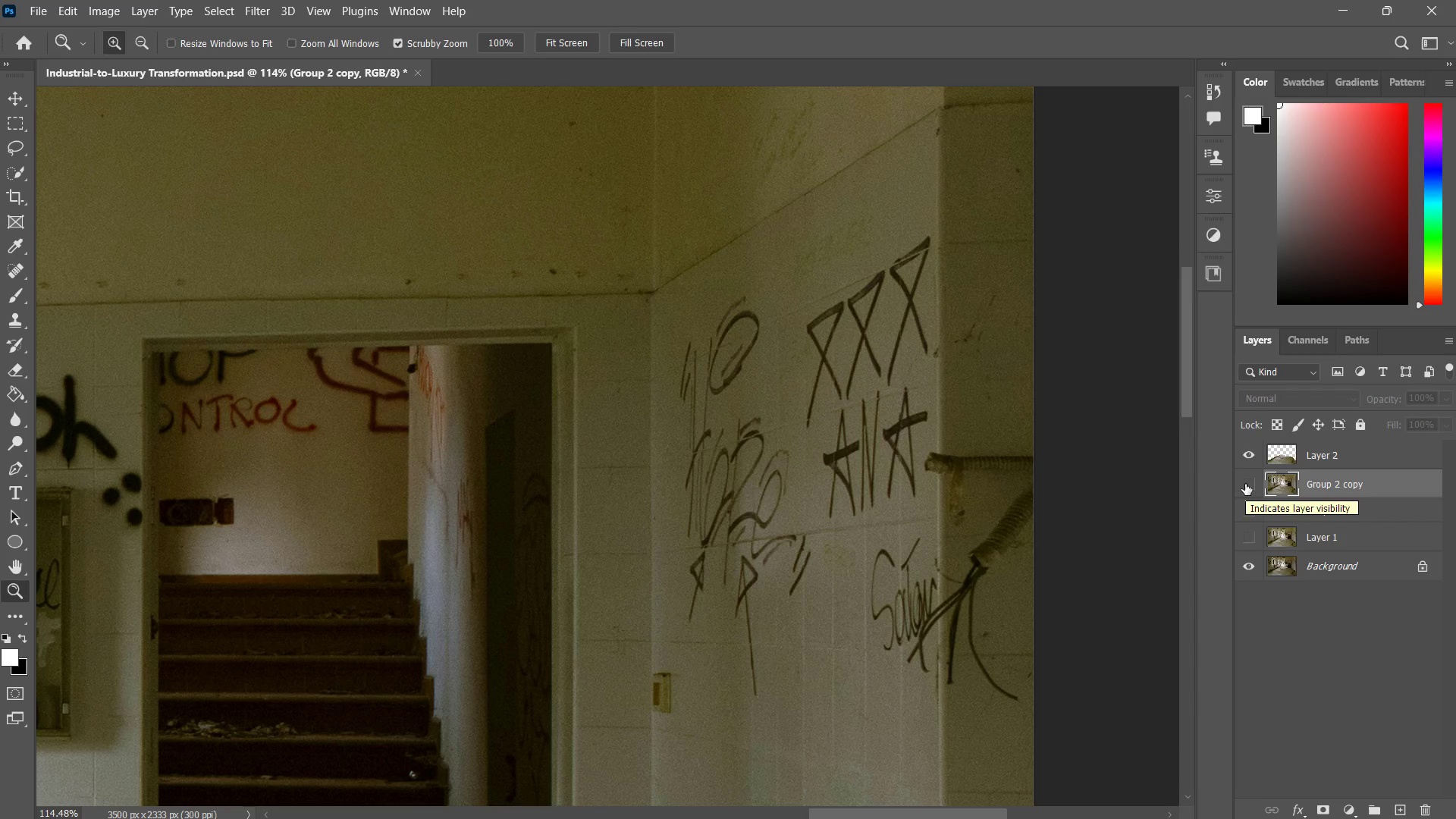 
key(Z)
 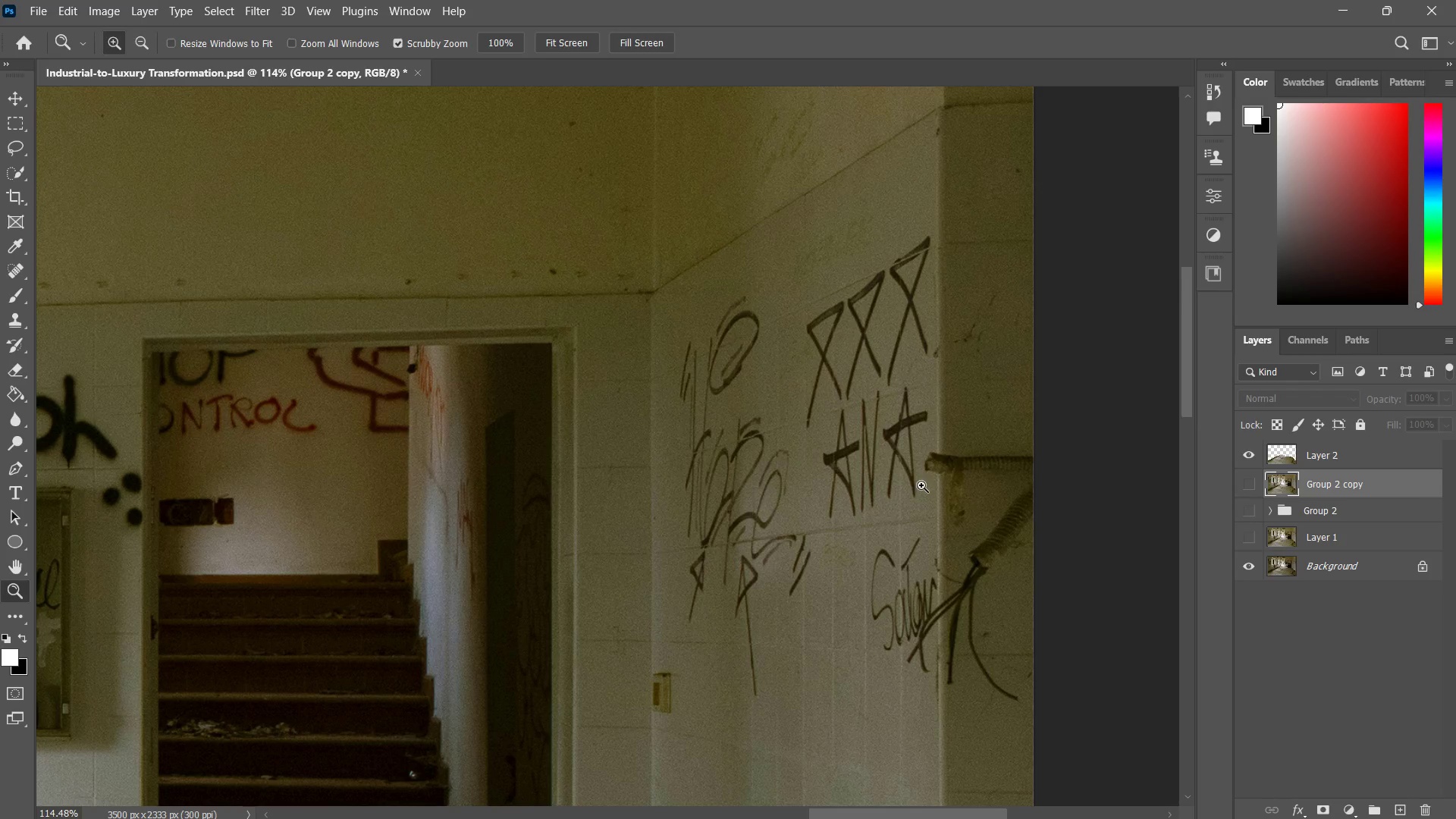 
type(zz)
 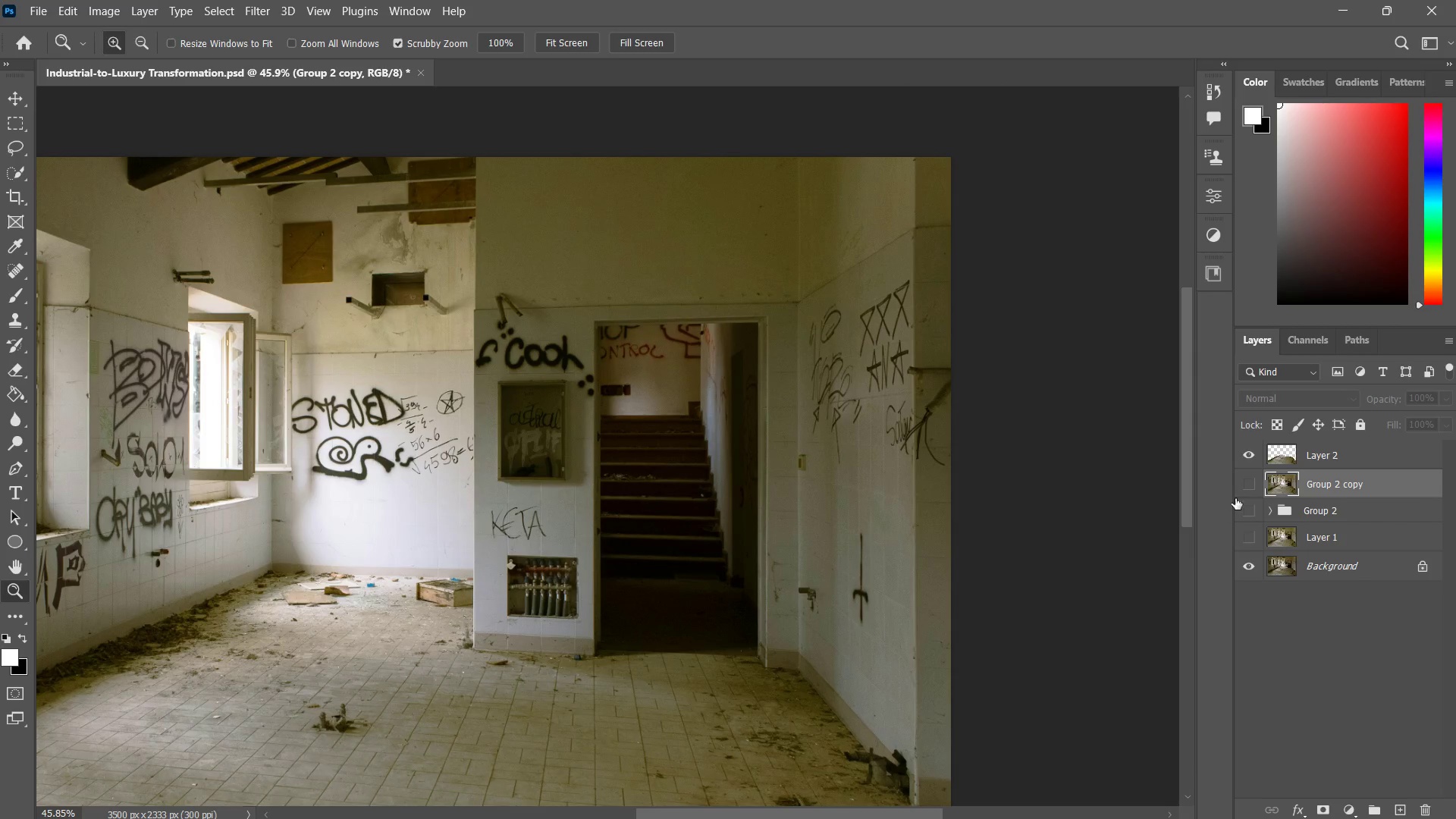 
left_click_drag(start_coordinate=[924, 485], to_coordinate=[870, 538])
 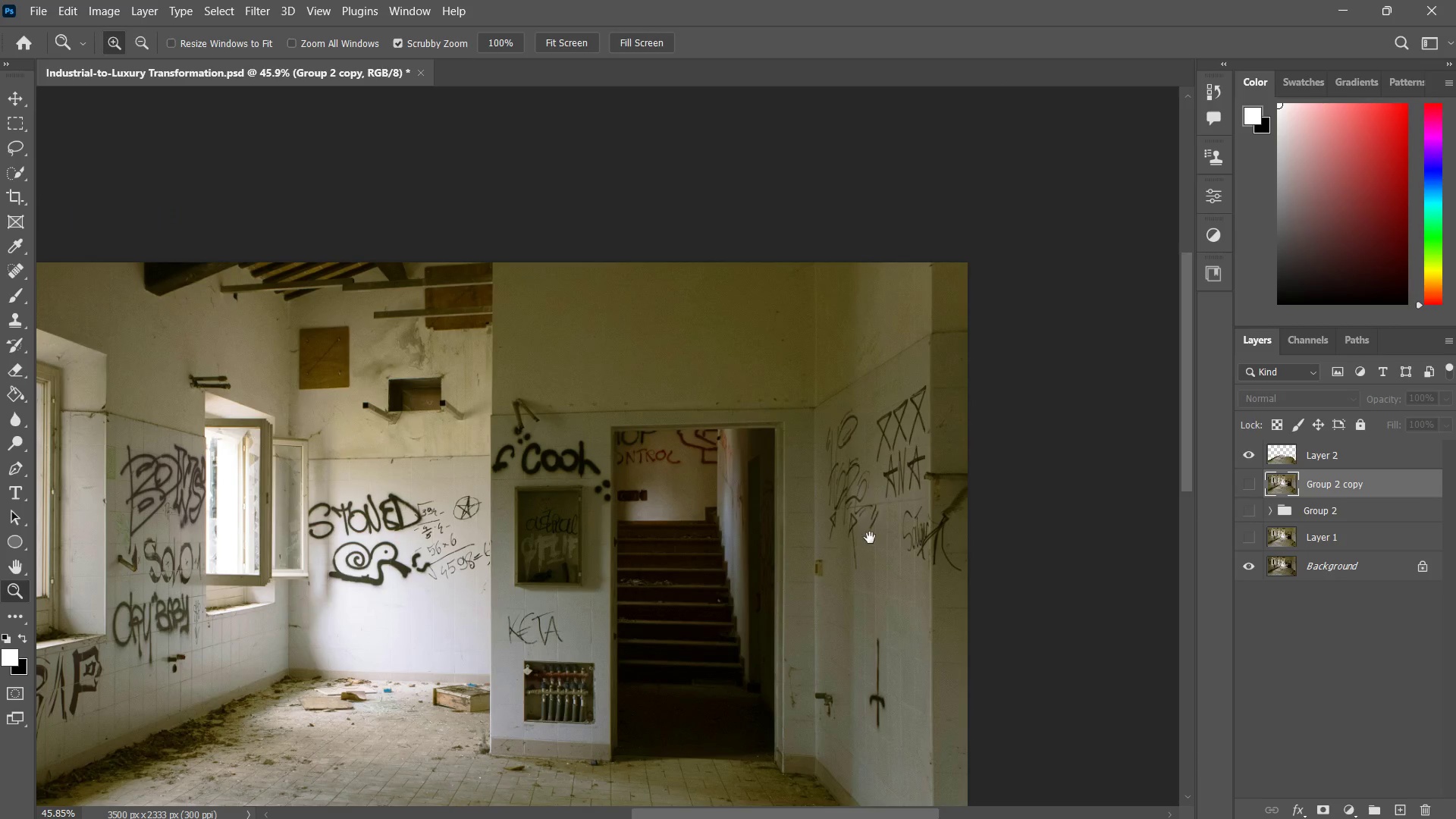 
hold_key(key=Space, duration=0.39)
 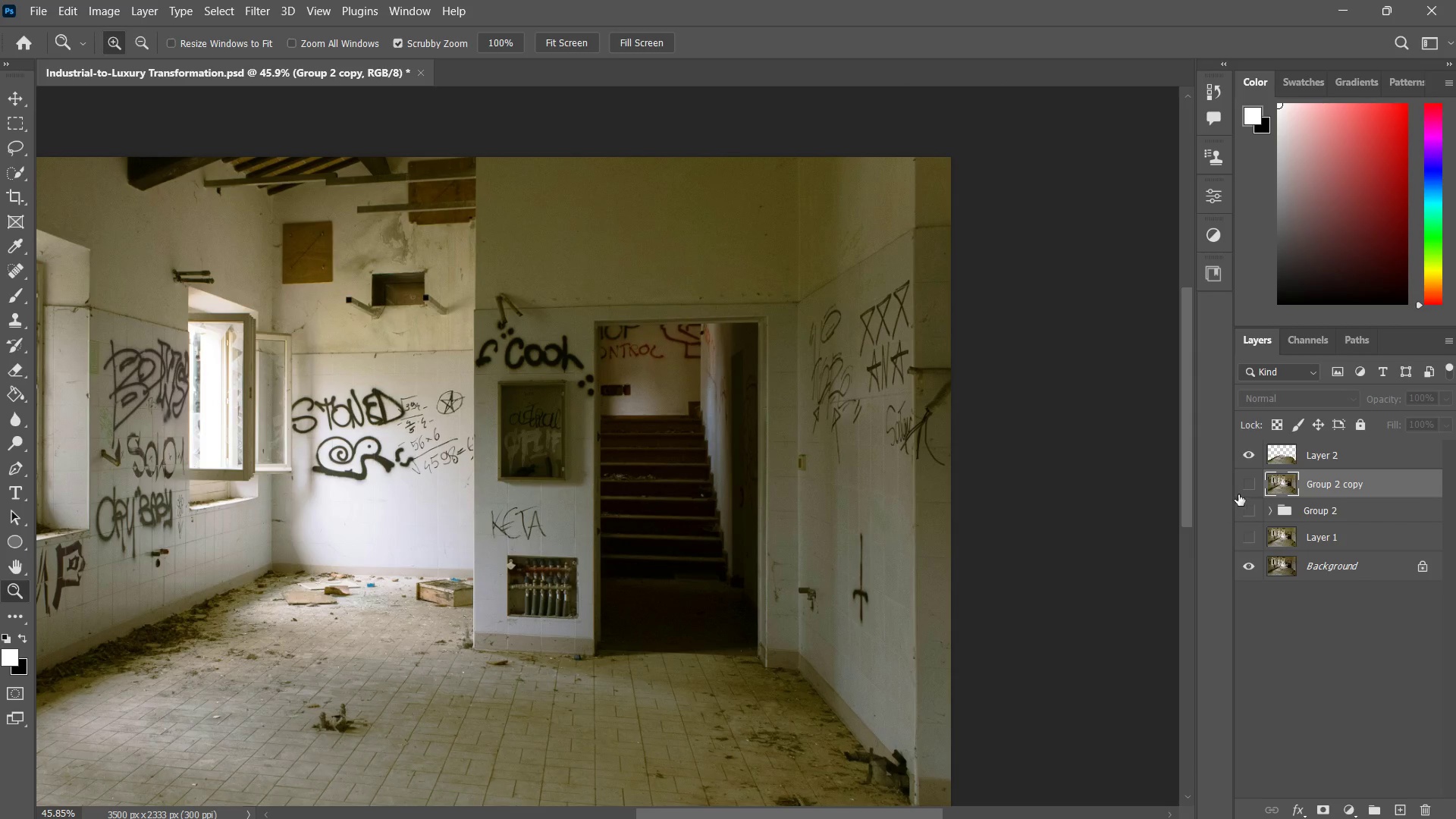 
left_click_drag(start_coordinate=[870, 532], to_coordinate=[859, 438])
 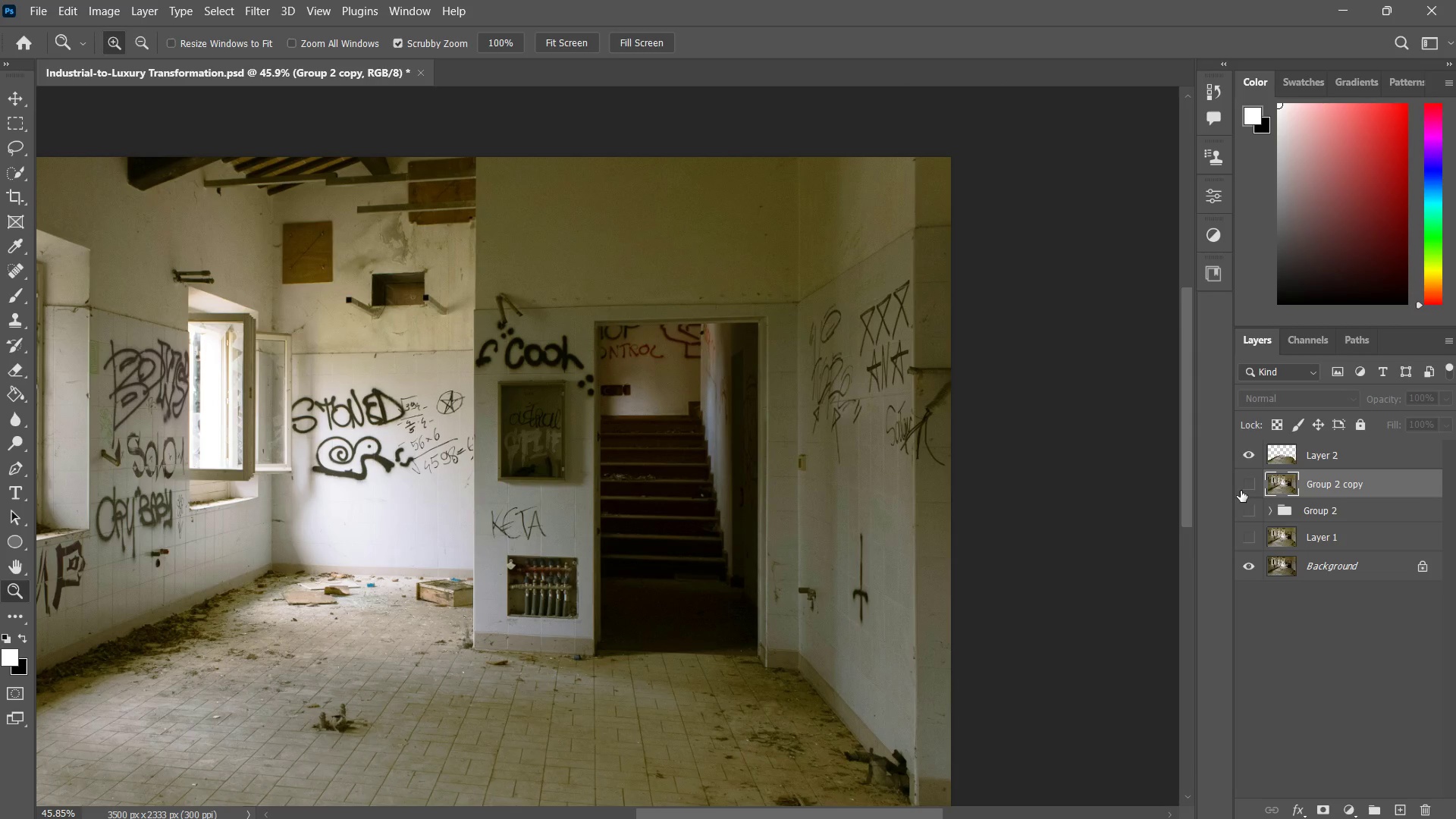 
left_click([1241, 491])
 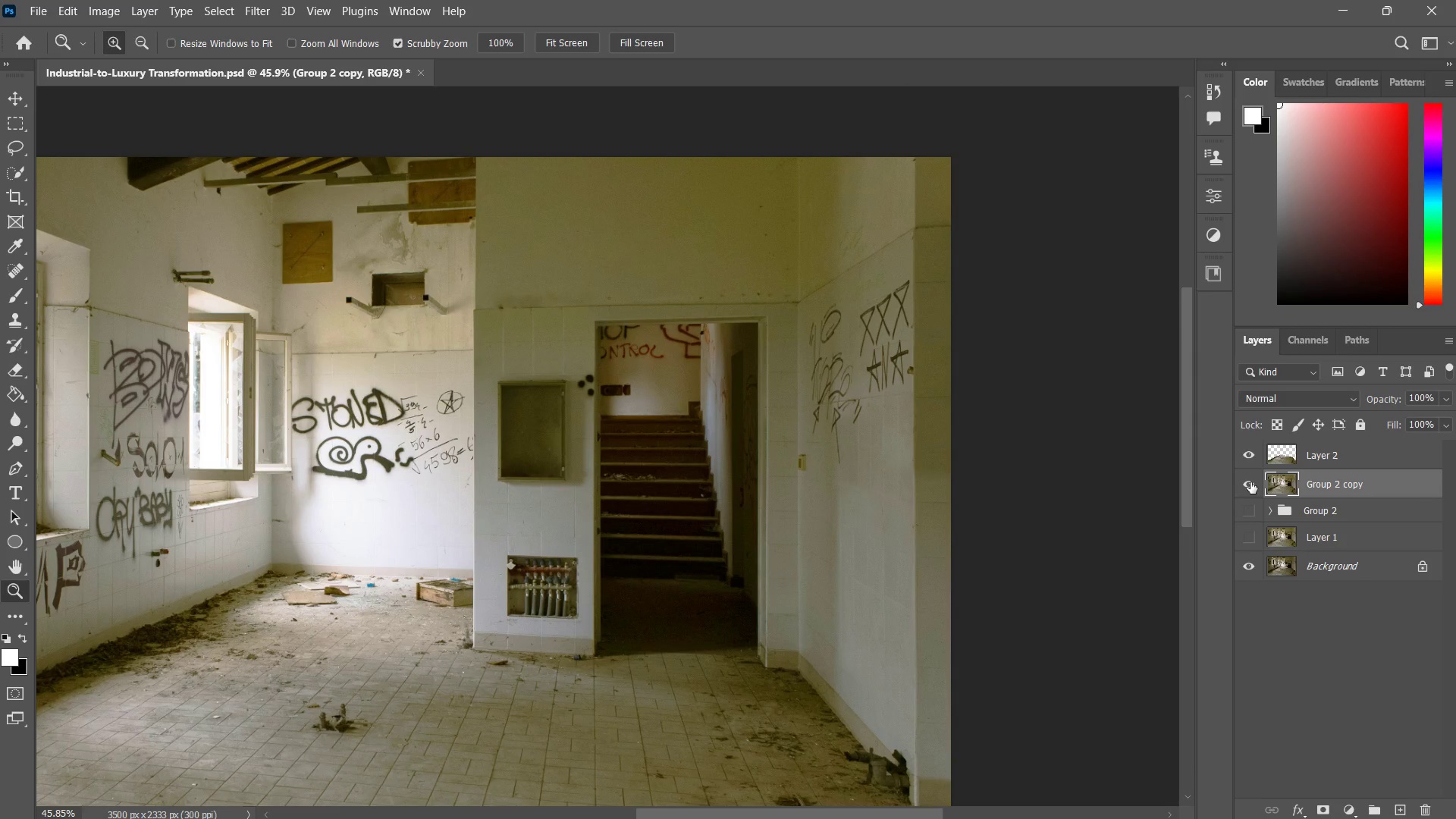 
left_click([1250, 482])
 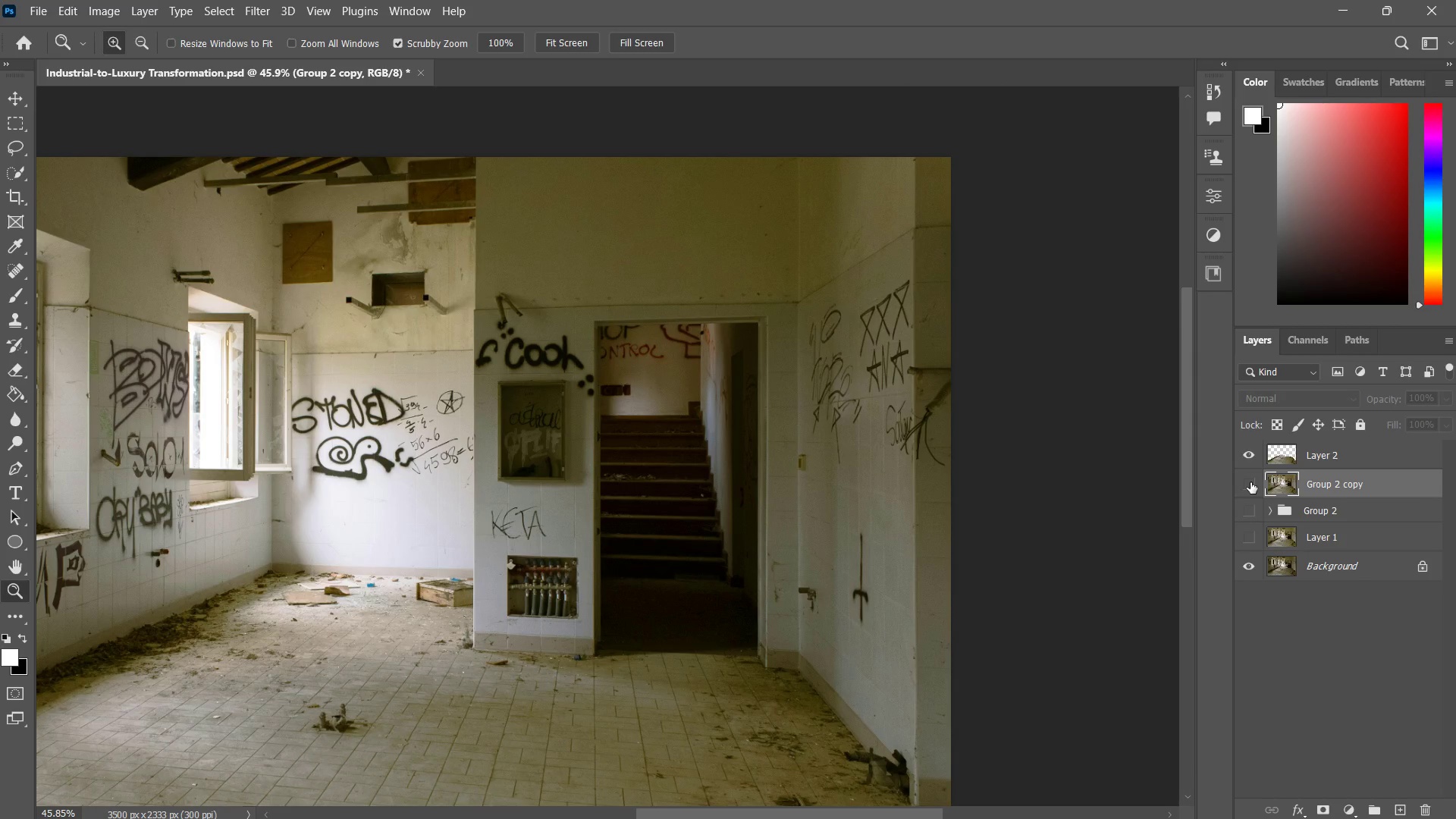 
left_click([1250, 482])
 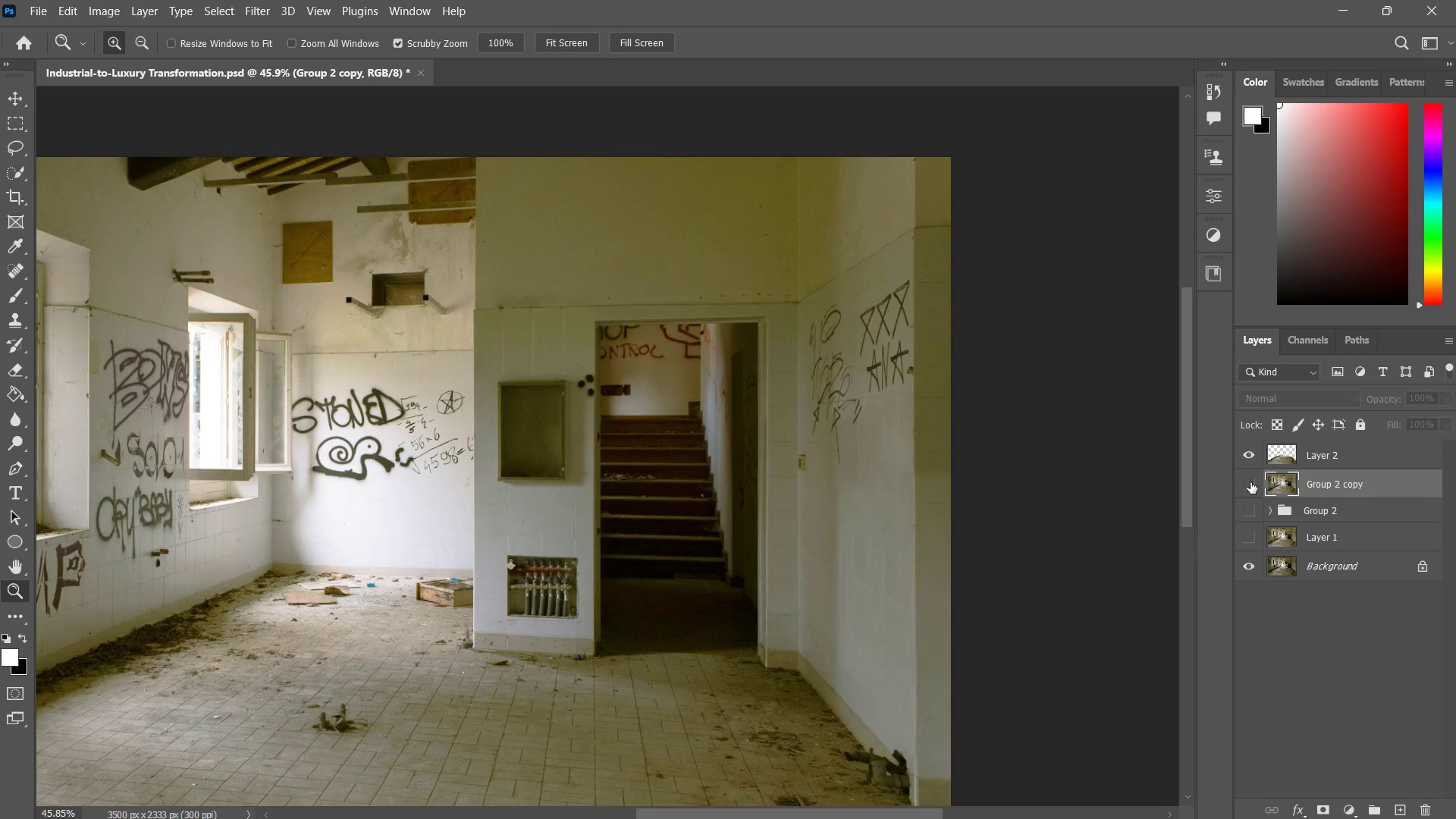 
double_click([1250, 482])
 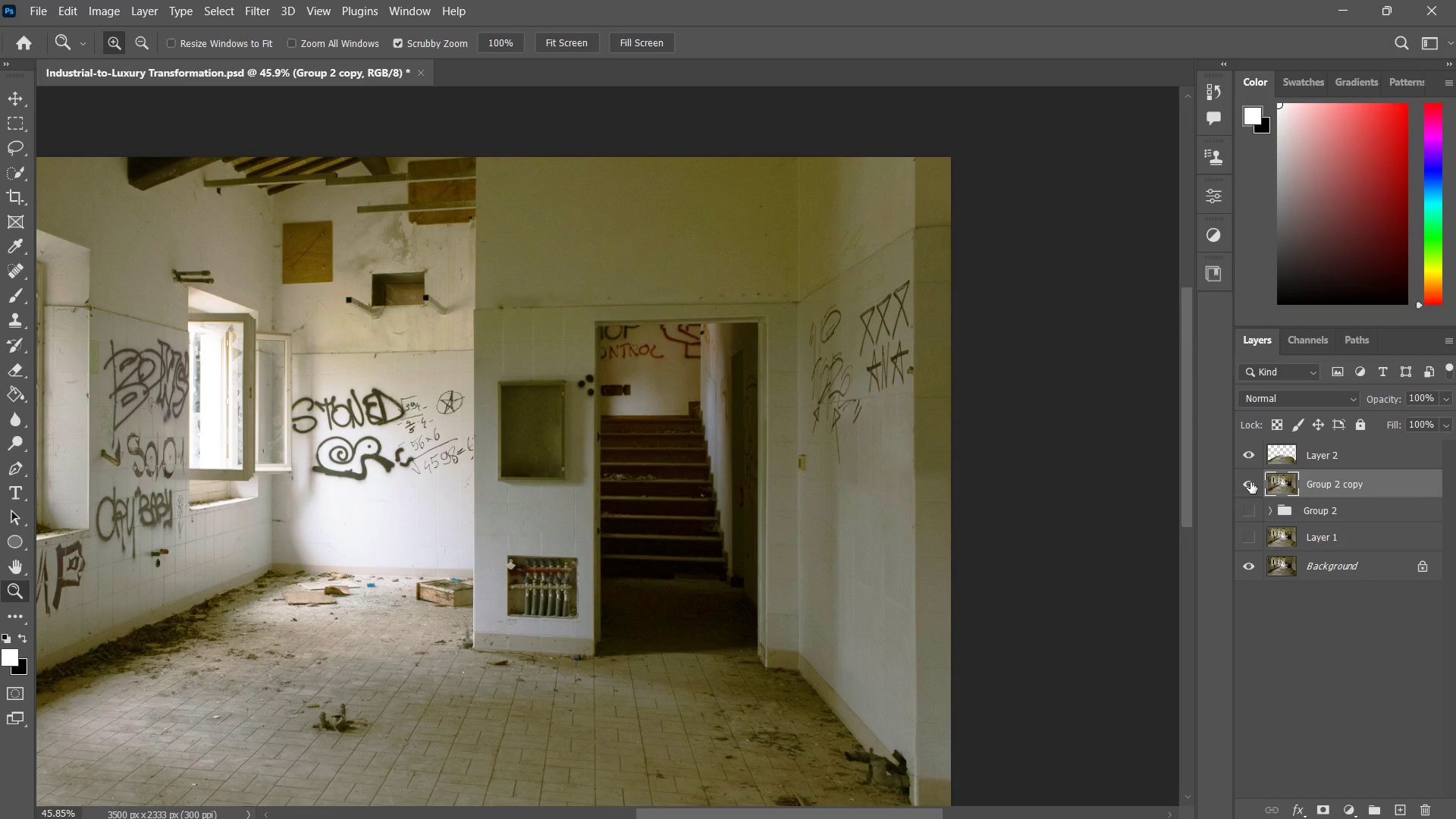 
left_click([1250, 482])
 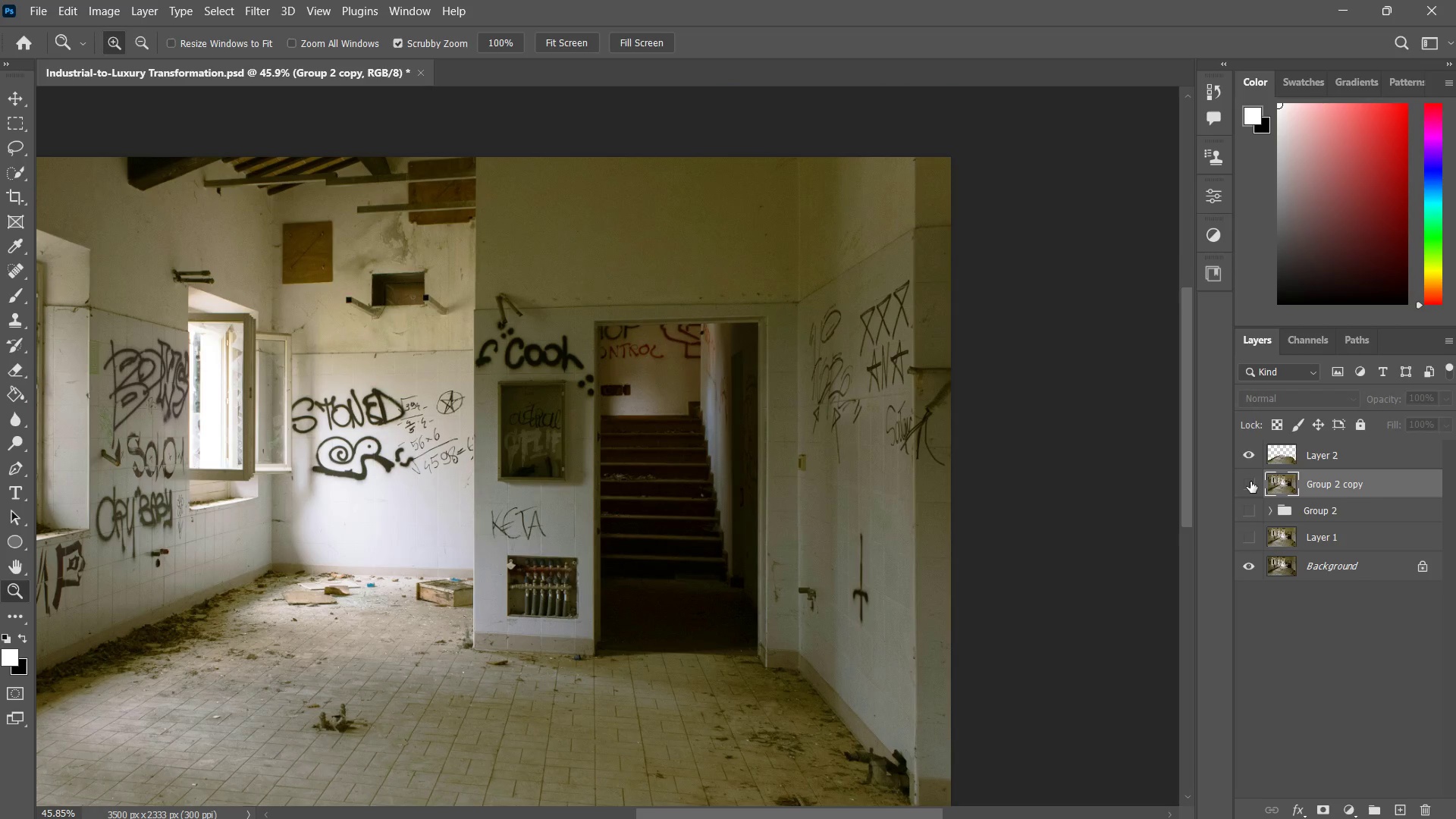 
left_click([1250, 481])
 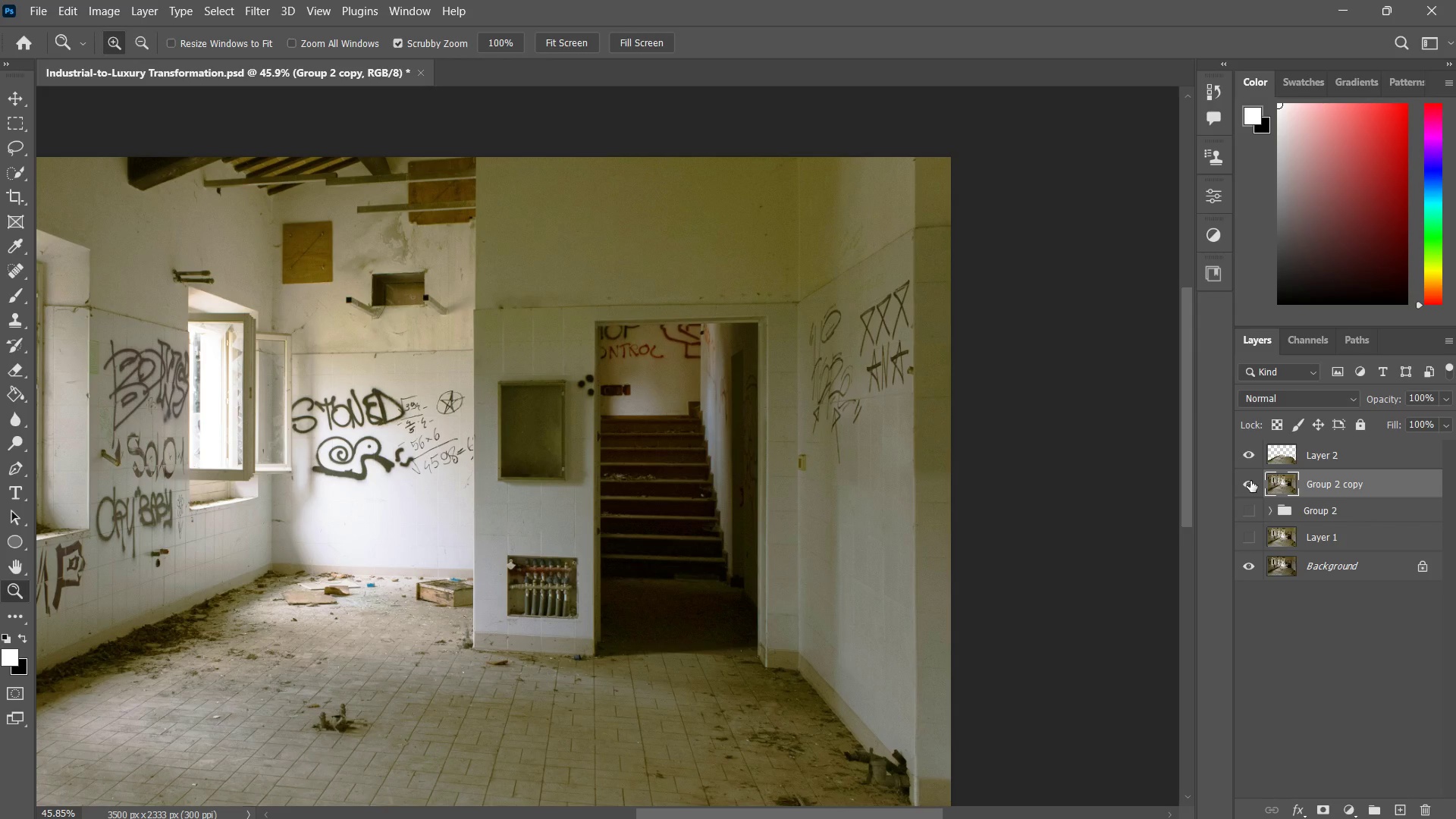 
type(zz zz)
 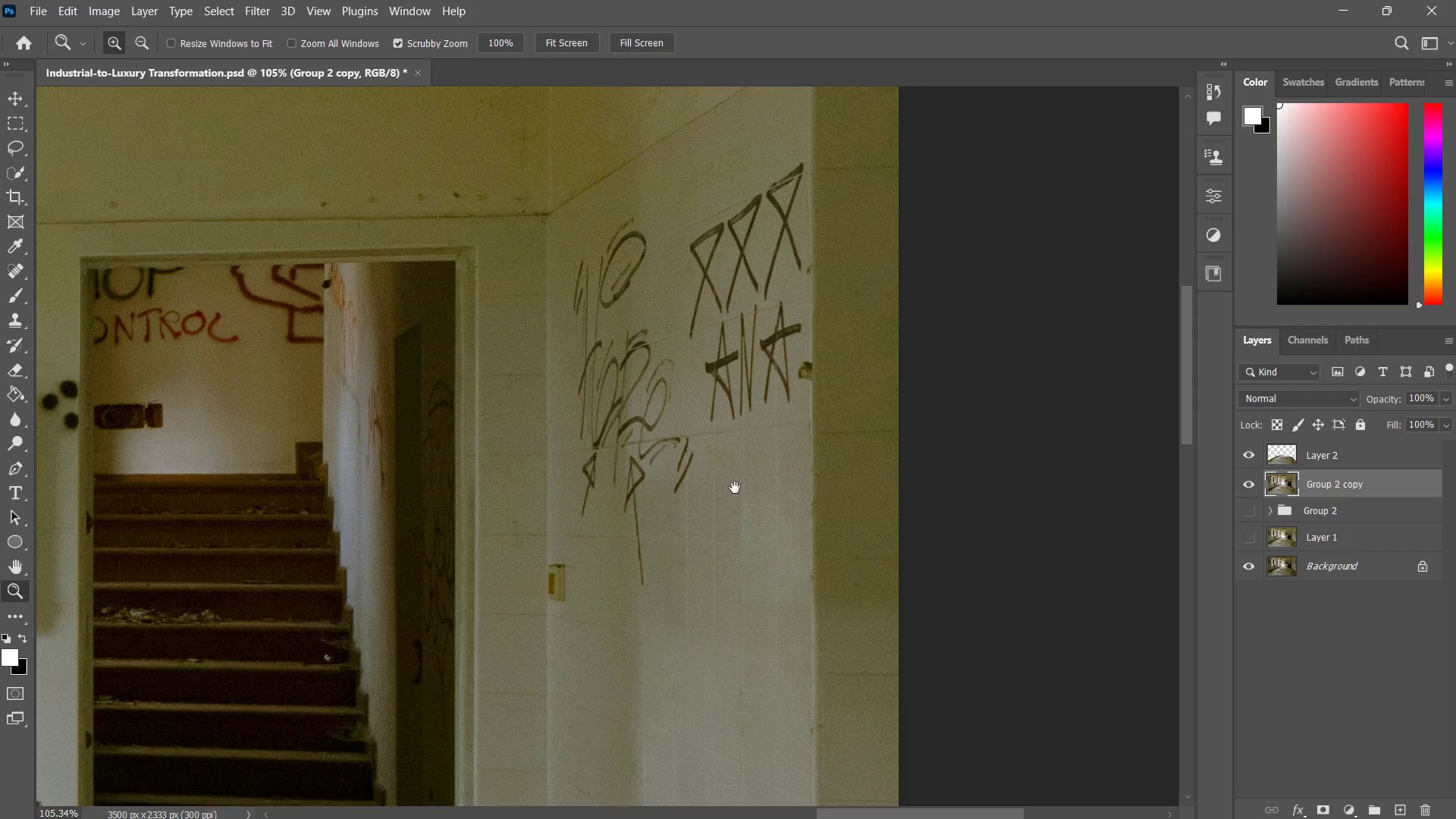 
left_click_drag(start_coordinate=[864, 375], to_coordinate=[921, 299])
 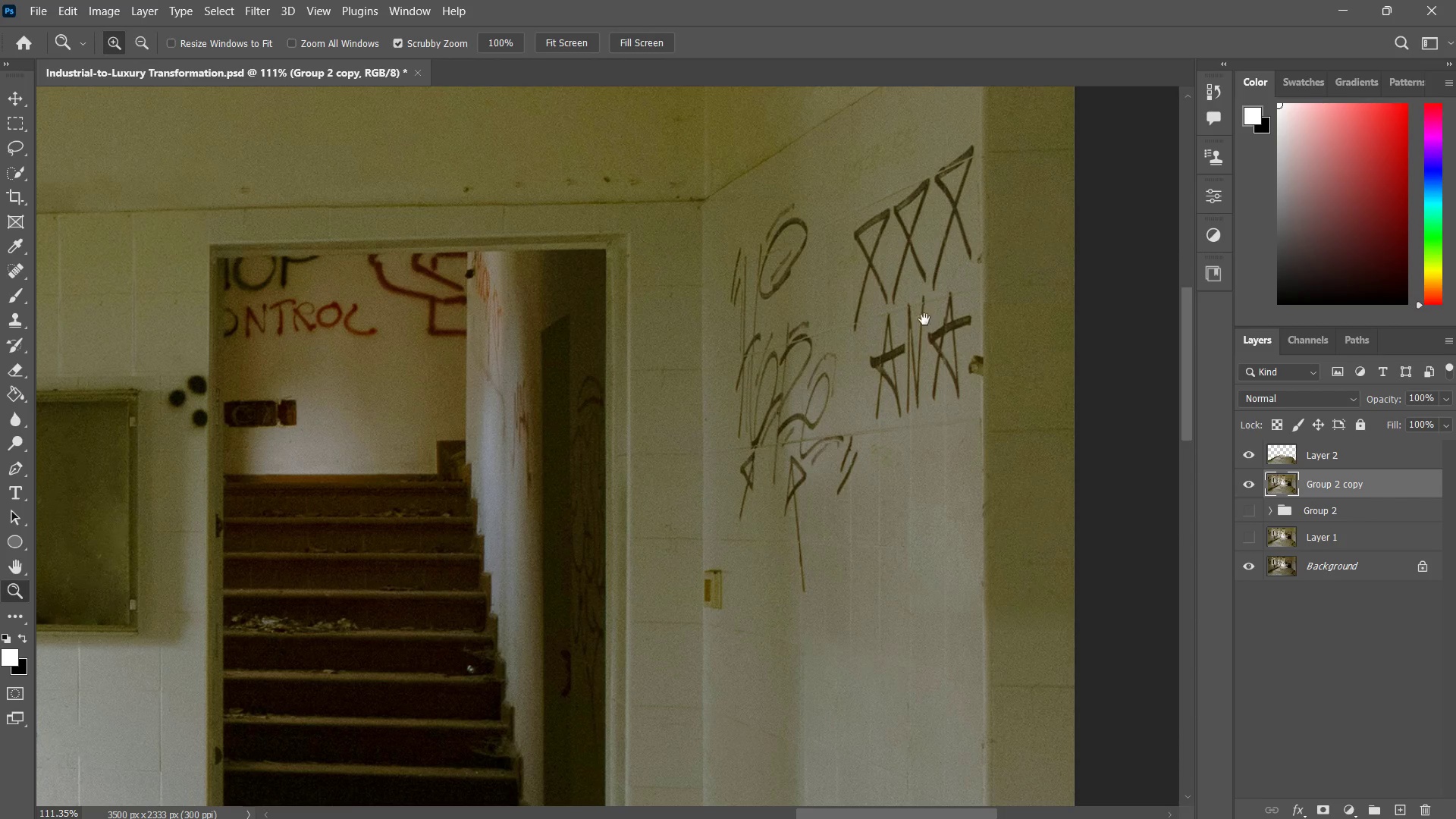 
left_click_drag(start_coordinate=[899, 408], to_coordinate=[758, 387])
 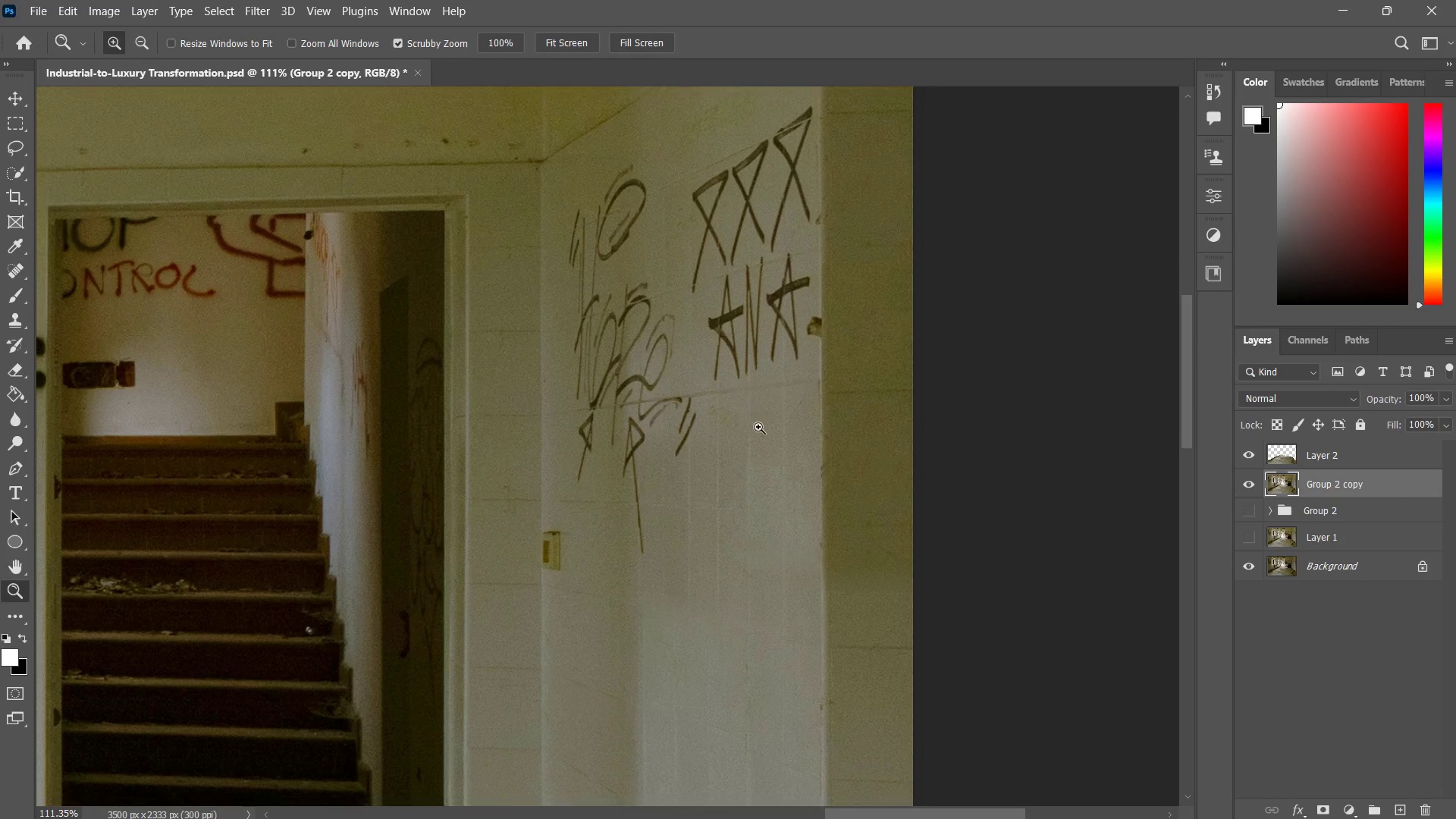 
left_click_drag(start_coordinate=[752, 426], to_coordinate=[792, 407])
 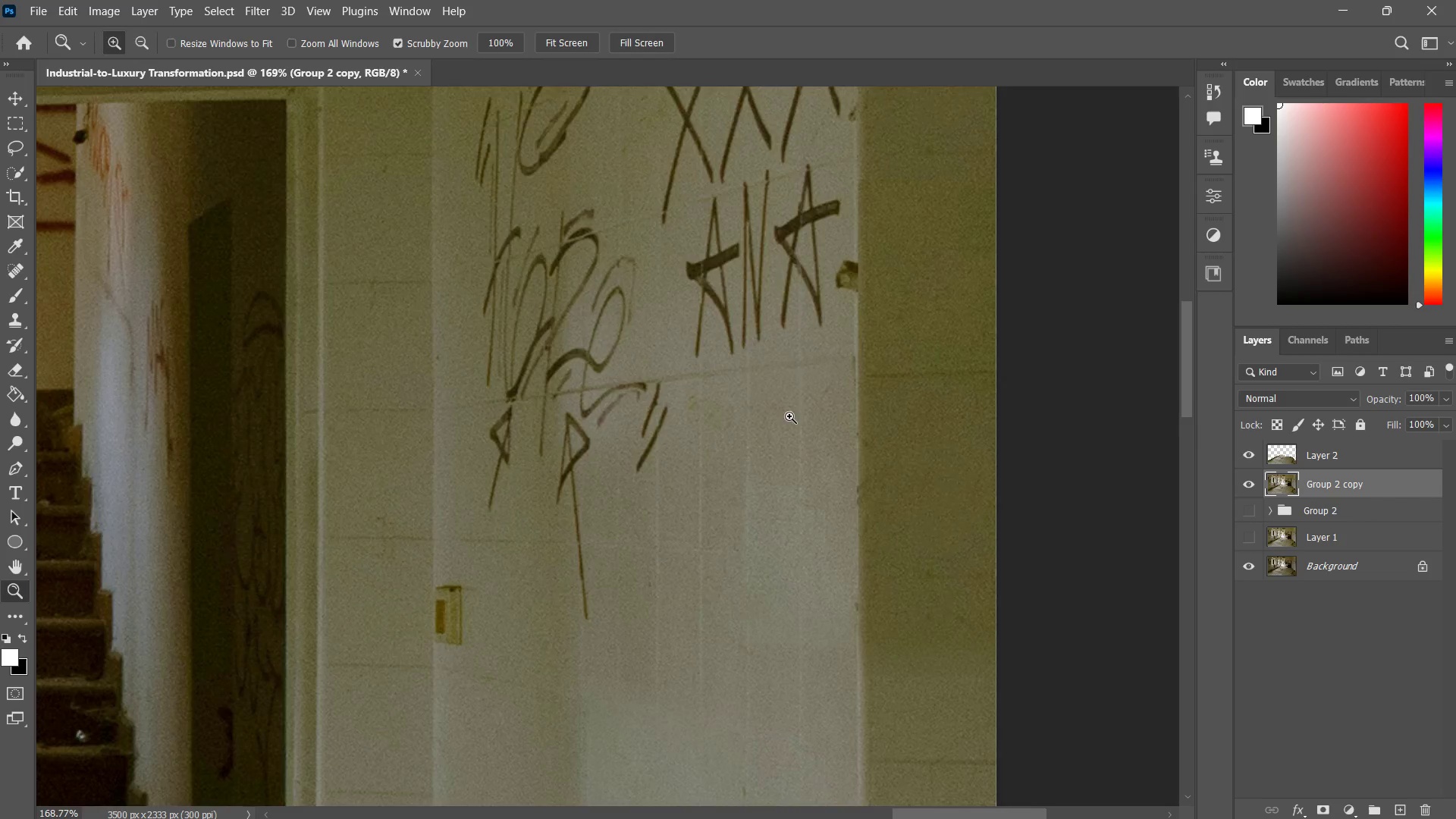 
left_click_drag(start_coordinate=[789, 419], to_coordinate=[762, 512])
 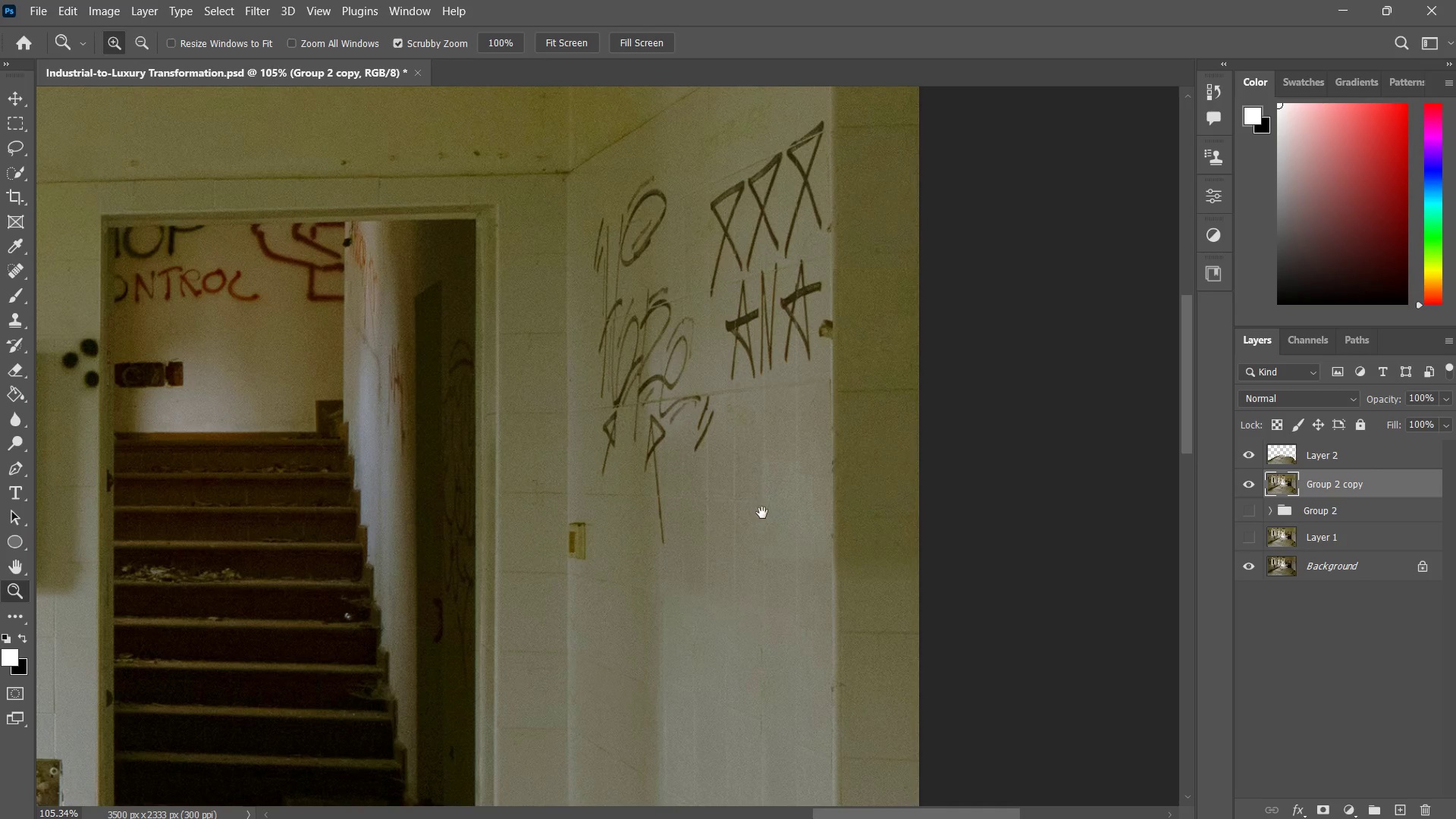 
hold_key(key=Space, duration=0.7)
 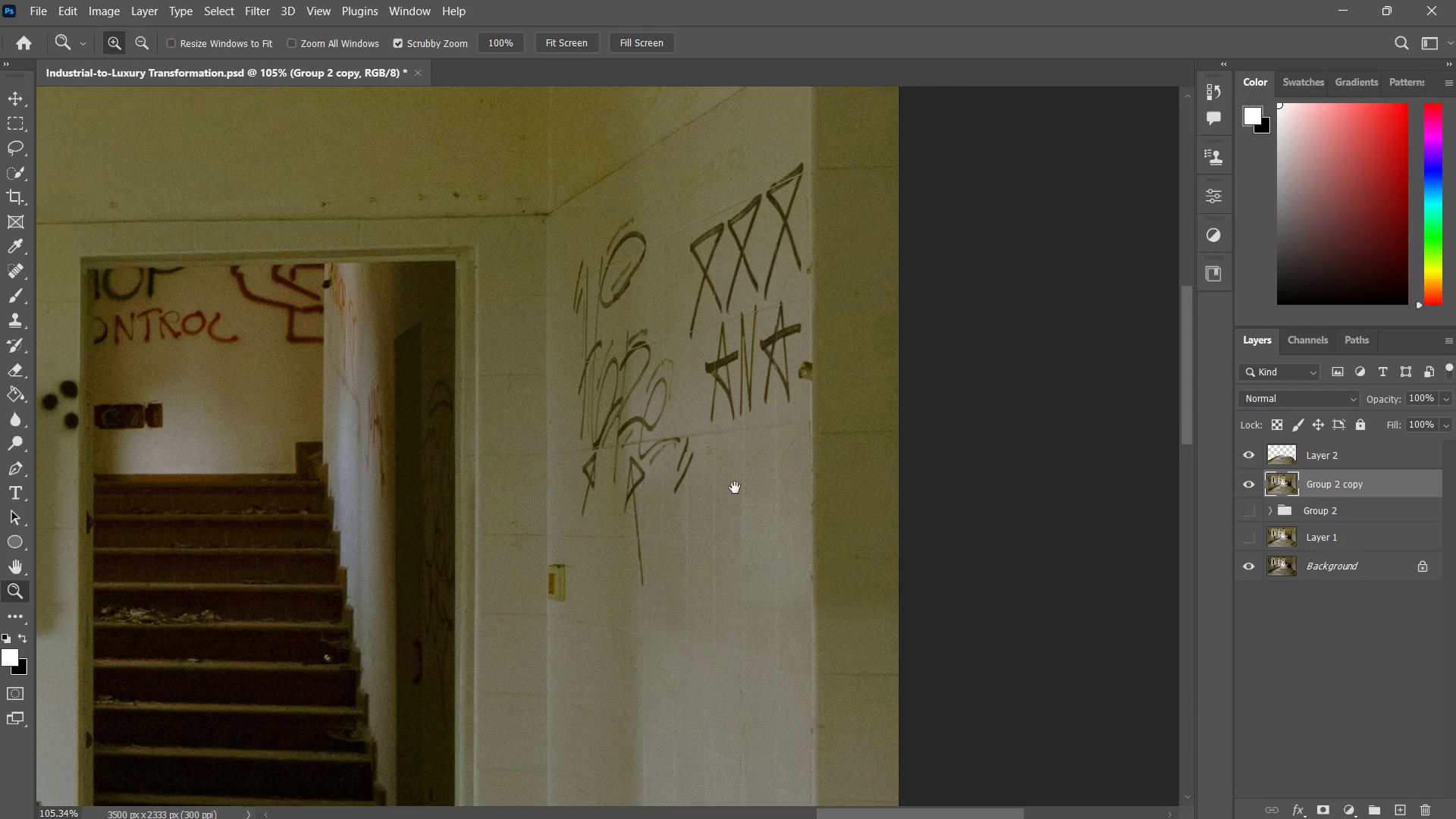 
left_click_drag(start_coordinate=[762, 512], to_coordinate=[733, 502])
 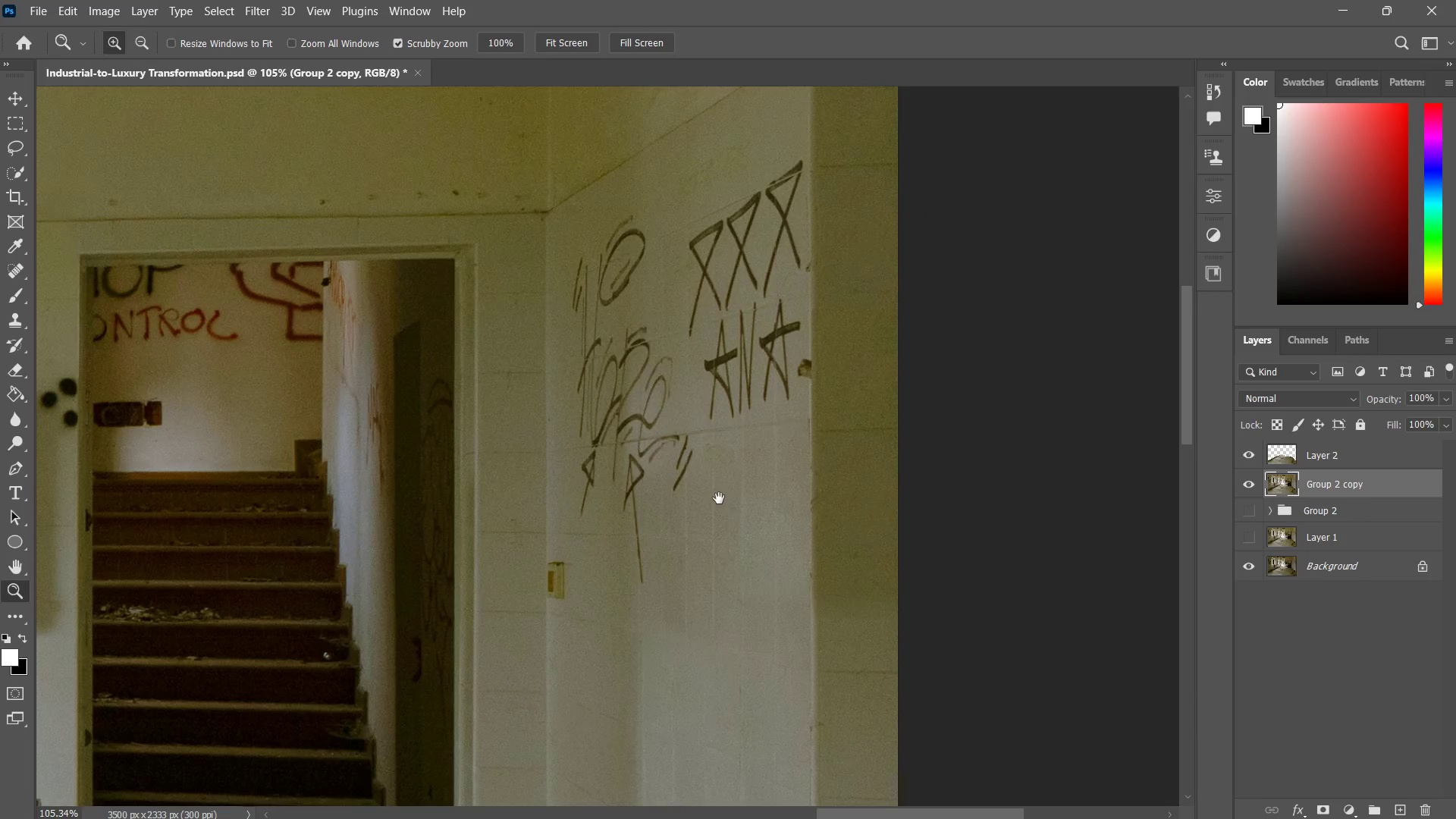 
left_click_drag(start_coordinate=[695, 514], to_coordinate=[736, 489])
 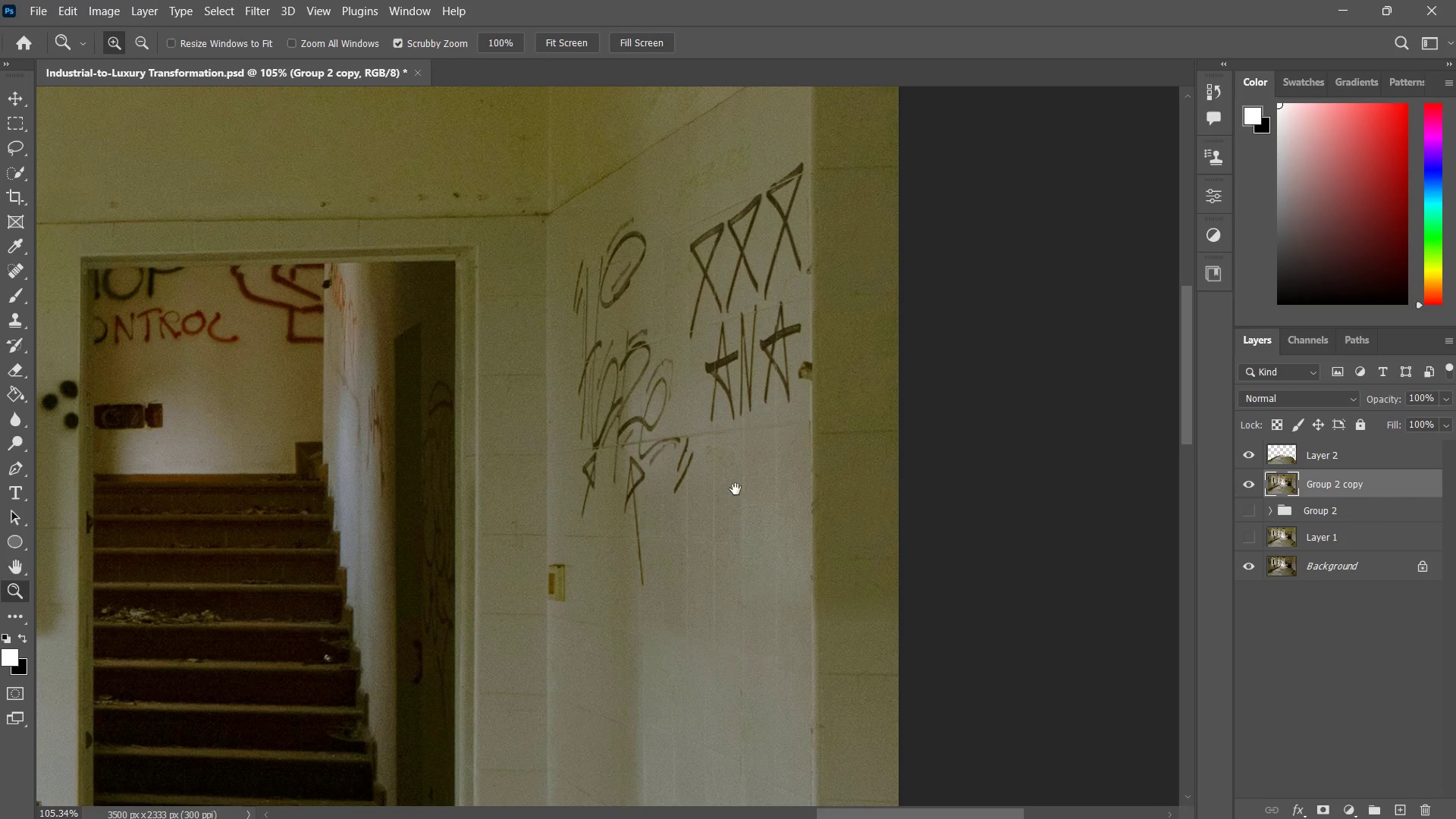 
hold_key(key=Space, duration=1.34)
 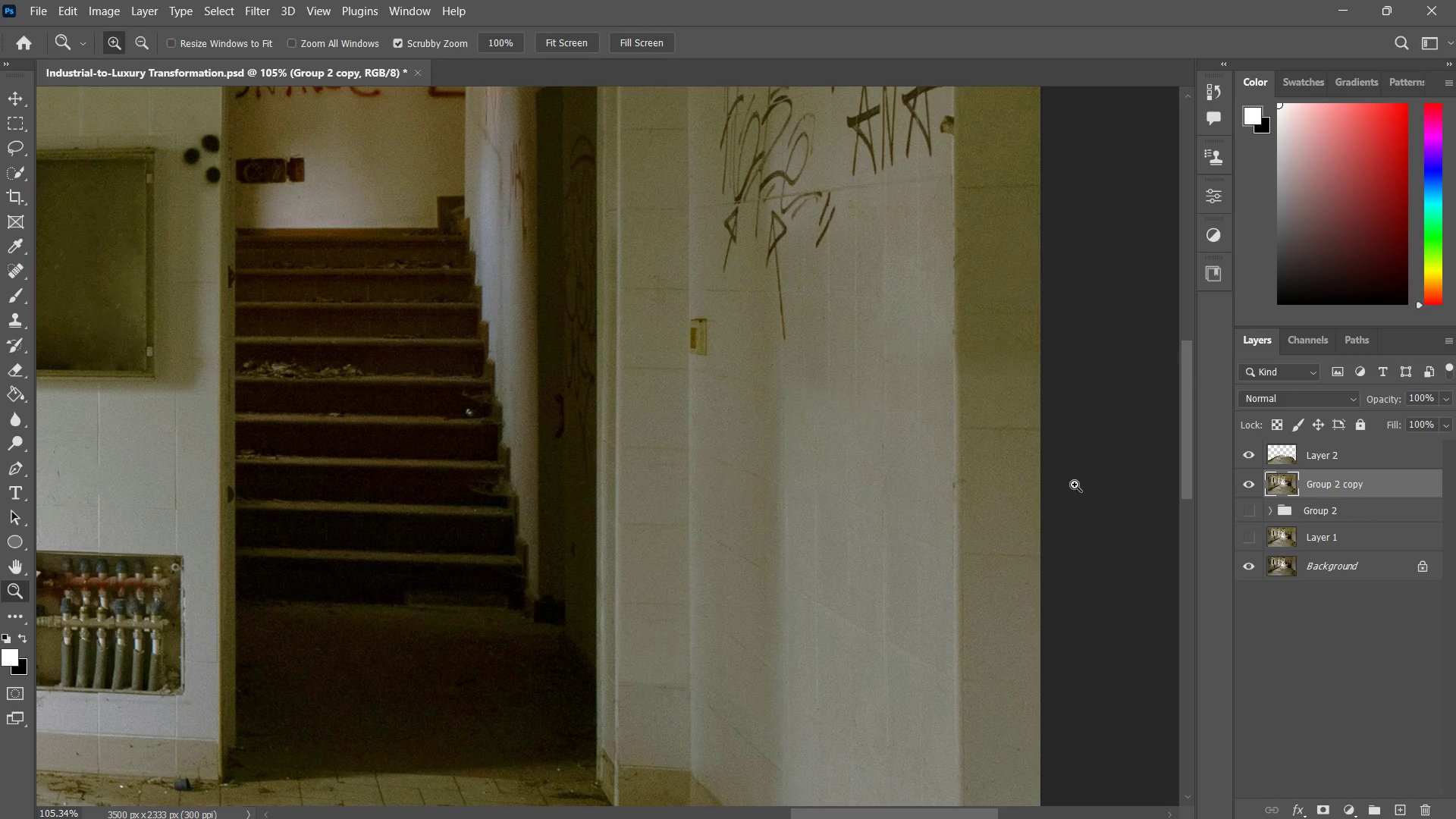 
left_click_drag(start_coordinate=[735, 488], to_coordinate=[839, 315])
 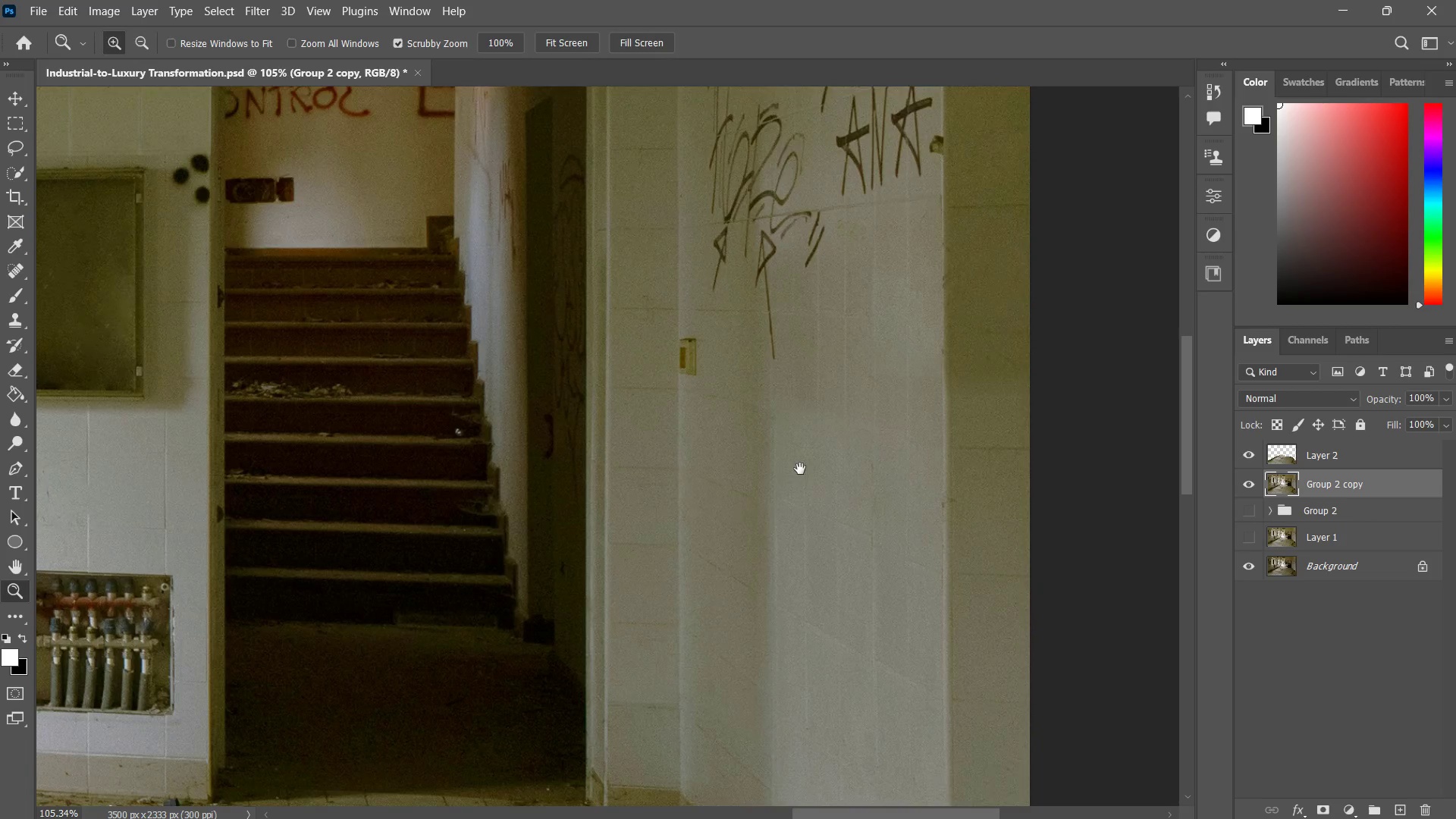 
left_click([800, 469])
 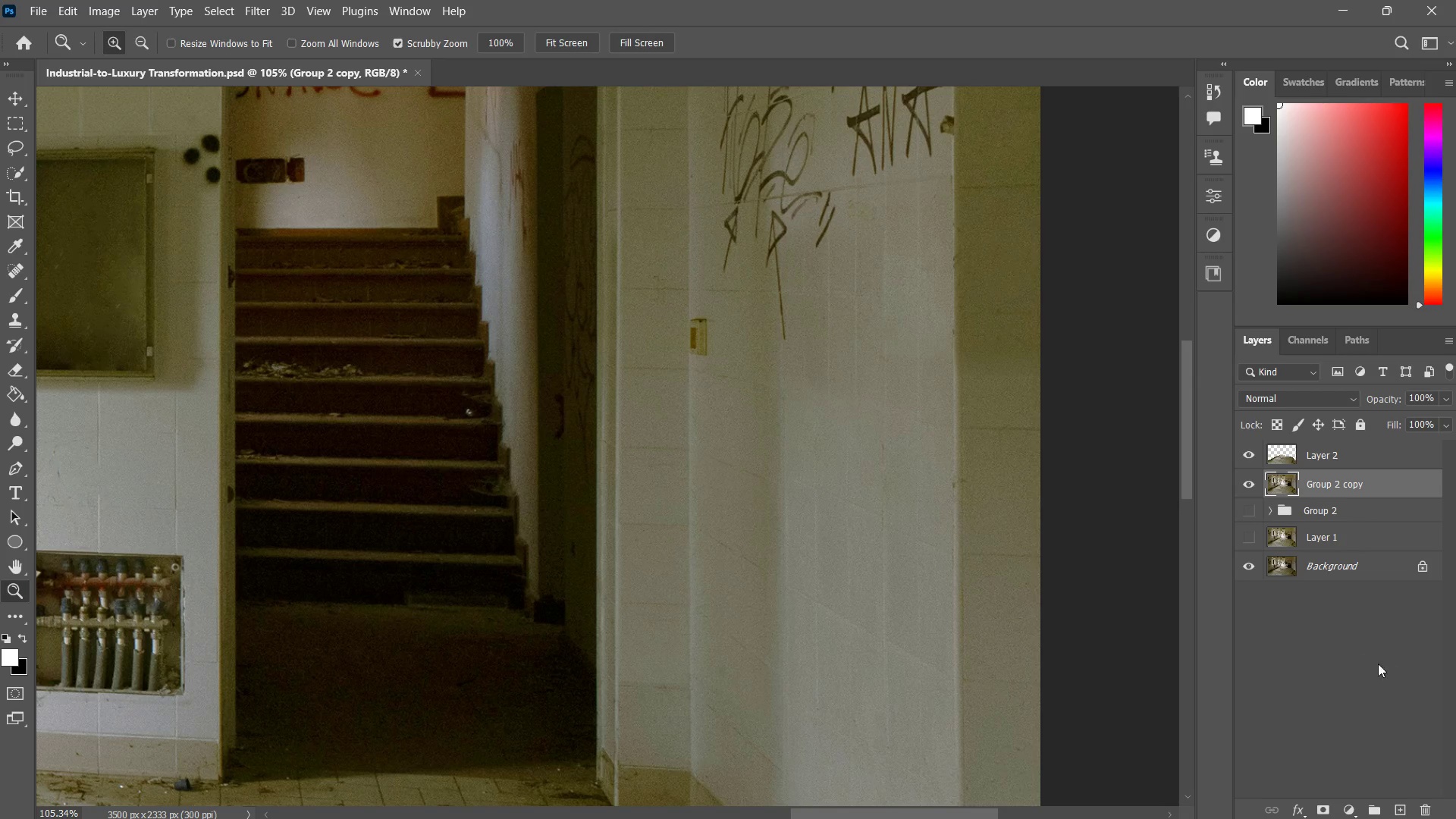 
type(jlp)
 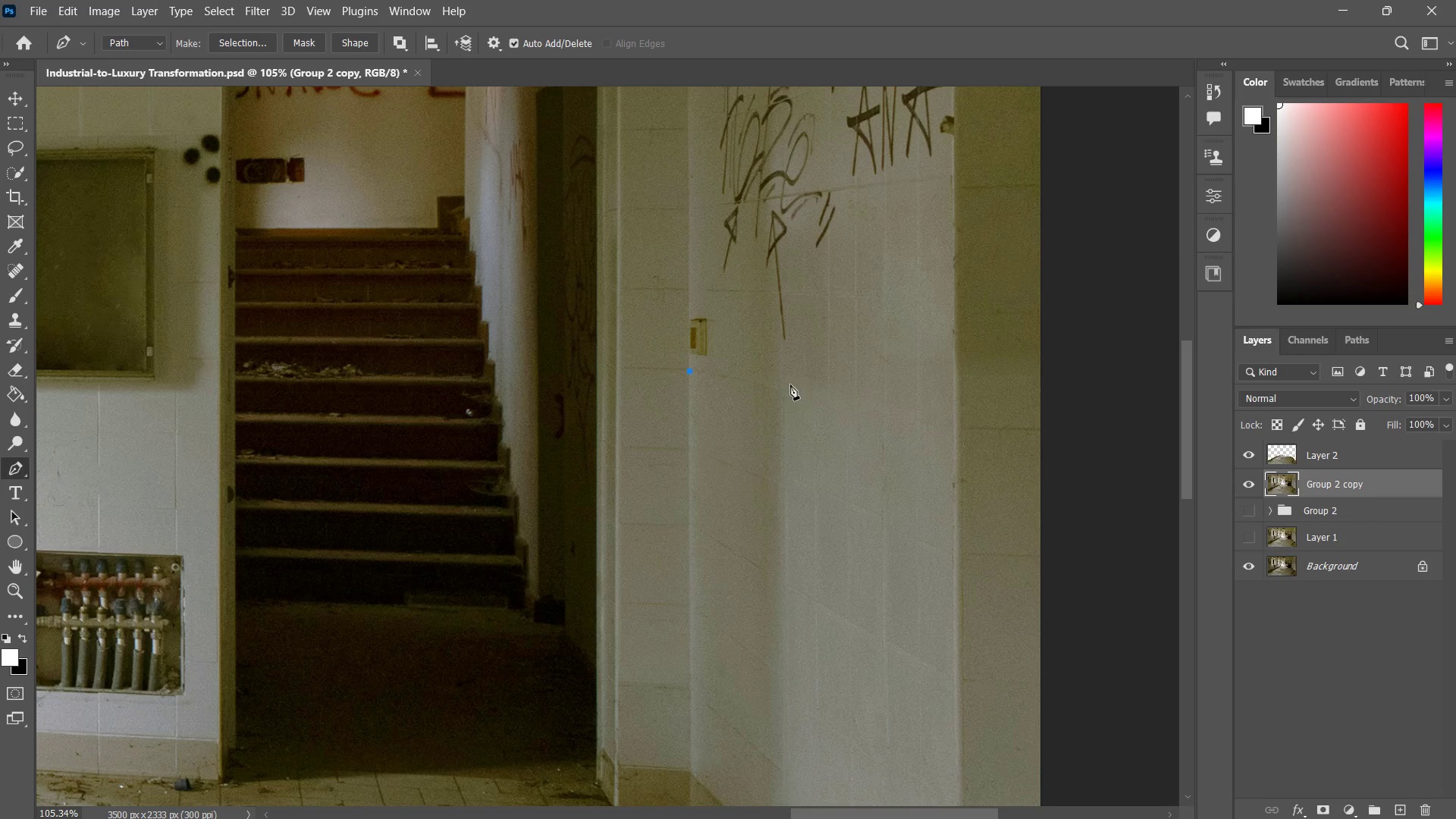 
left_click([780, 390])
 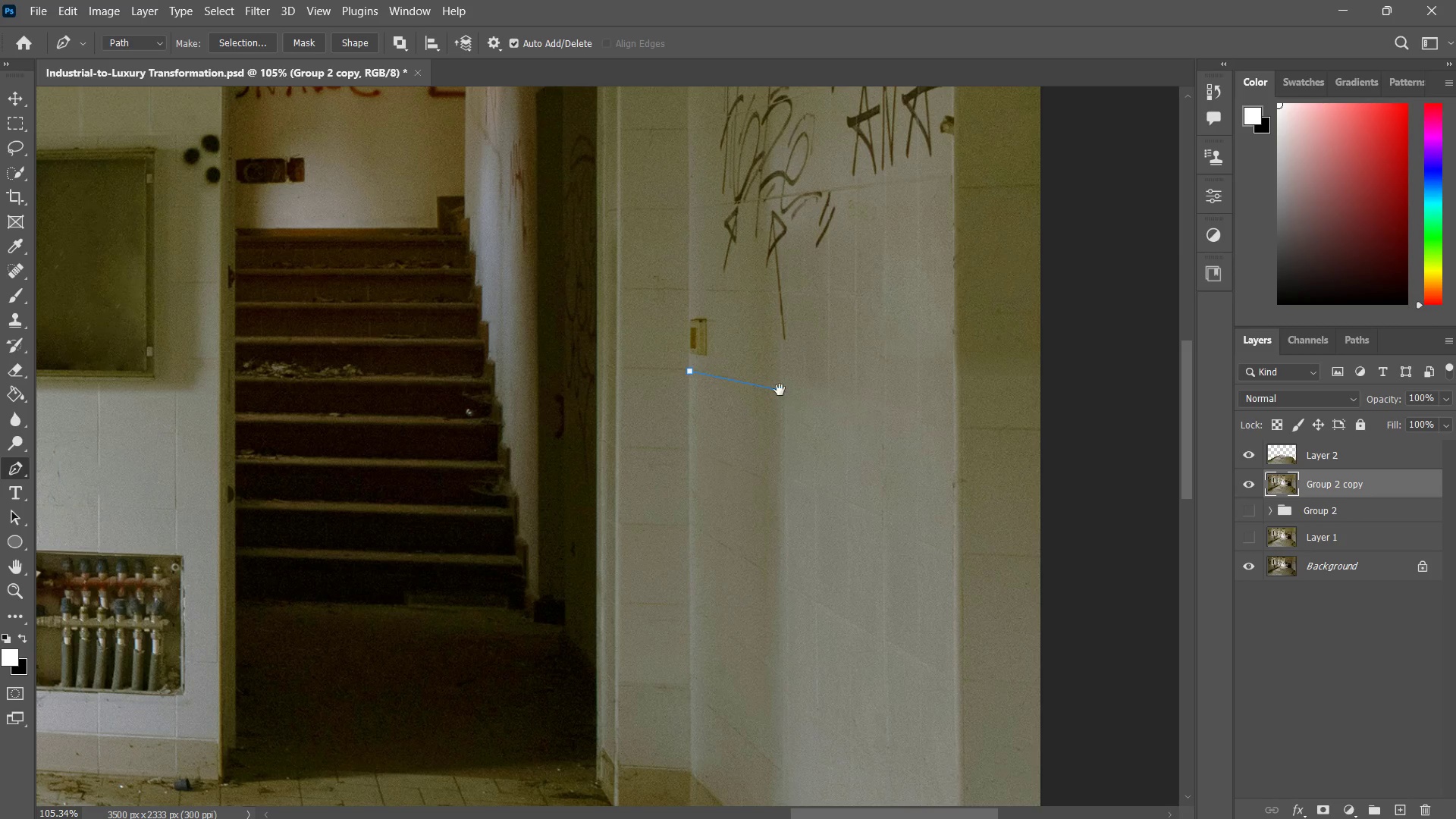 
hold_key(key=Space, duration=1.5)
 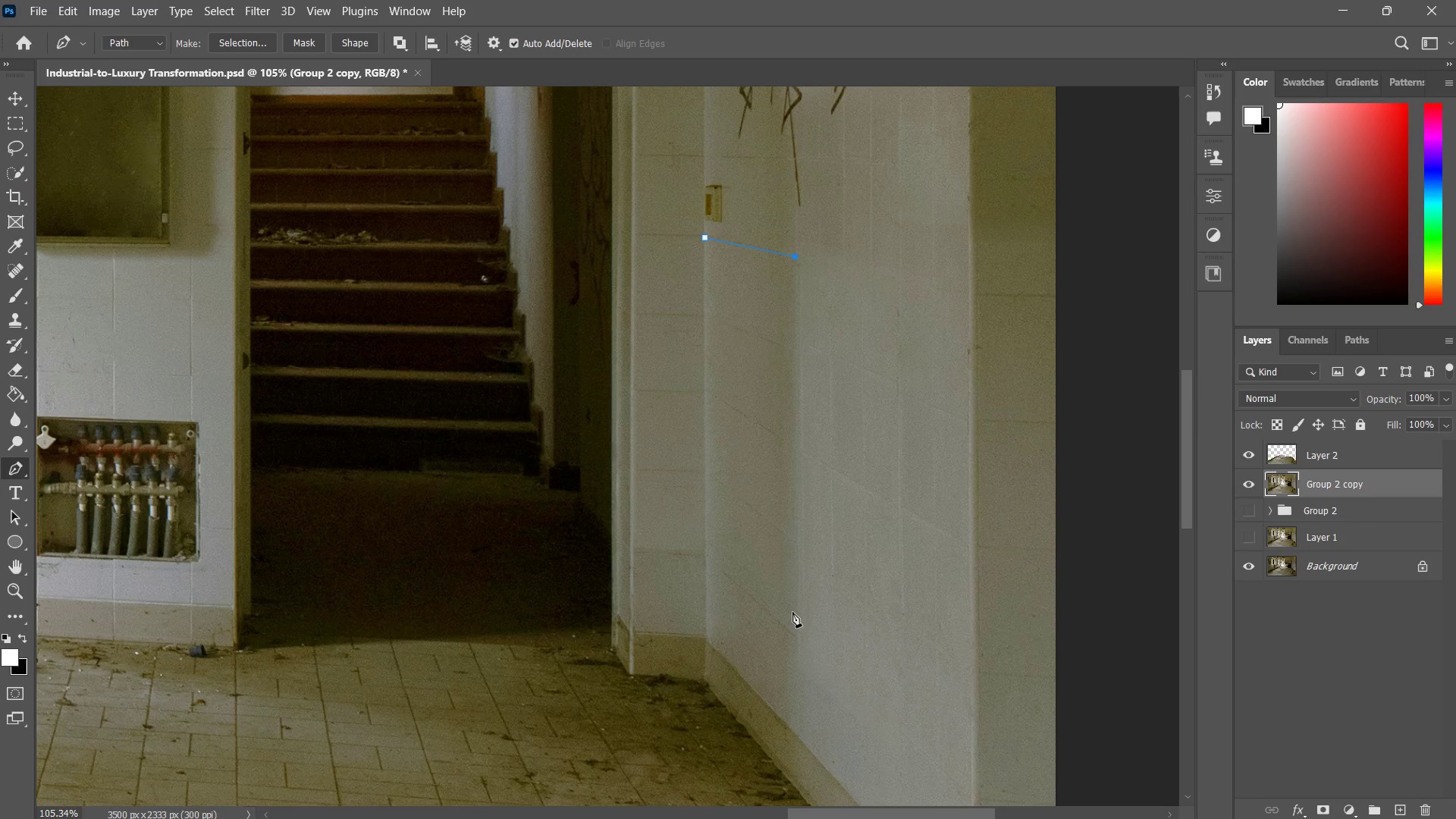 
left_click_drag(start_coordinate=[780, 390], to_coordinate=[783, 482])
 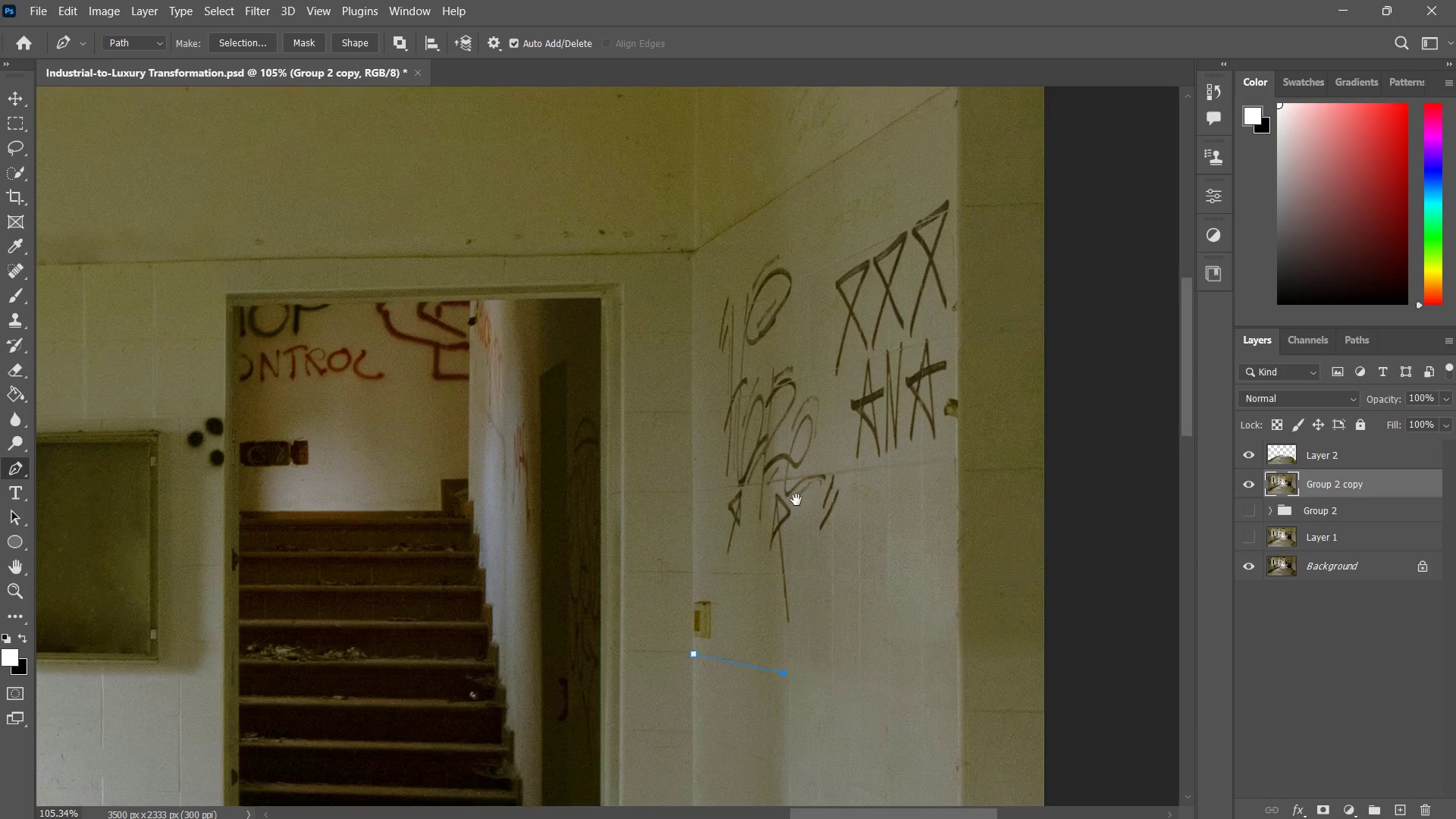 
left_click_drag(start_coordinate=[796, 500], to_coordinate=[801, 318])
 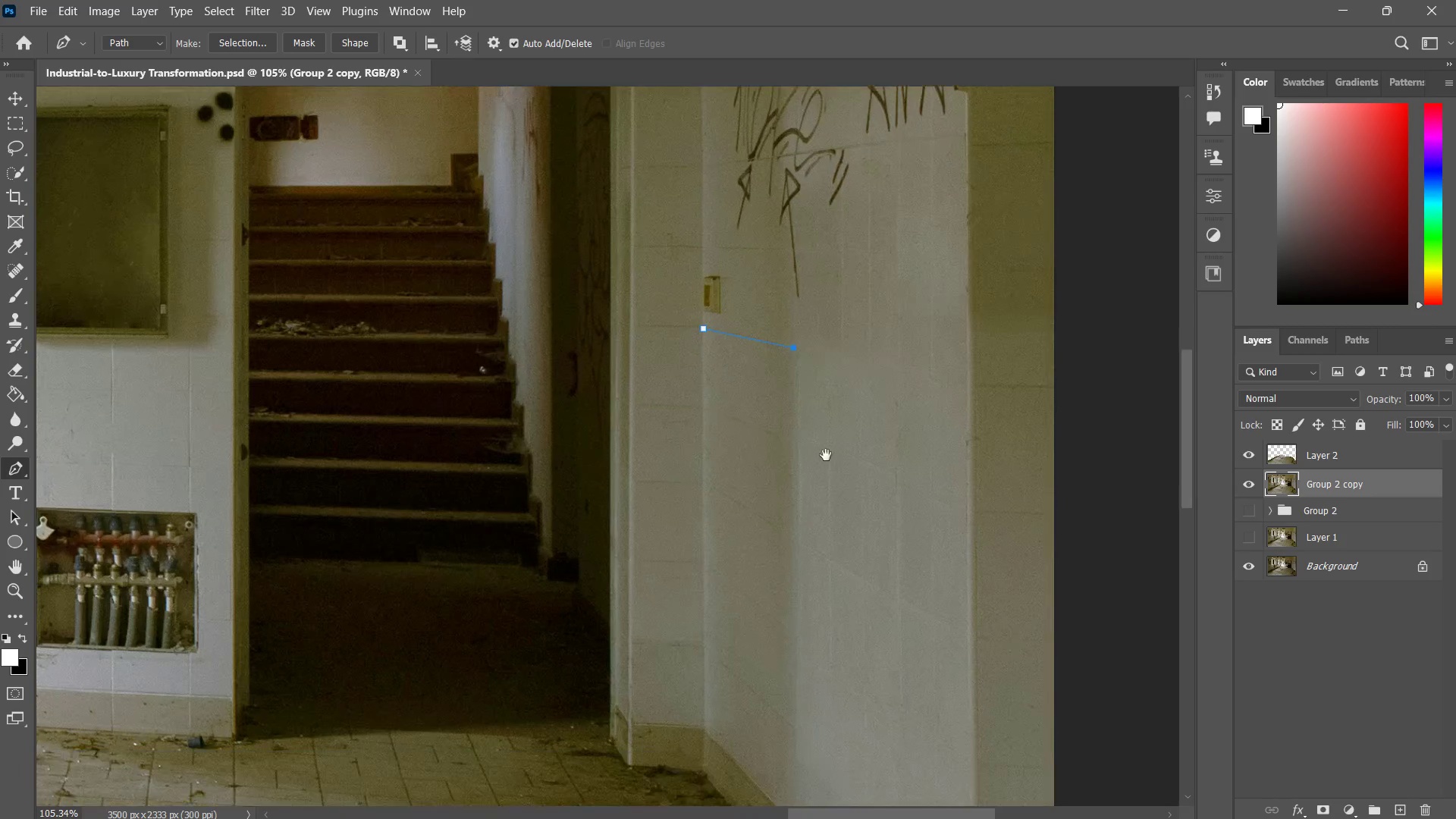 
left_click_drag(start_coordinate=[826, 455], to_coordinate=[826, 433])
 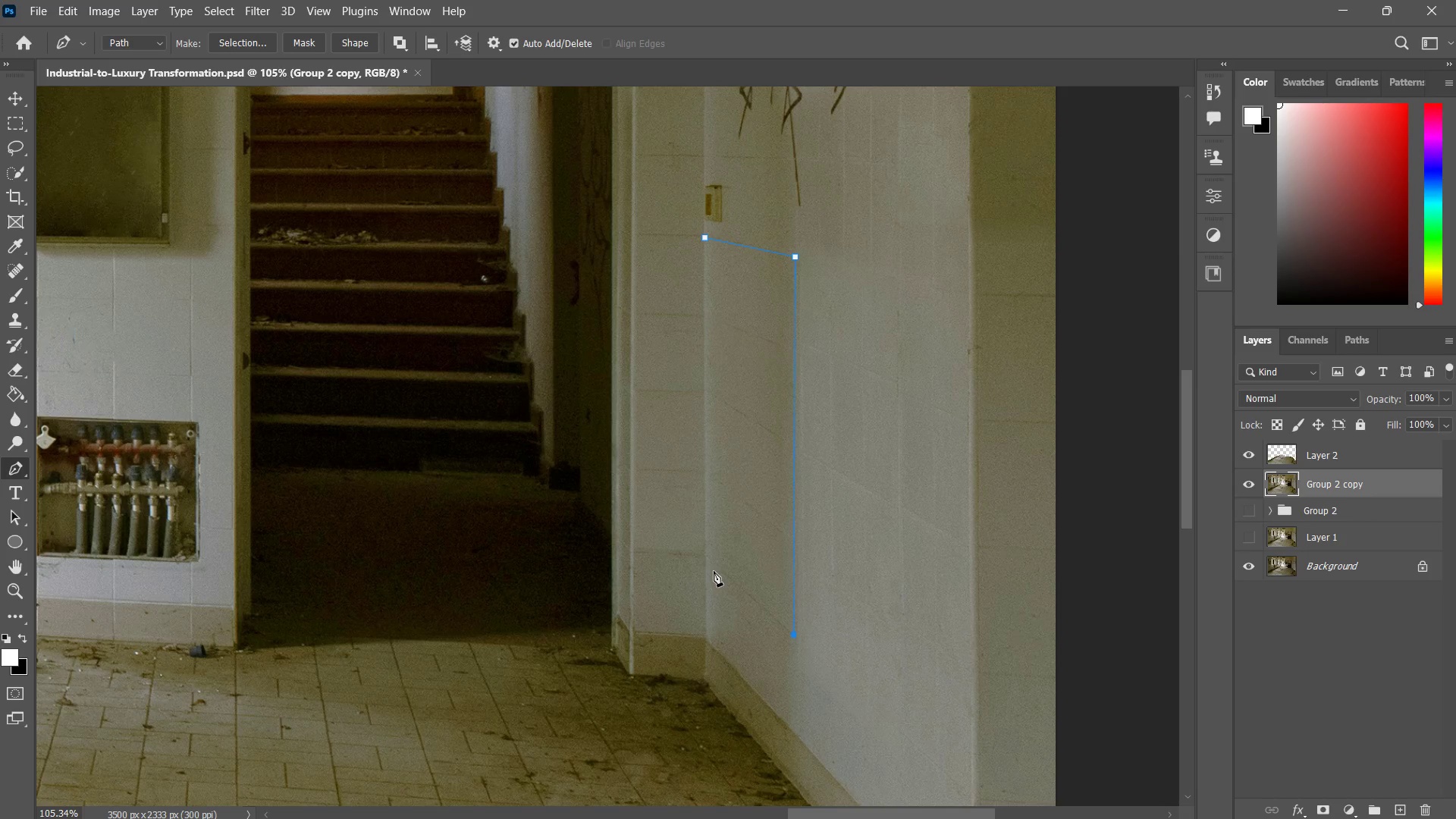 
left_click([709, 558])
 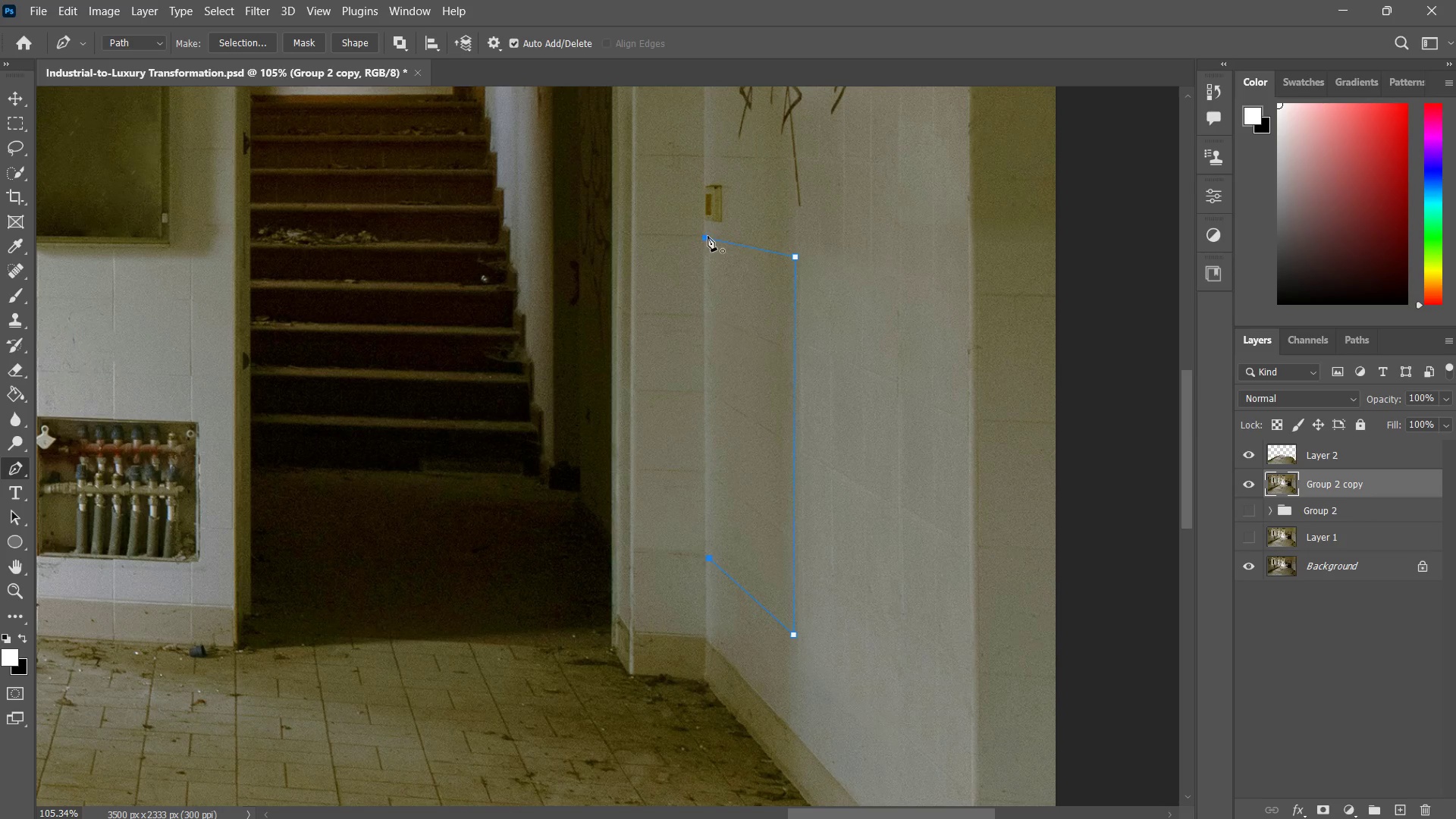 
left_click([708, 236])
 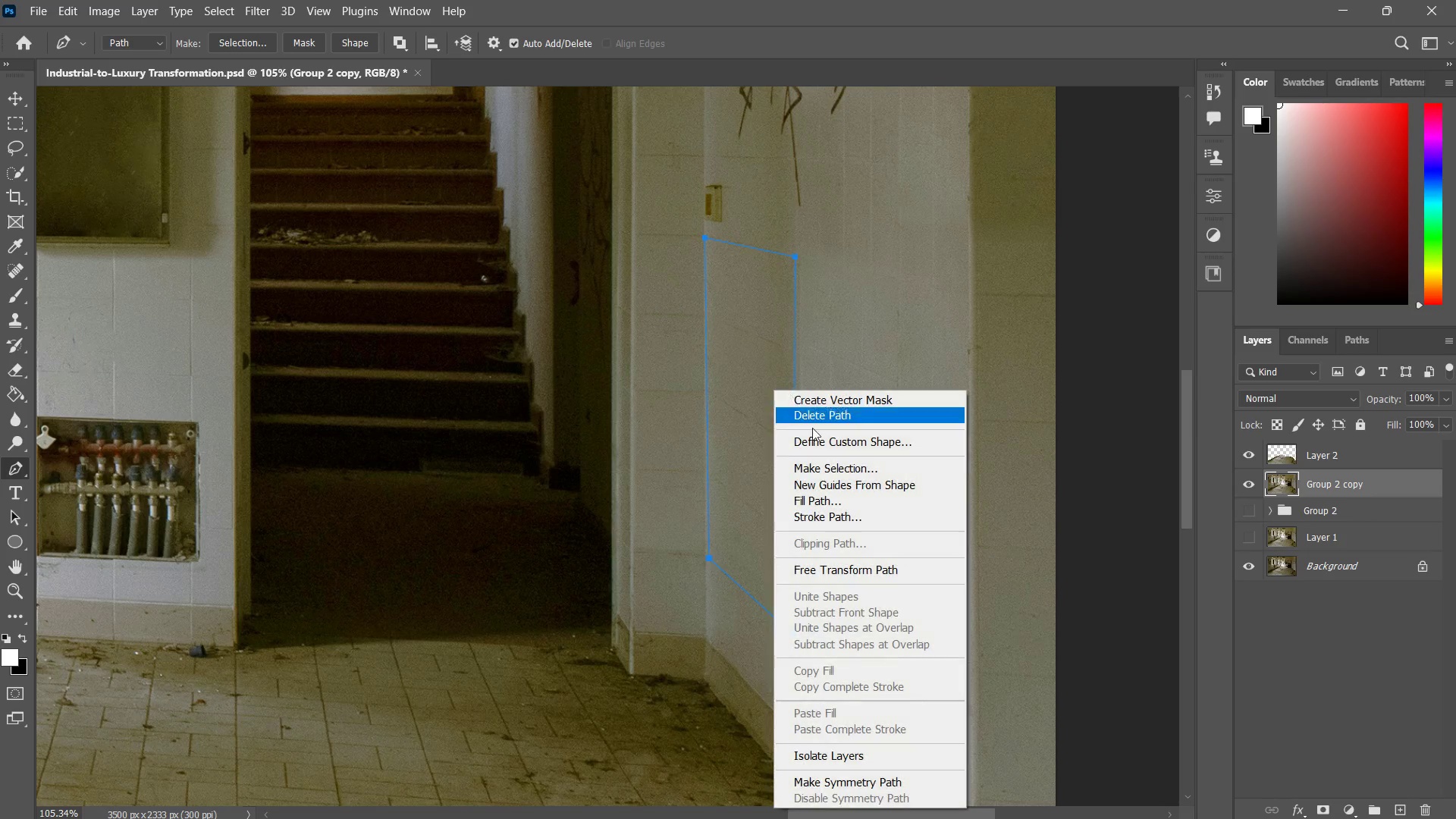 
left_click([830, 472])
 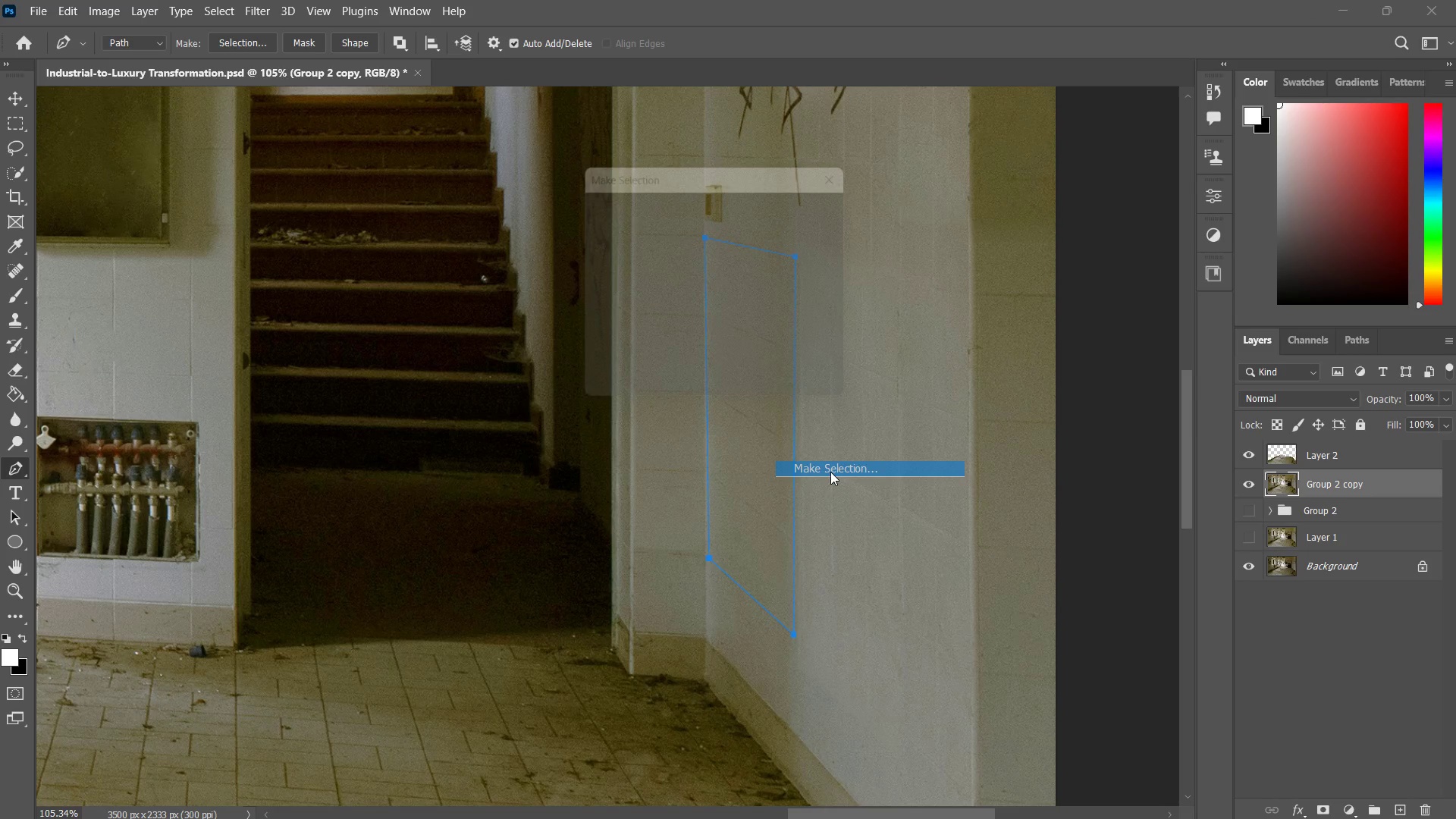 
key(Enter)
 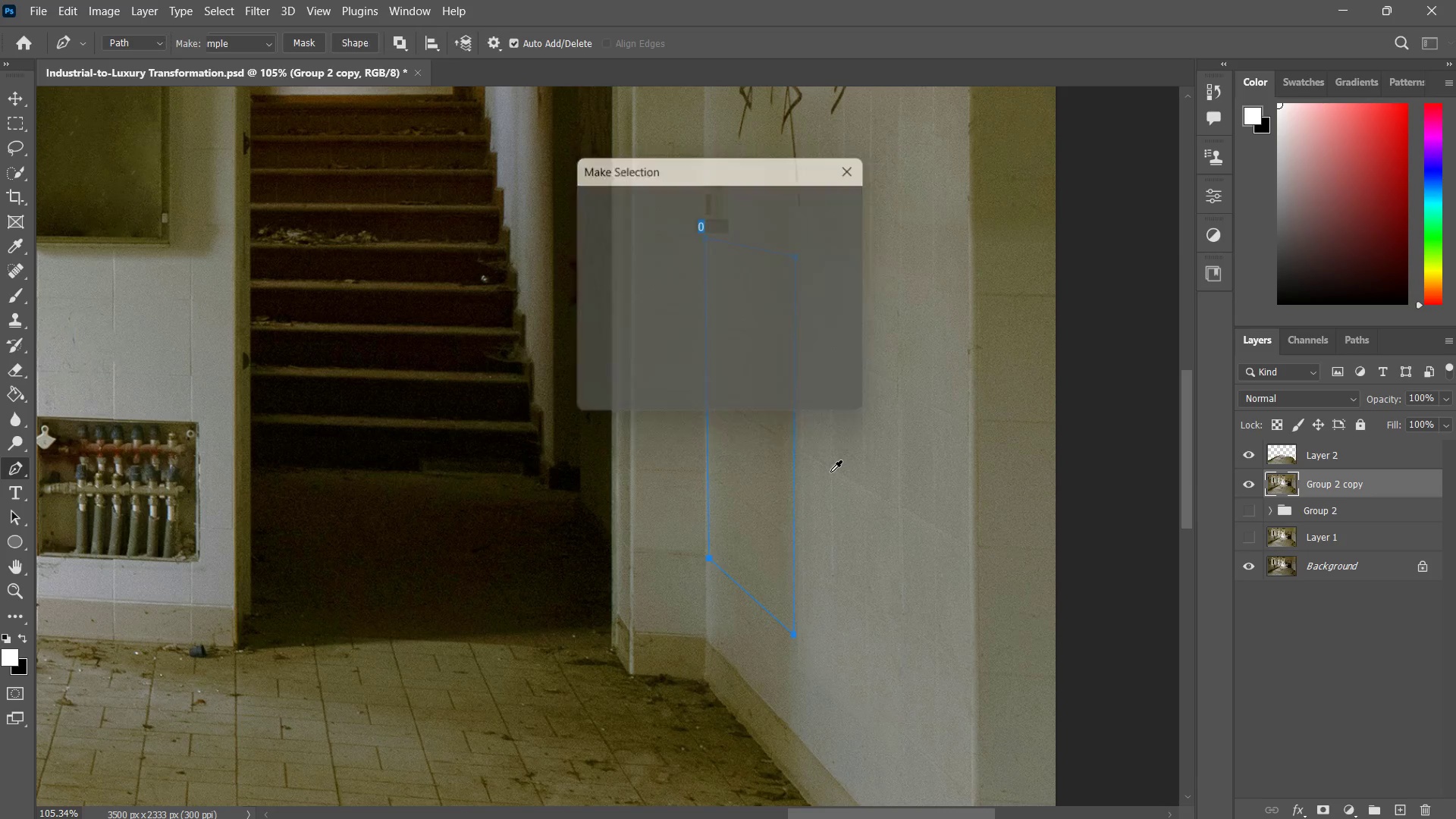 
key(Control+J)
 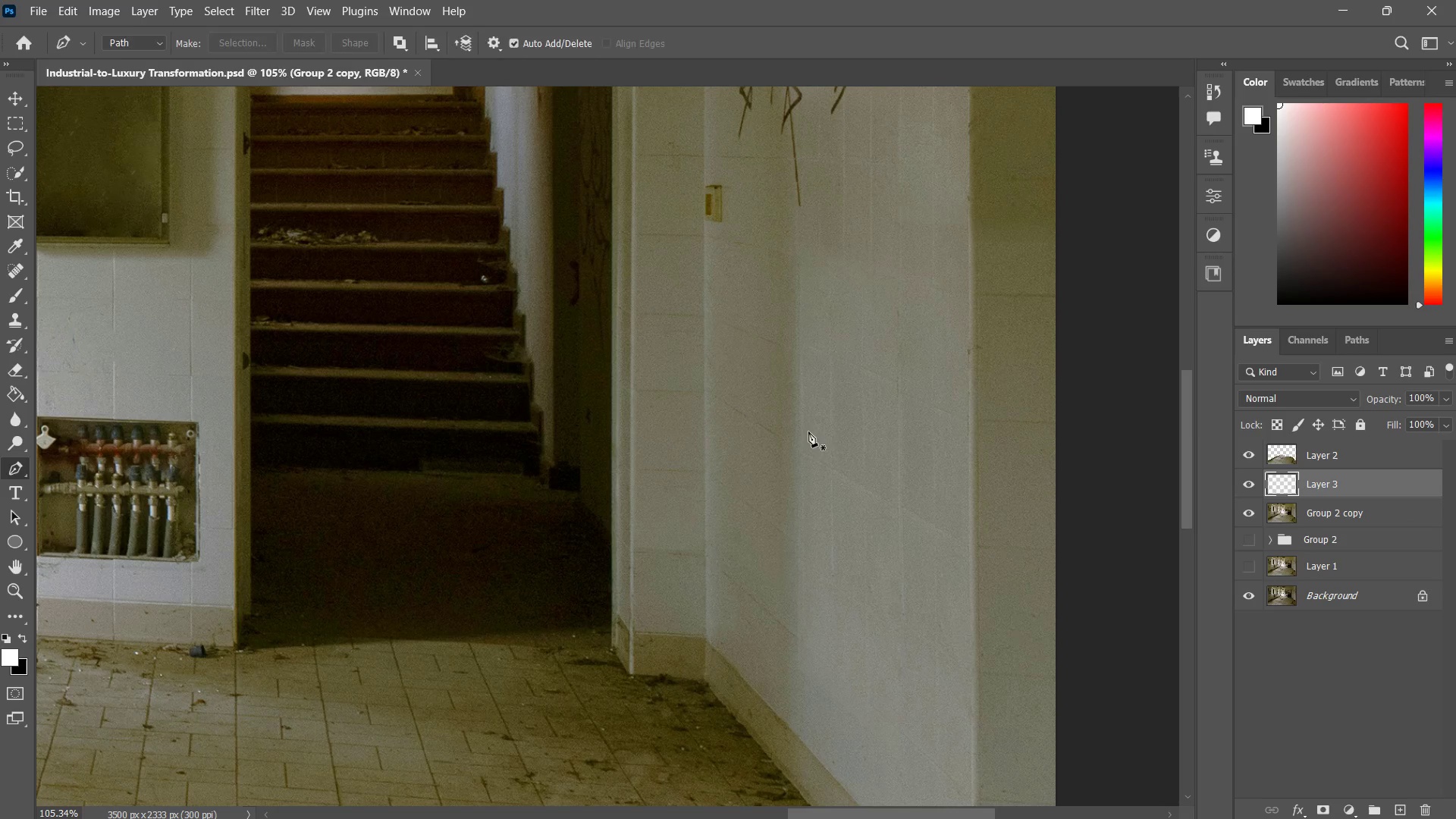 
type(zv zv)
 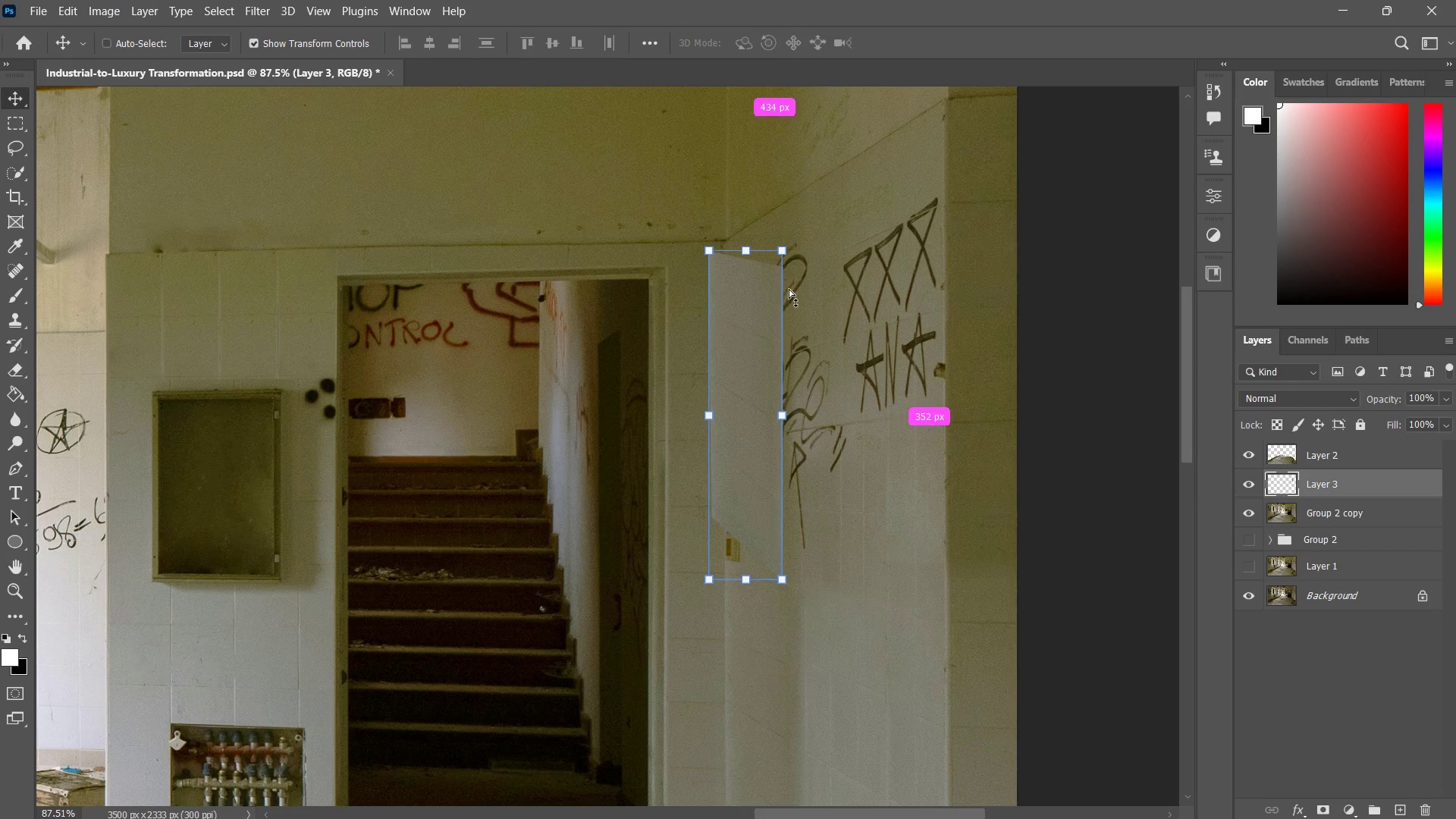 
left_click_drag(start_coordinate=[852, 375], to_coordinate=[821, 453])
 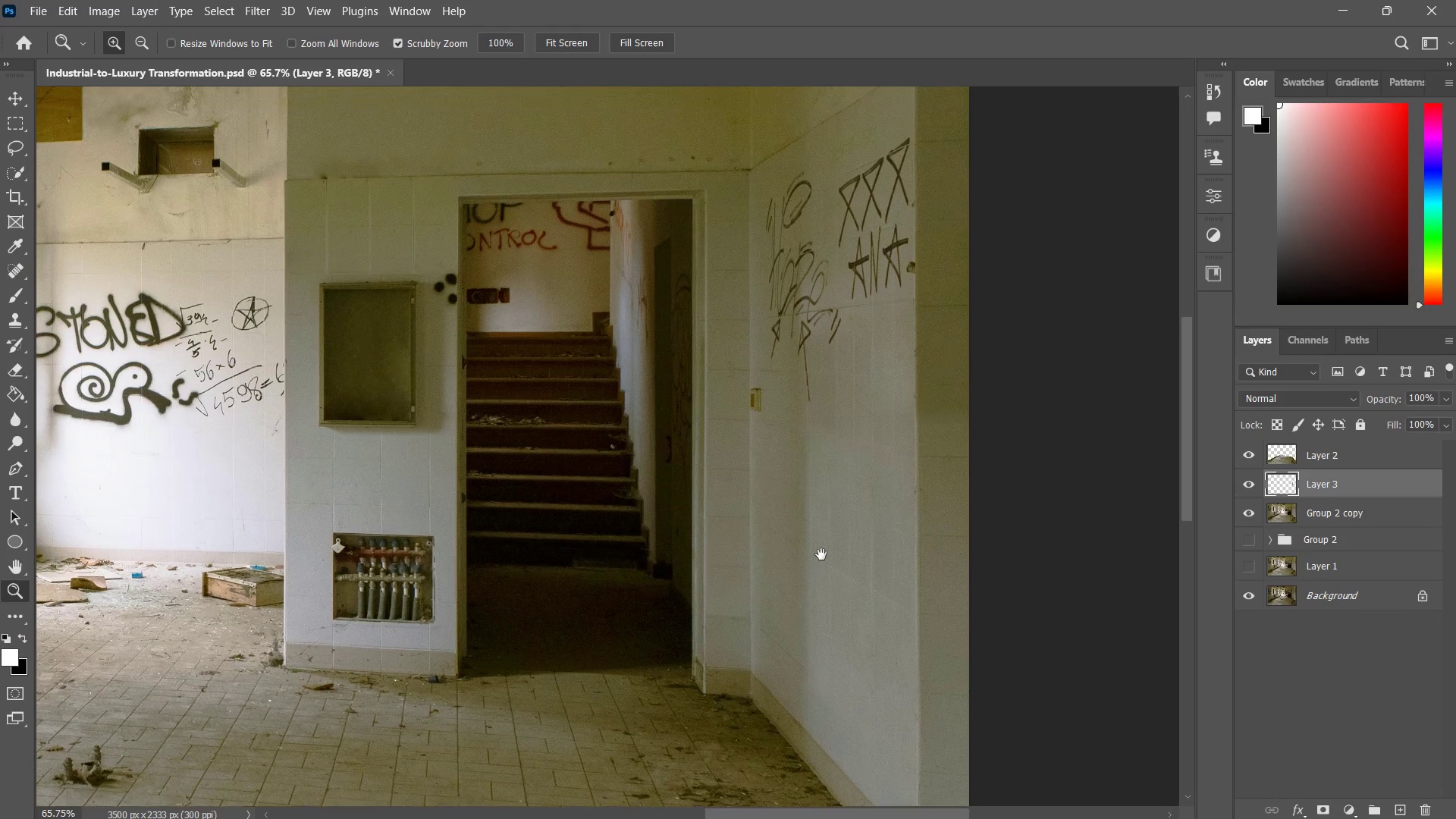 
left_click_drag(start_coordinate=[828, 438], to_coordinate=[821, 554])
 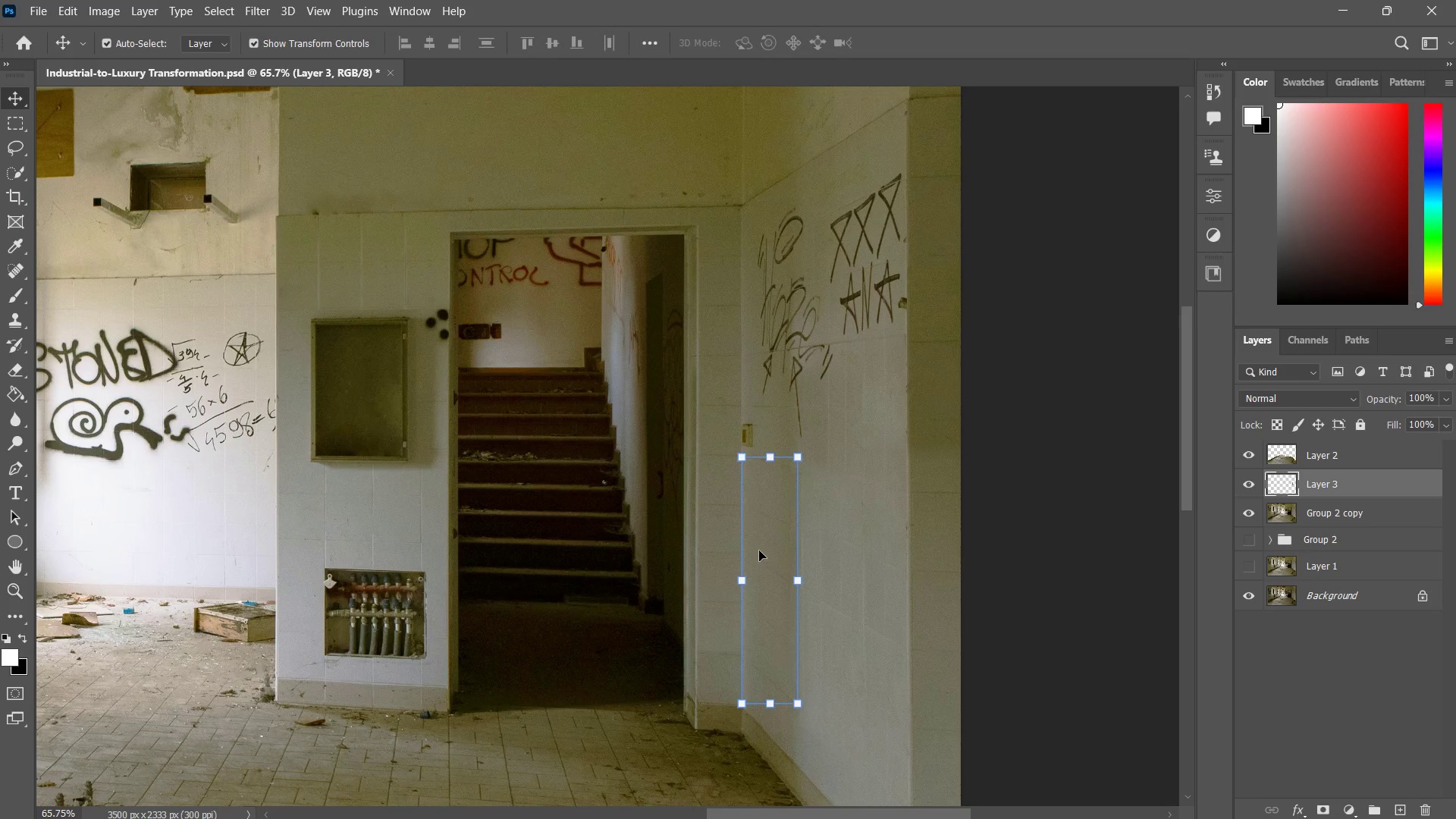 
left_click_drag(start_coordinate=[771, 530], to_coordinate=[758, 287])
 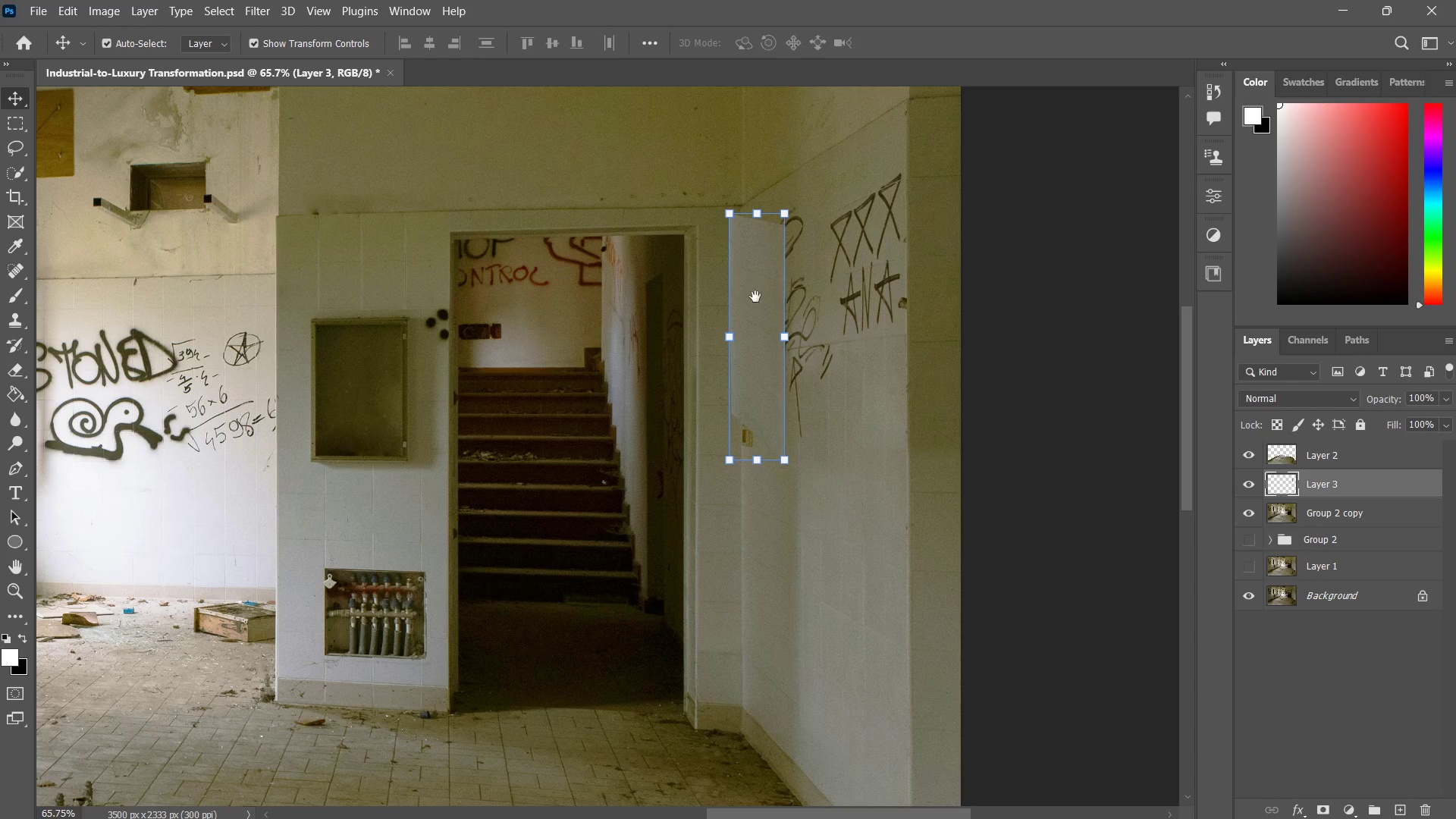 
left_click_drag(start_coordinate=[755, 297], to_coordinate=[745, 365])
 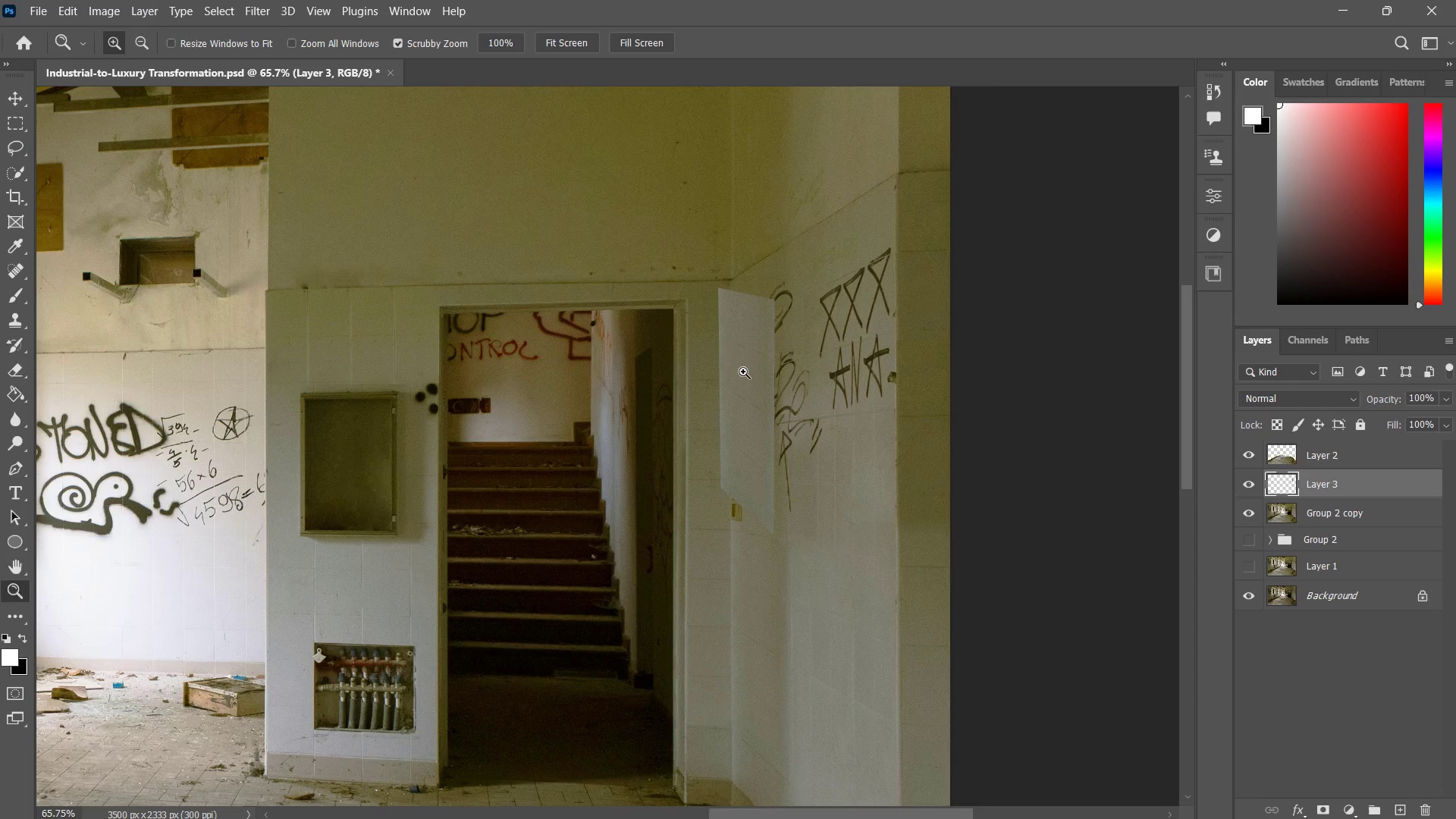 
hold_key(key=AltLeft, duration=0.67)
scroll: coordinate [749, 399], scroll_direction: up, amount: 3.0
 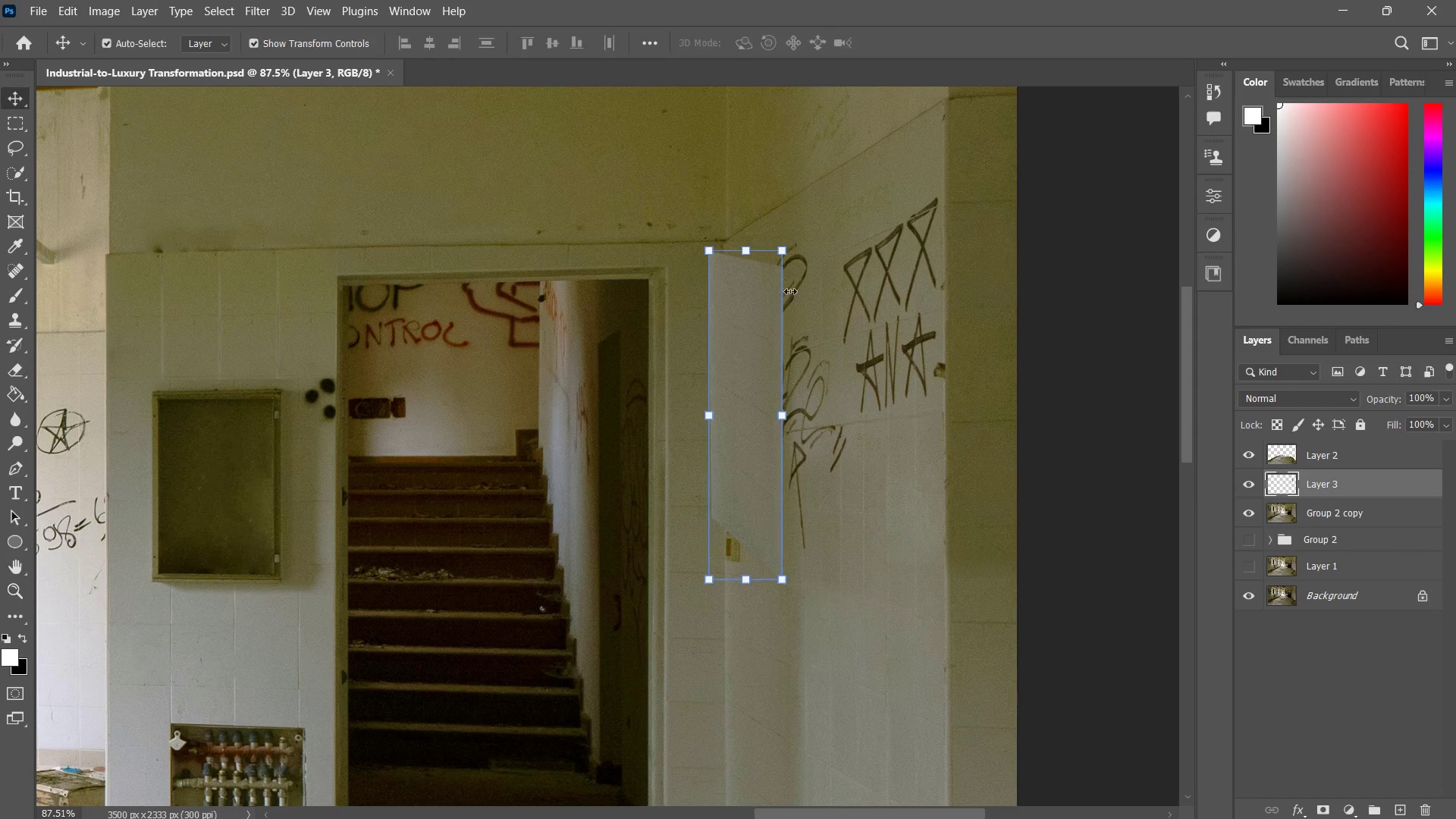 
left_click_drag(start_coordinate=[783, 254], to_coordinate=[779, 187])
 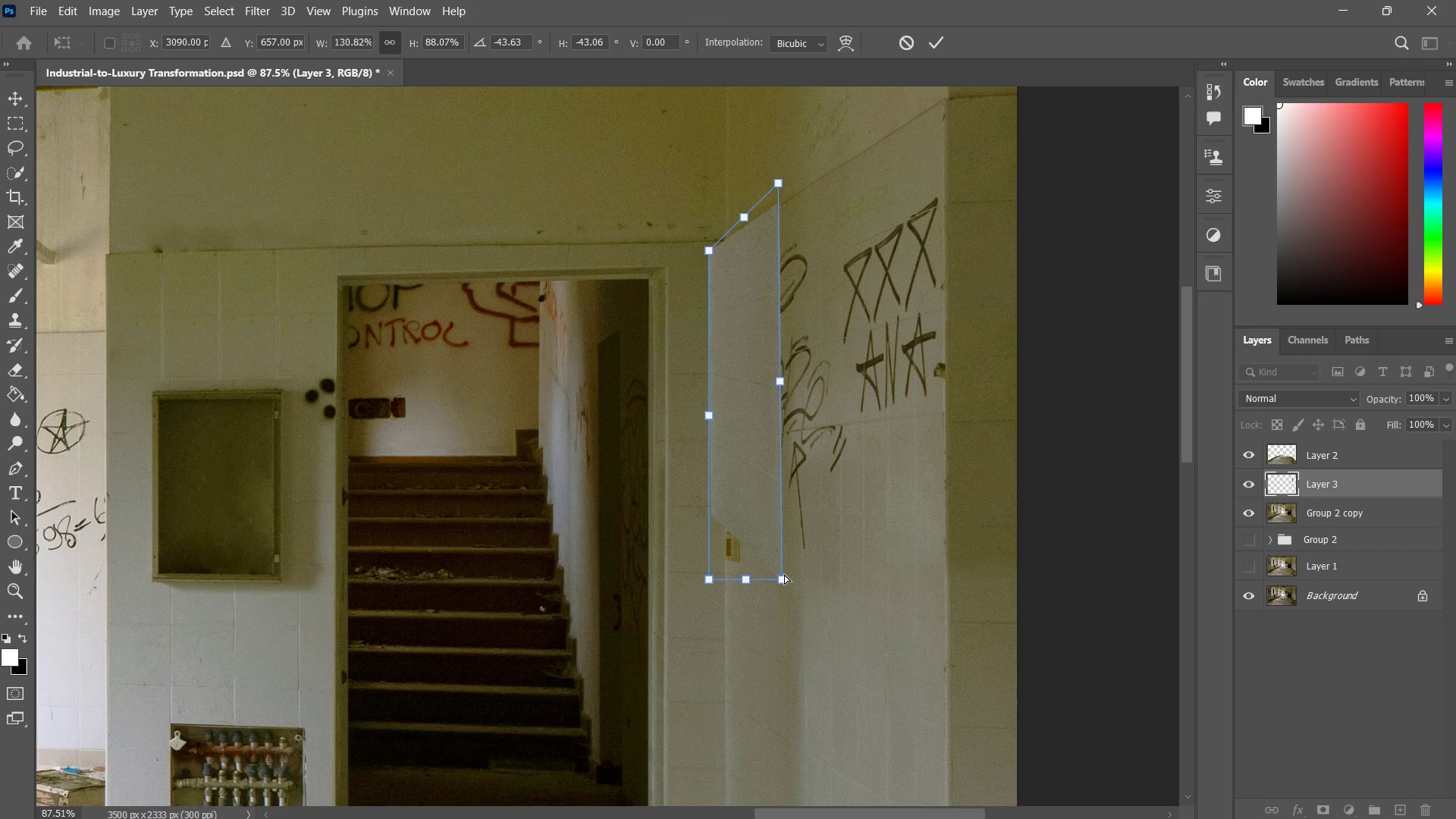 
left_click_drag(start_coordinate=[784, 575], to_coordinate=[792, 517])
 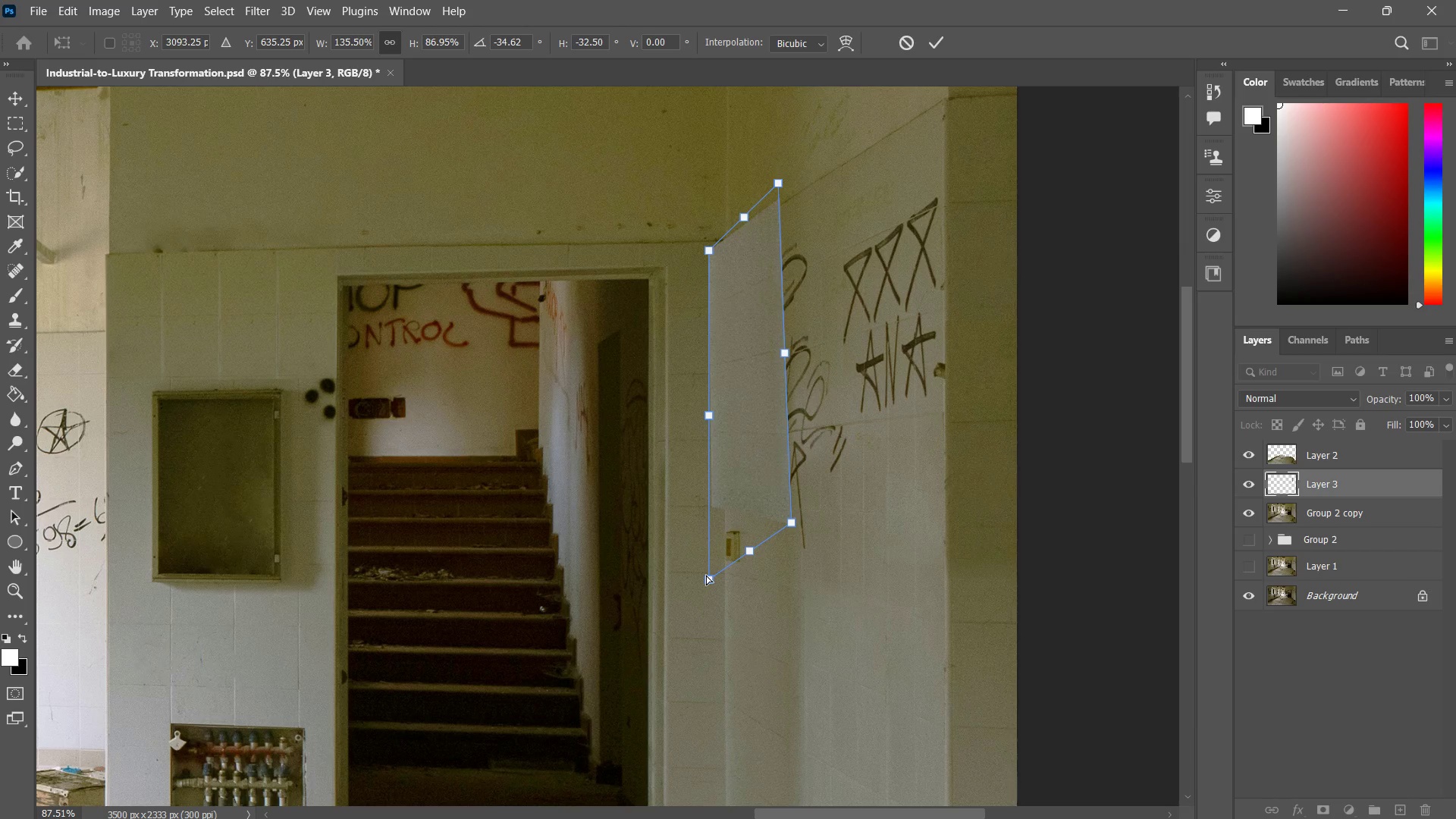 
left_click_drag(start_coordinate=[709, 578], to_coordinate=[728, 564])
 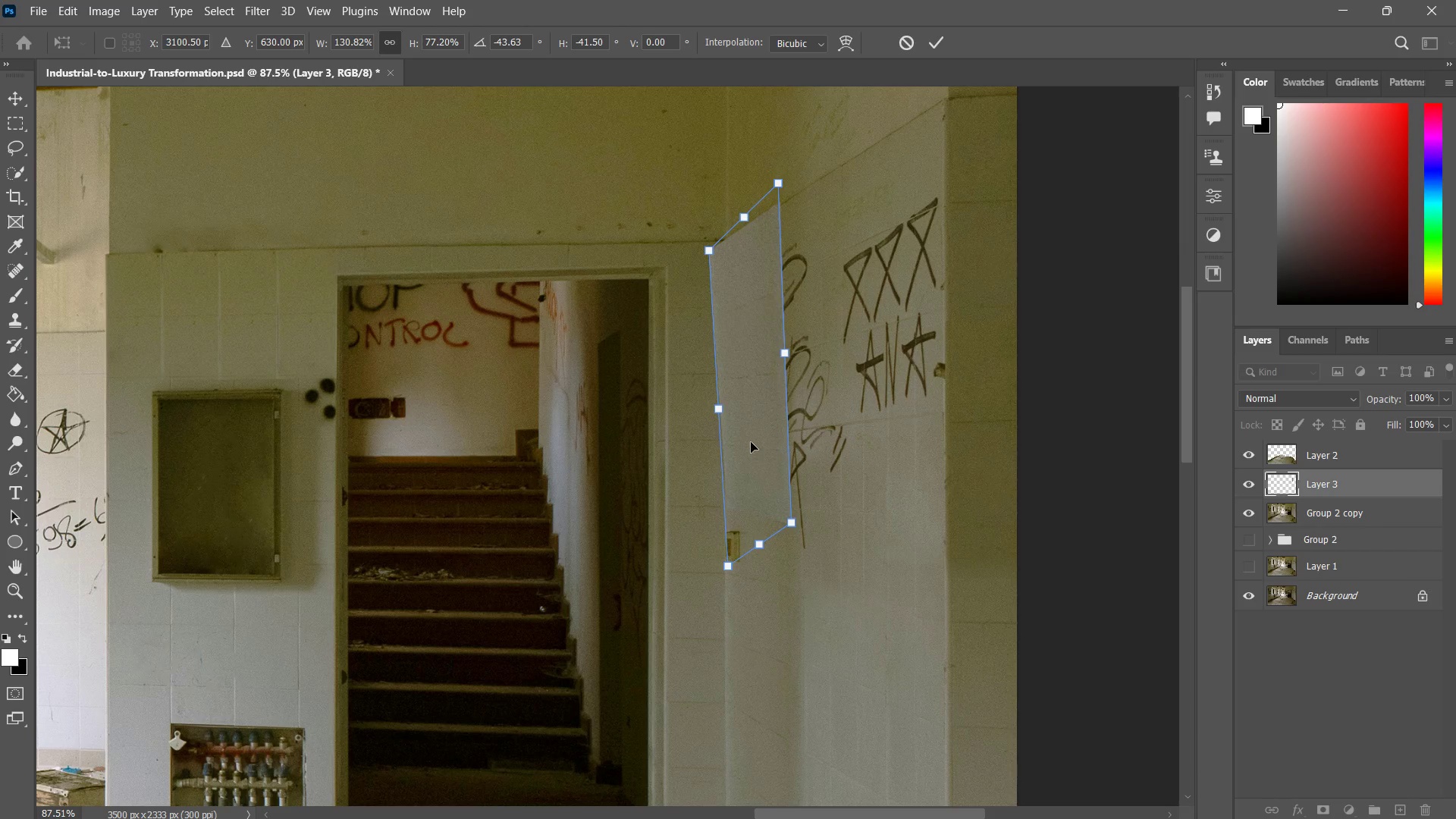 
key(Control+Z)
 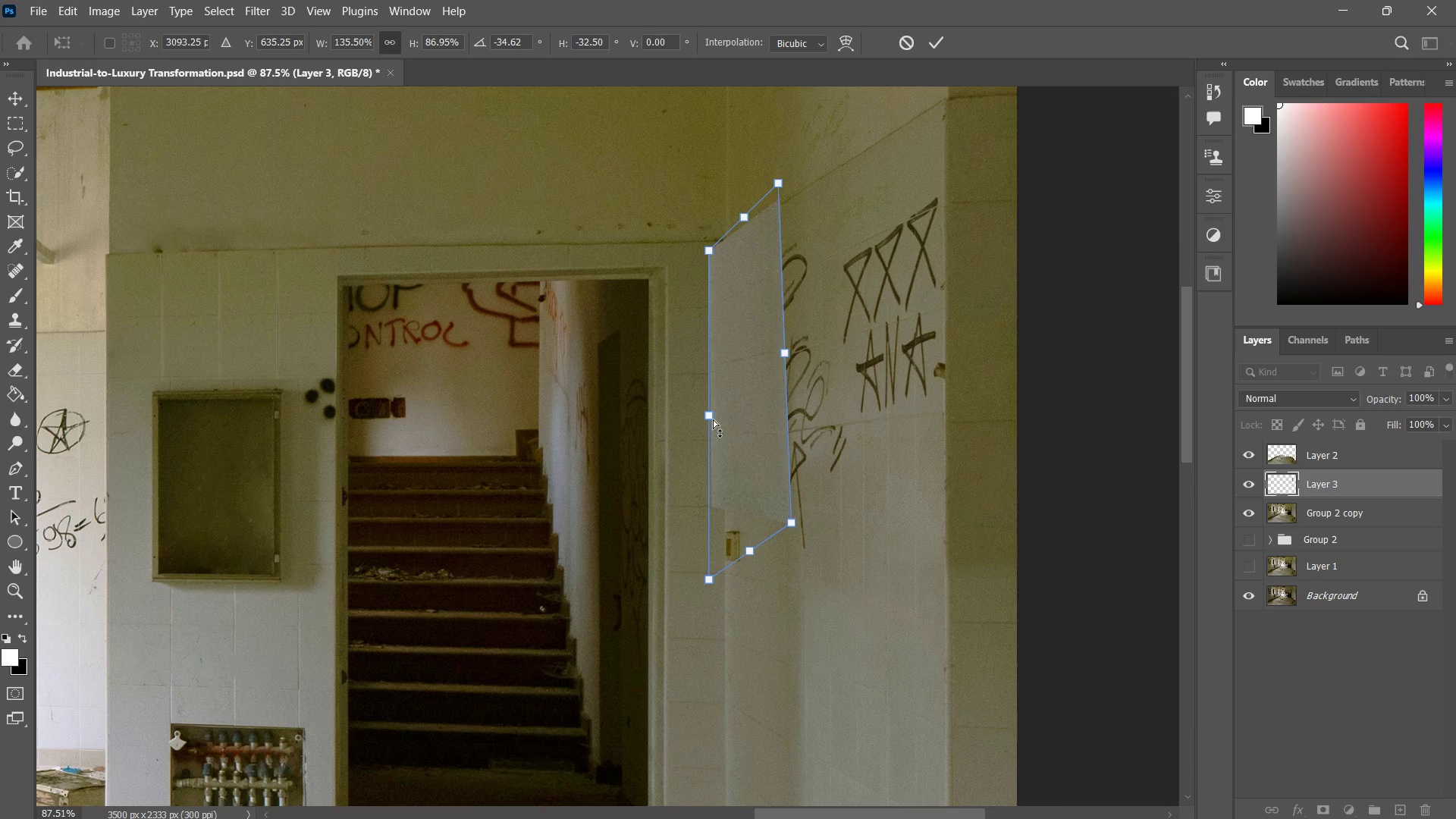 
left_click_drag(start_coordinate=[708, 416], to_coordinate=[711, 436])
 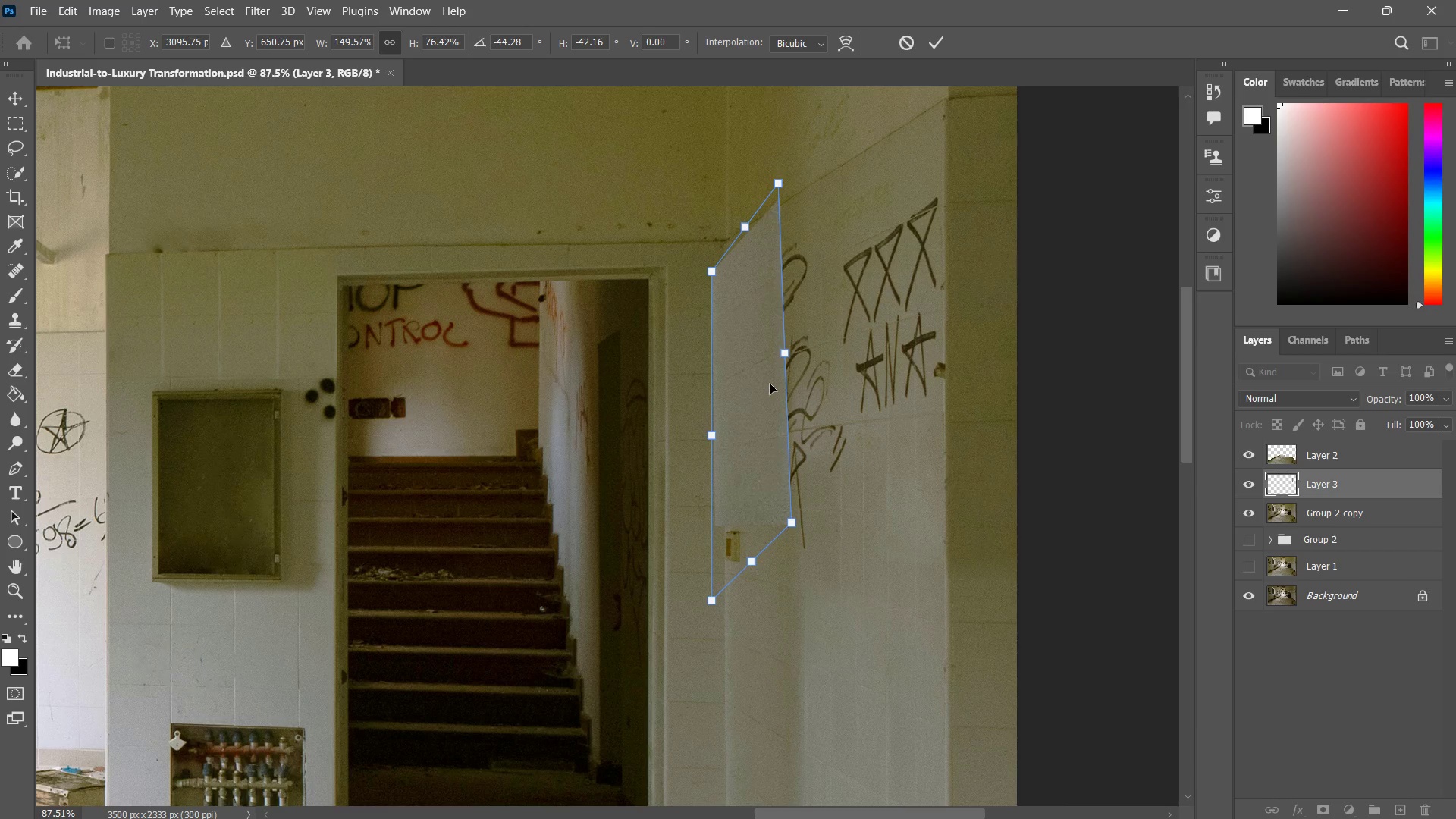 
left_click_drag(start_coordinate=[770, 384], to_coordinate=[774, 388])
 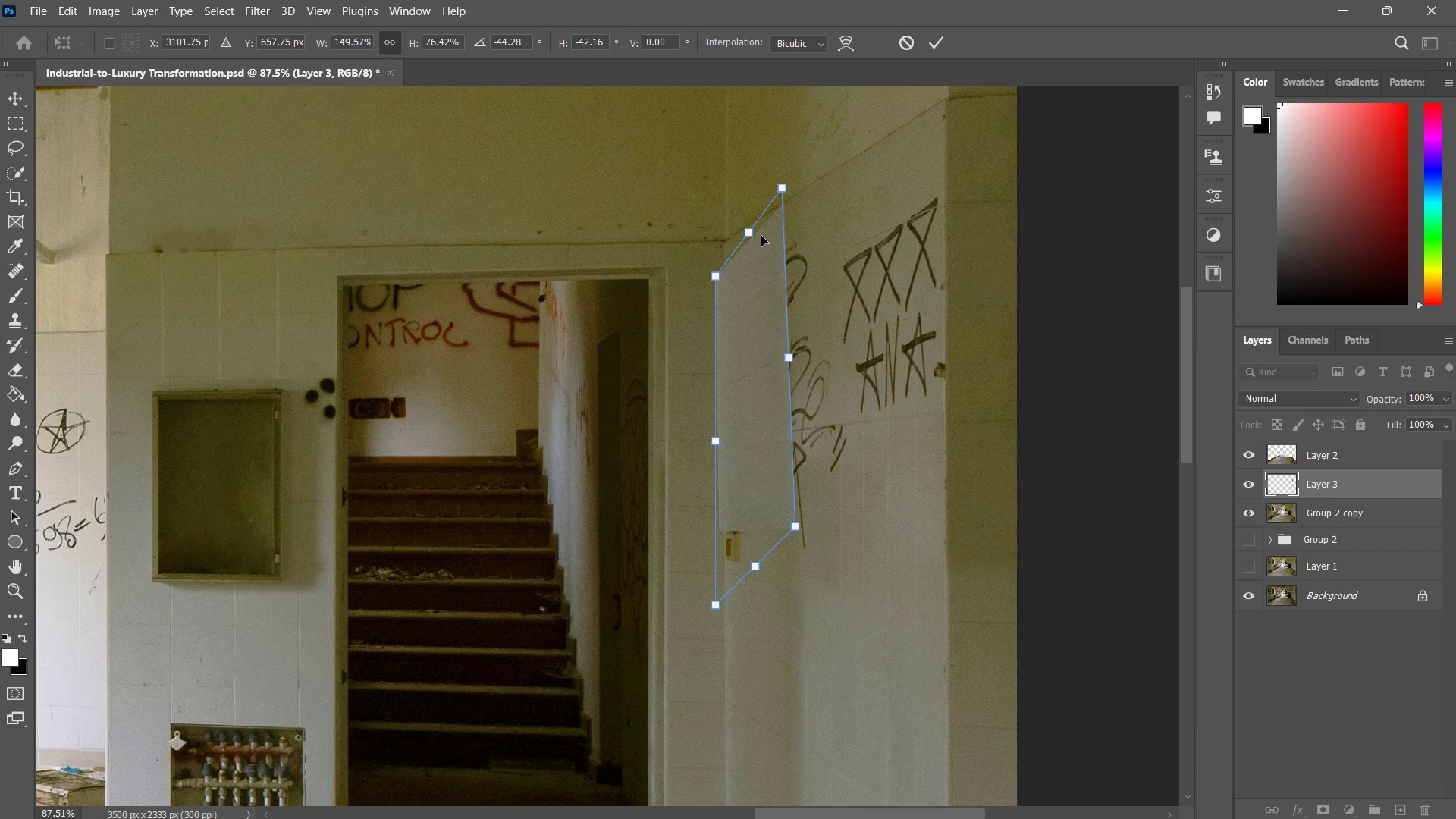 
hold_key(key=ControlLeft, duration=3.53)
left_click_drag(start_coordinate=[719, 271], to_coordinate=[724, 235])
 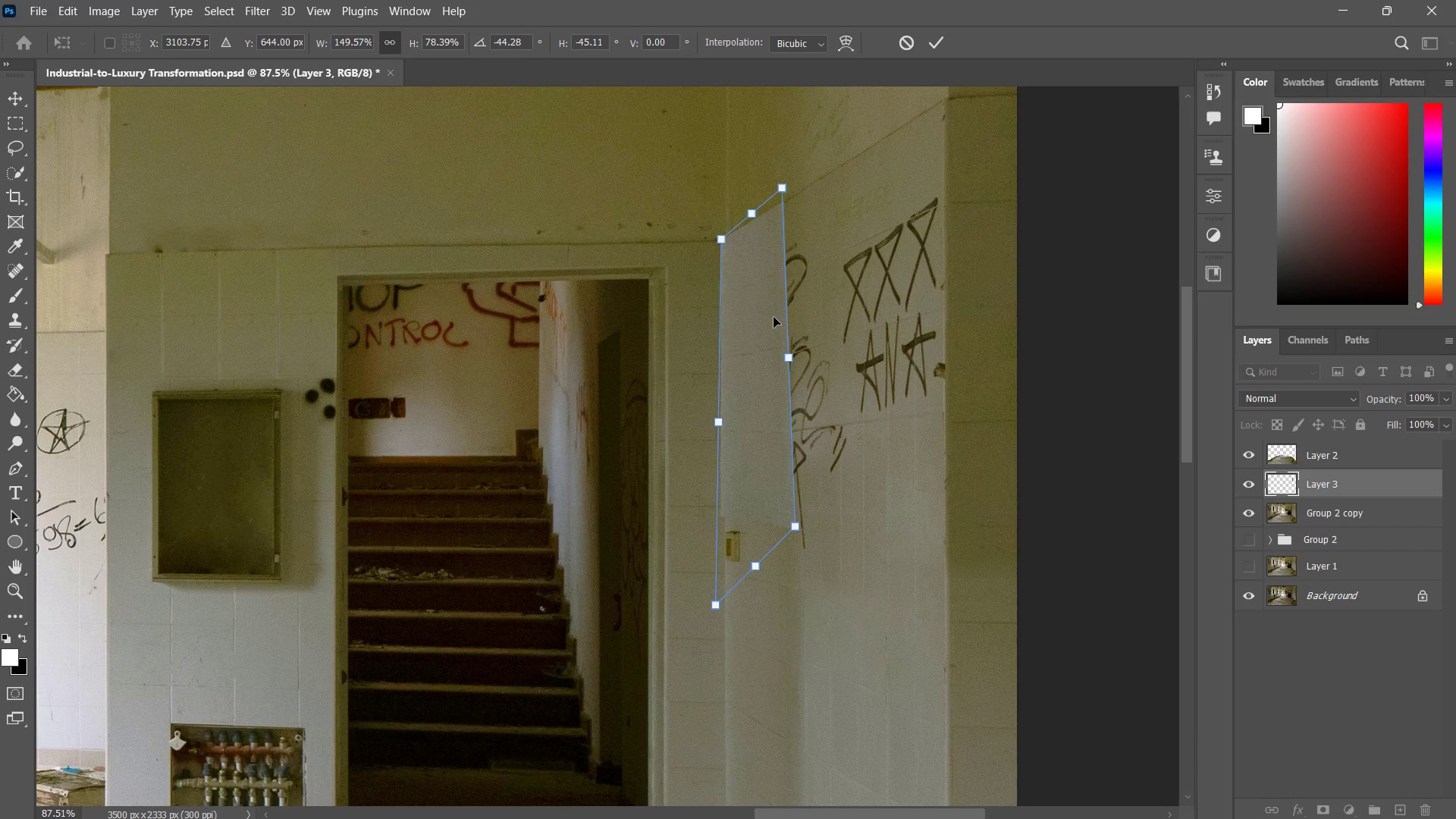 
hold_key(key=ControlLeft, duration=1.19)
left_click_drag(start_coordinate=[772, 317], to_coordinate=[771, 325])
 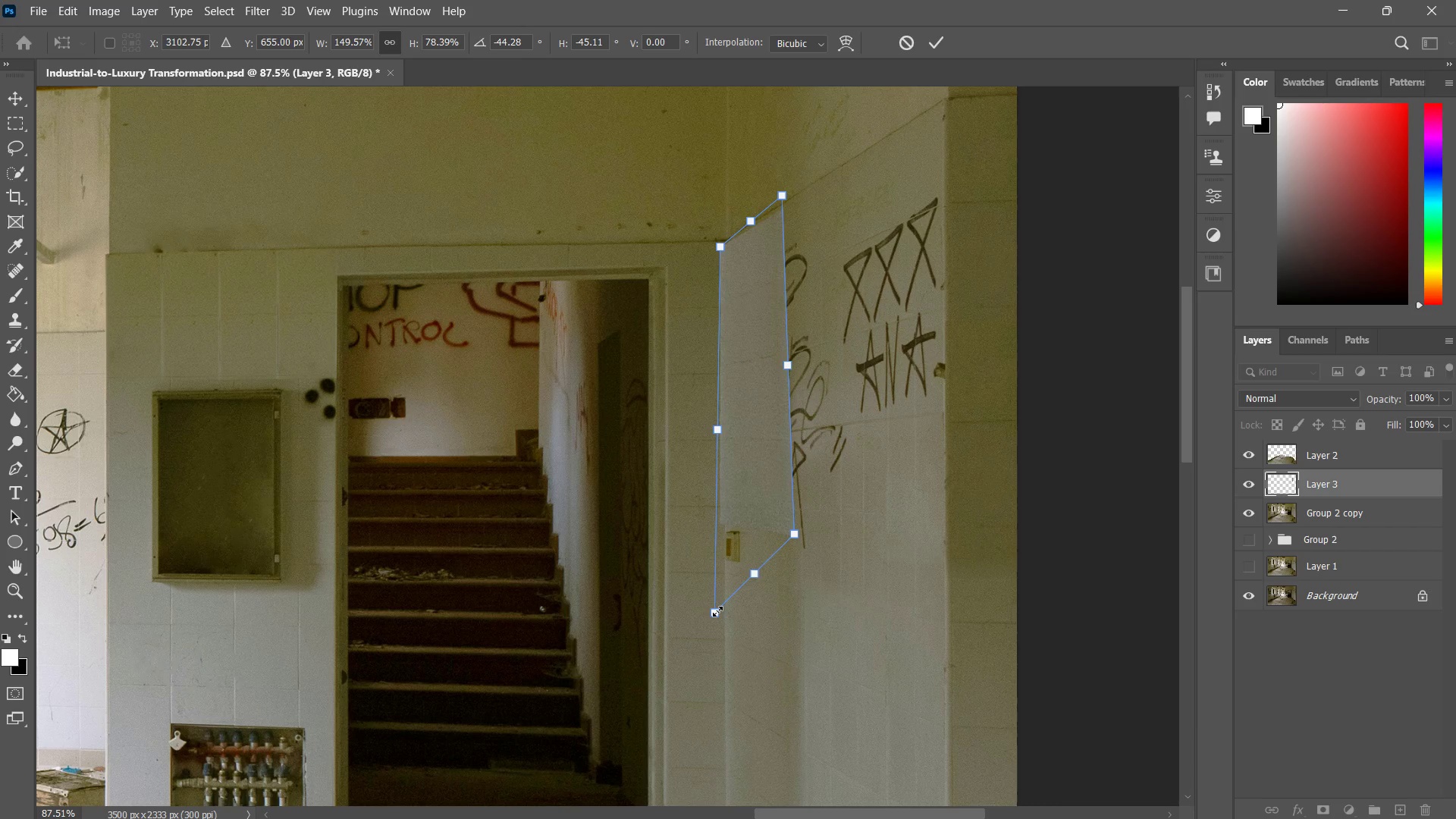 
wait(6.72)
 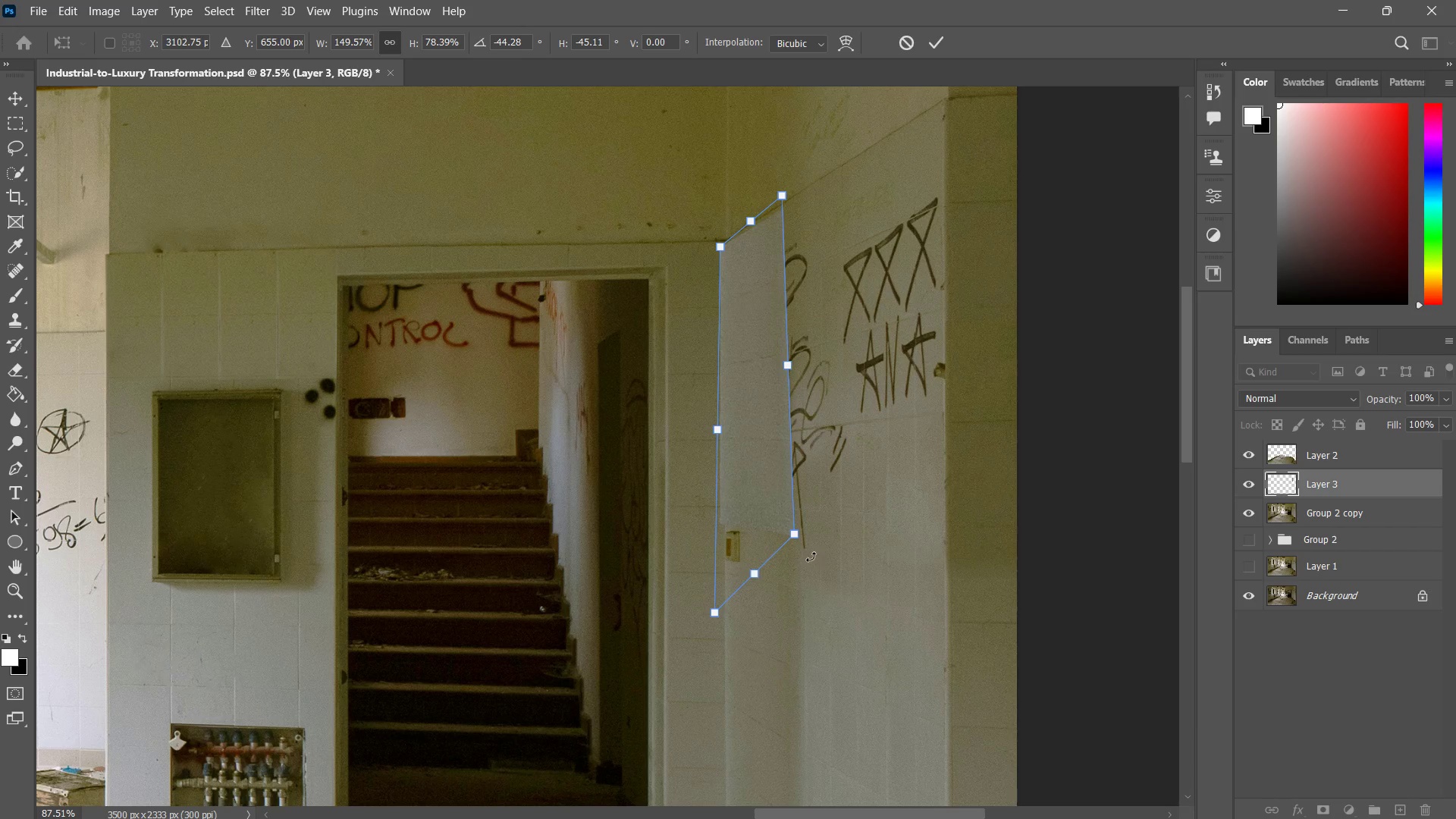 
hold_key(key=ControlLeft, duration=1.88)
left_click_drag(start_coordinate=[713, 616], to_coordinate=[723, 613])
 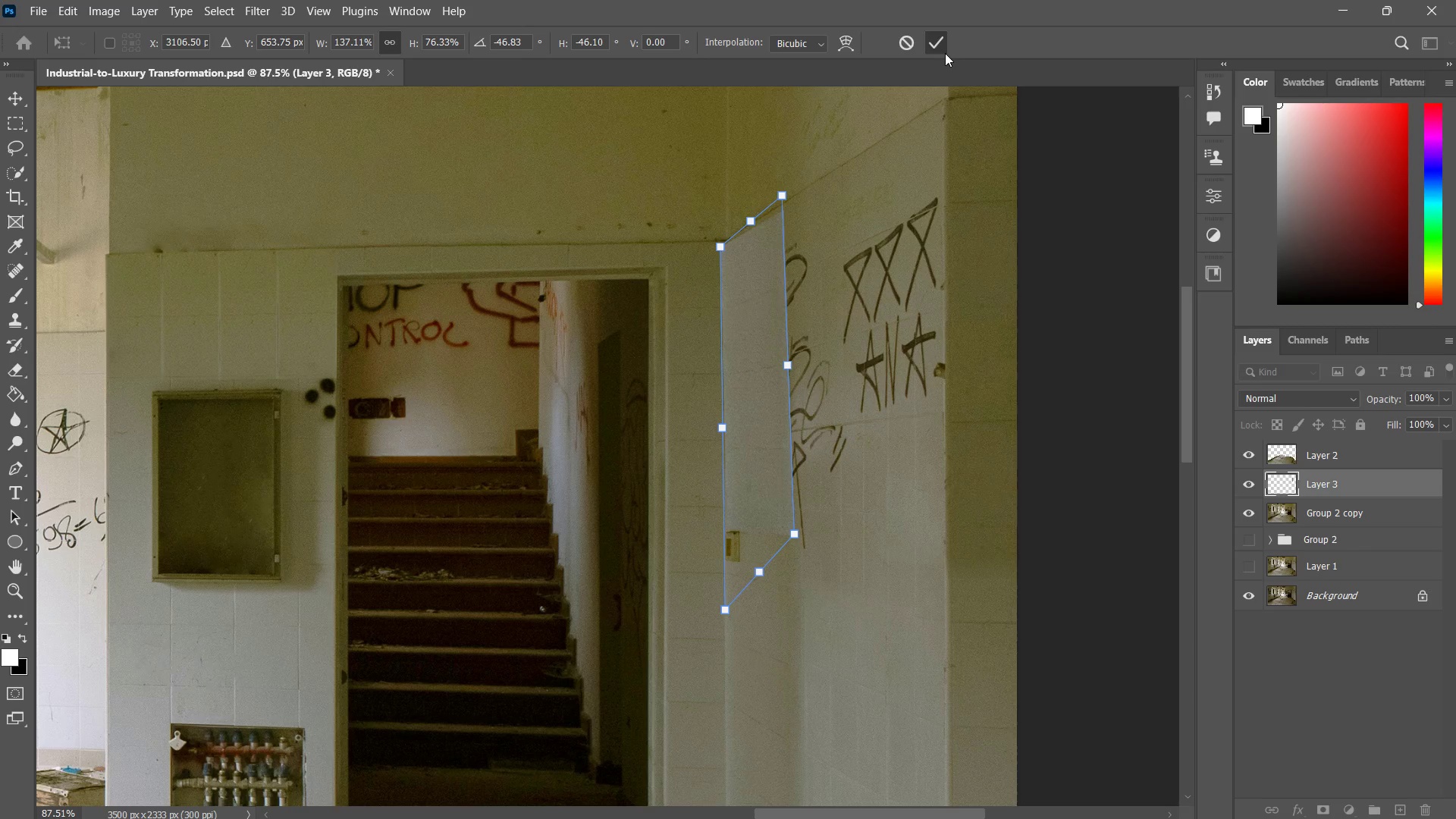 
type(zzz)
 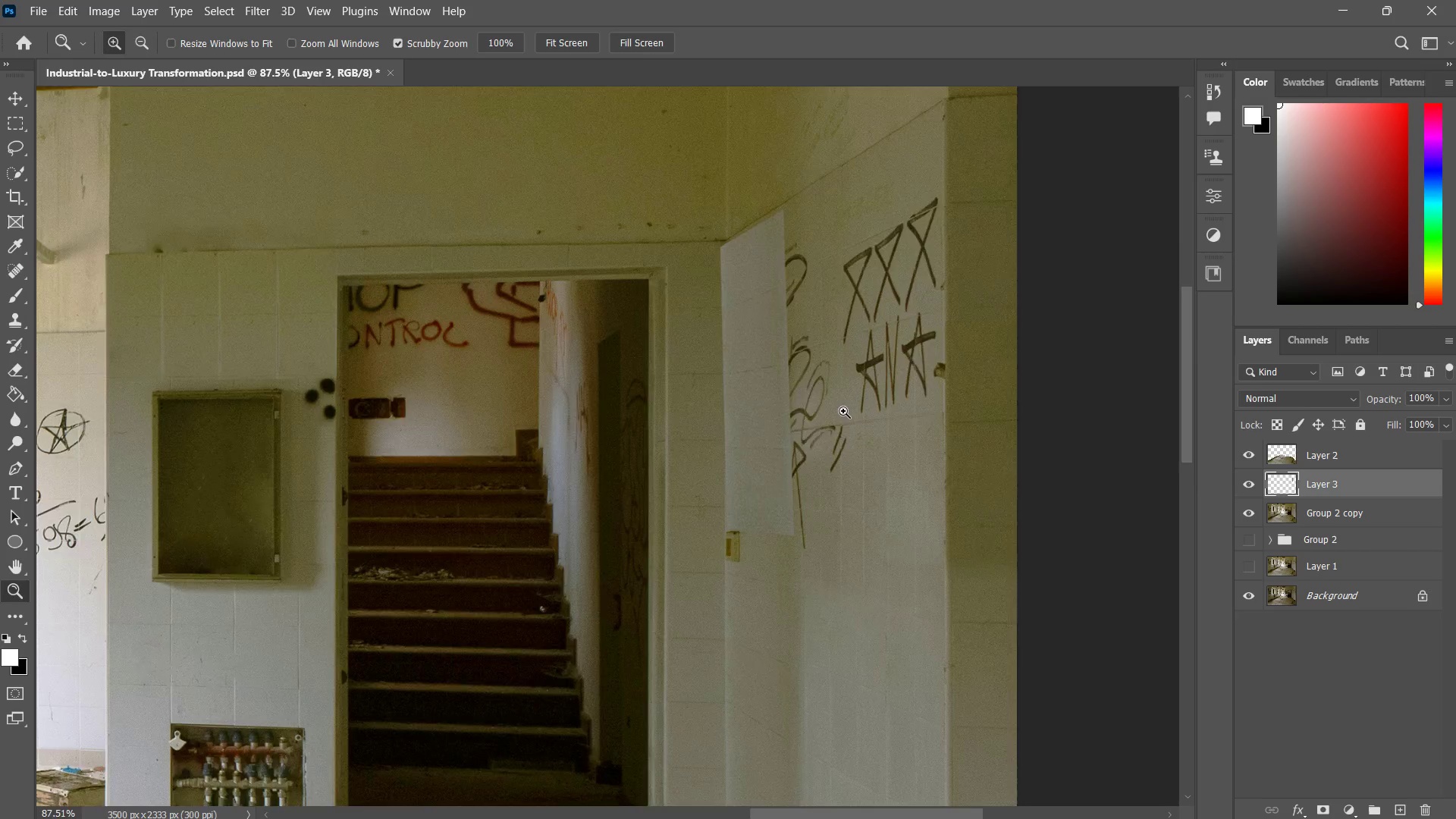 
left_click_drag(start_coordinate=[849, 392], to_coordinate=[829, 450])
 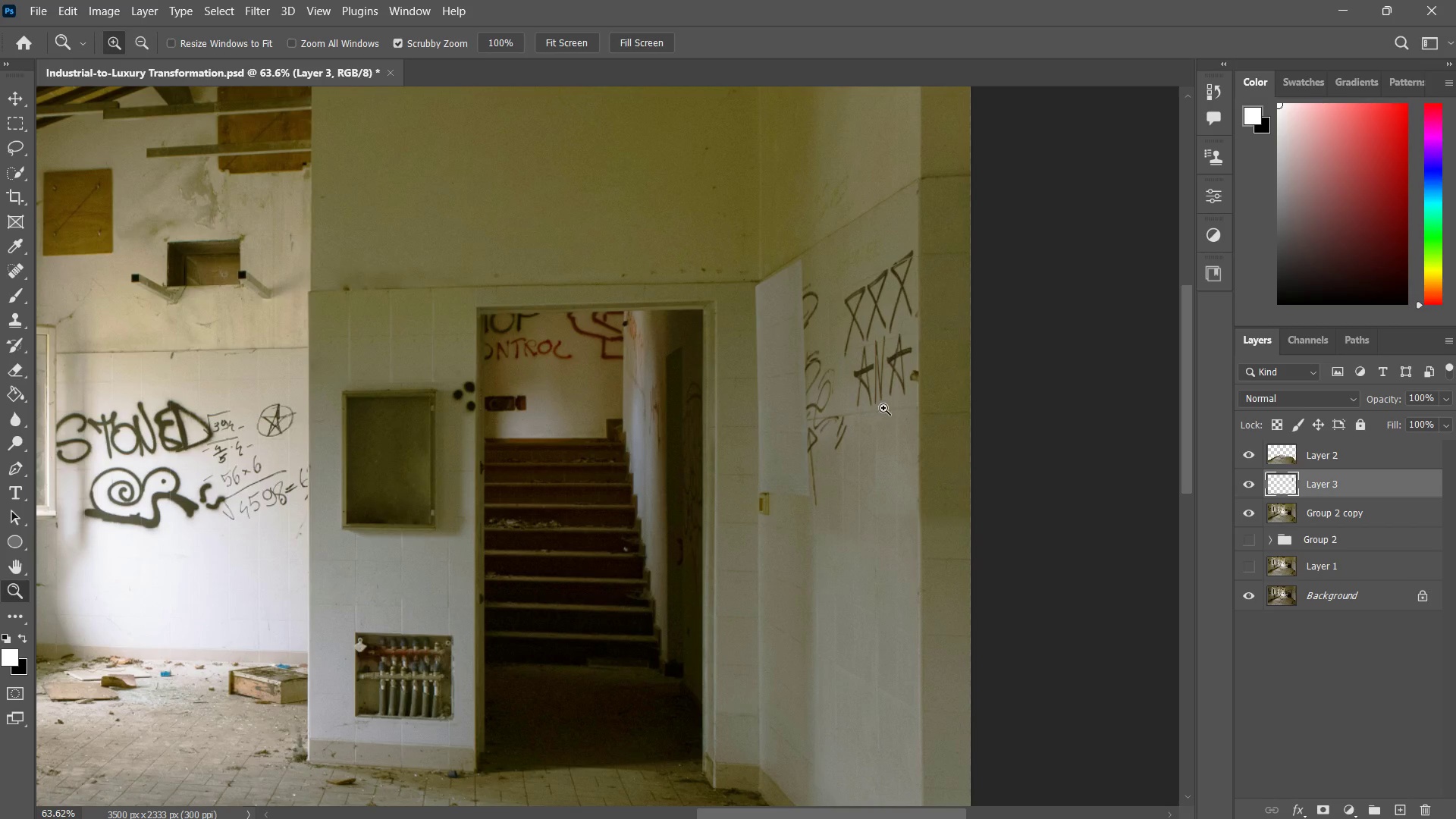 
left_click_drag(start_coordinate=[878, 418], to_coordinate=[857, 453])
 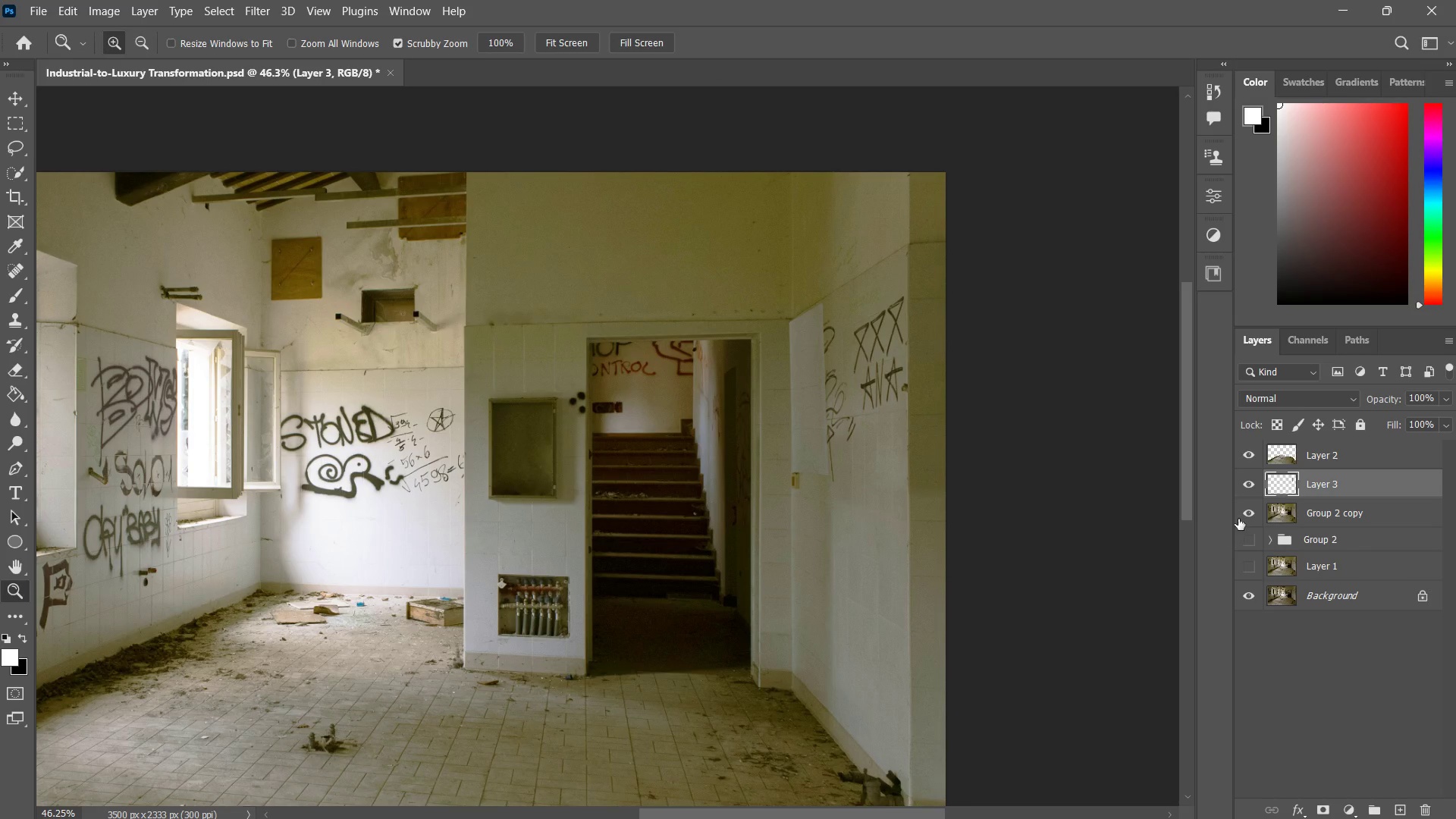 
left_click([1248, 513])
 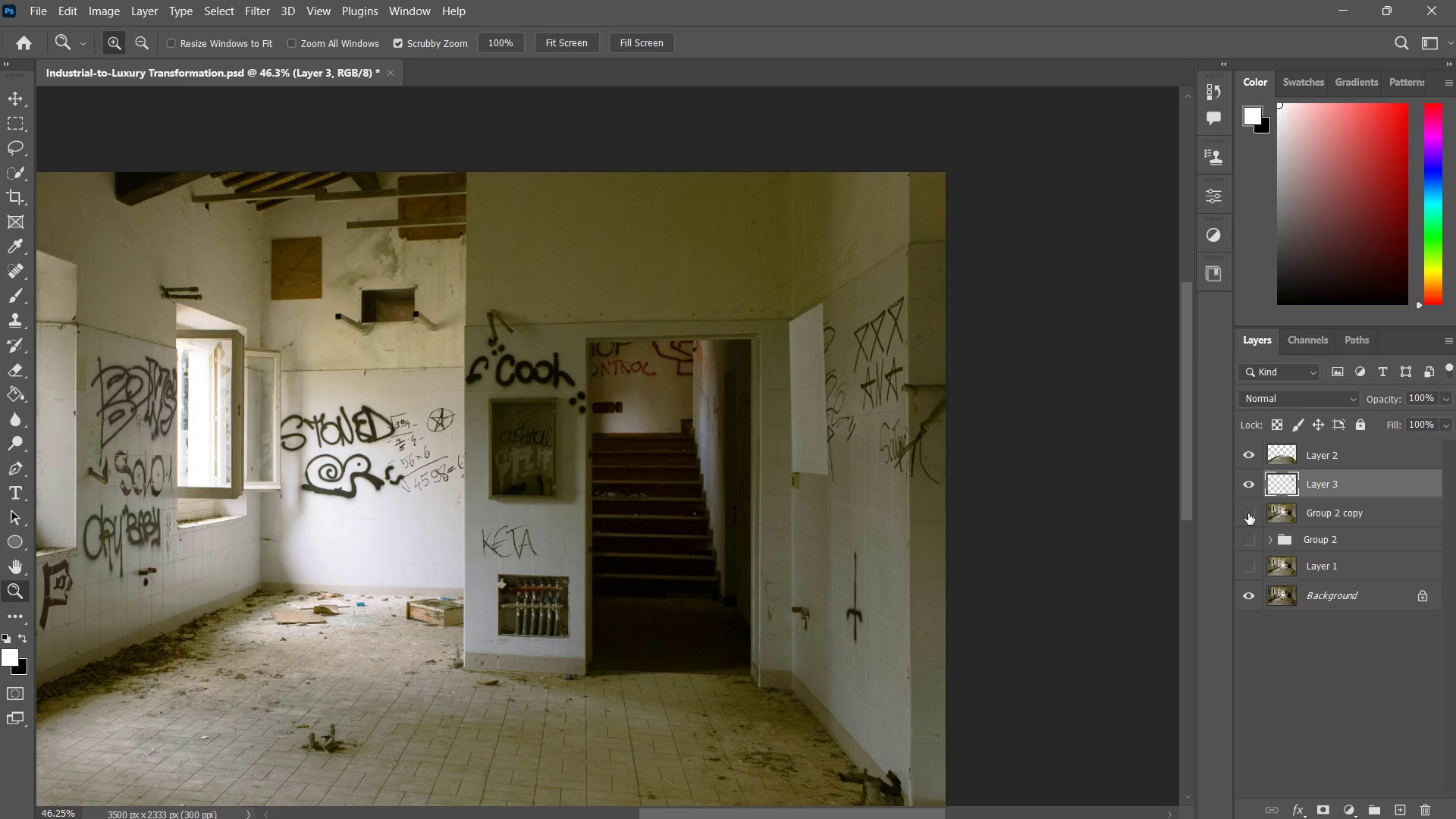 
left_click([1248, 513])
 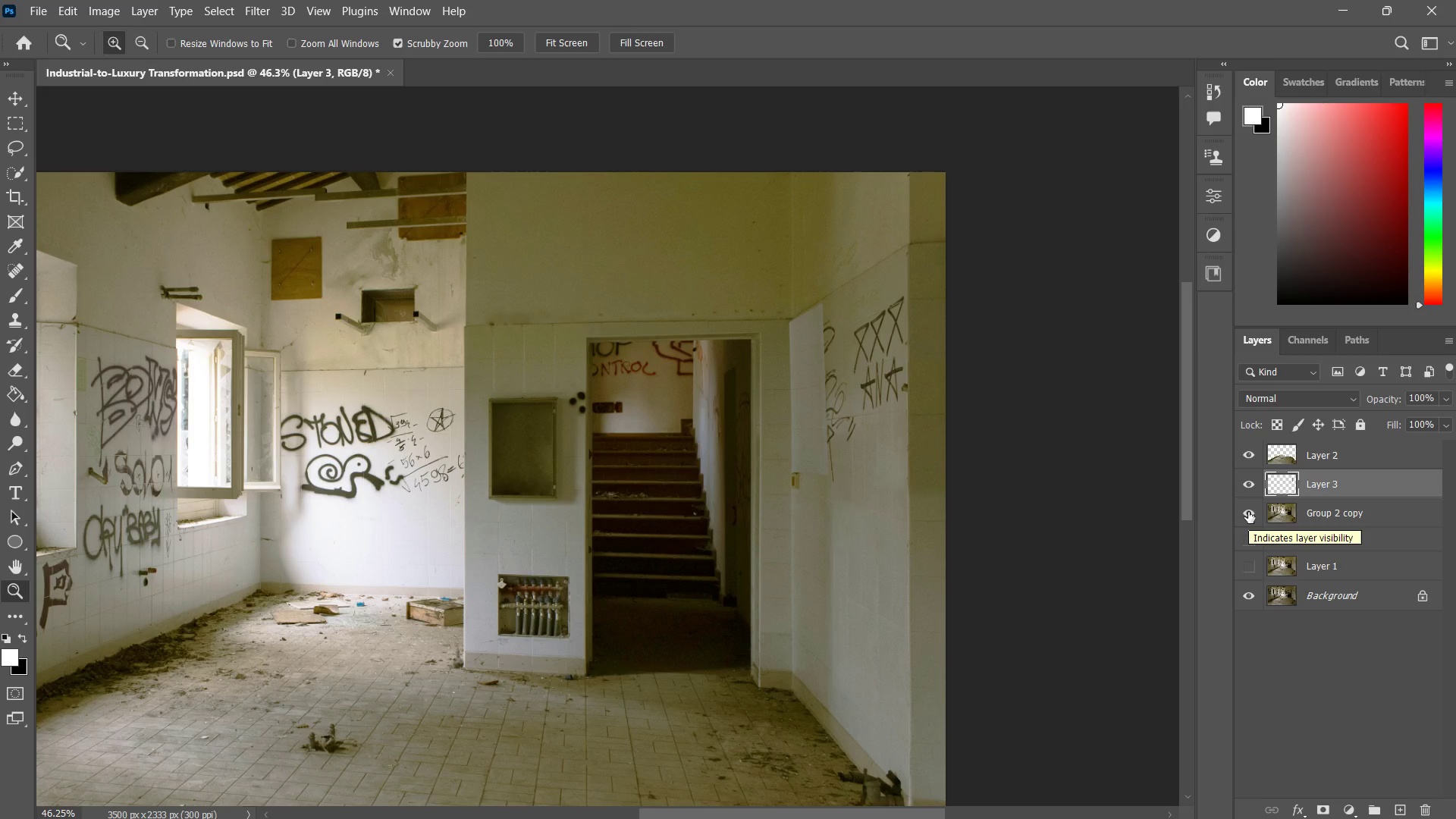 
wait(5.75)
 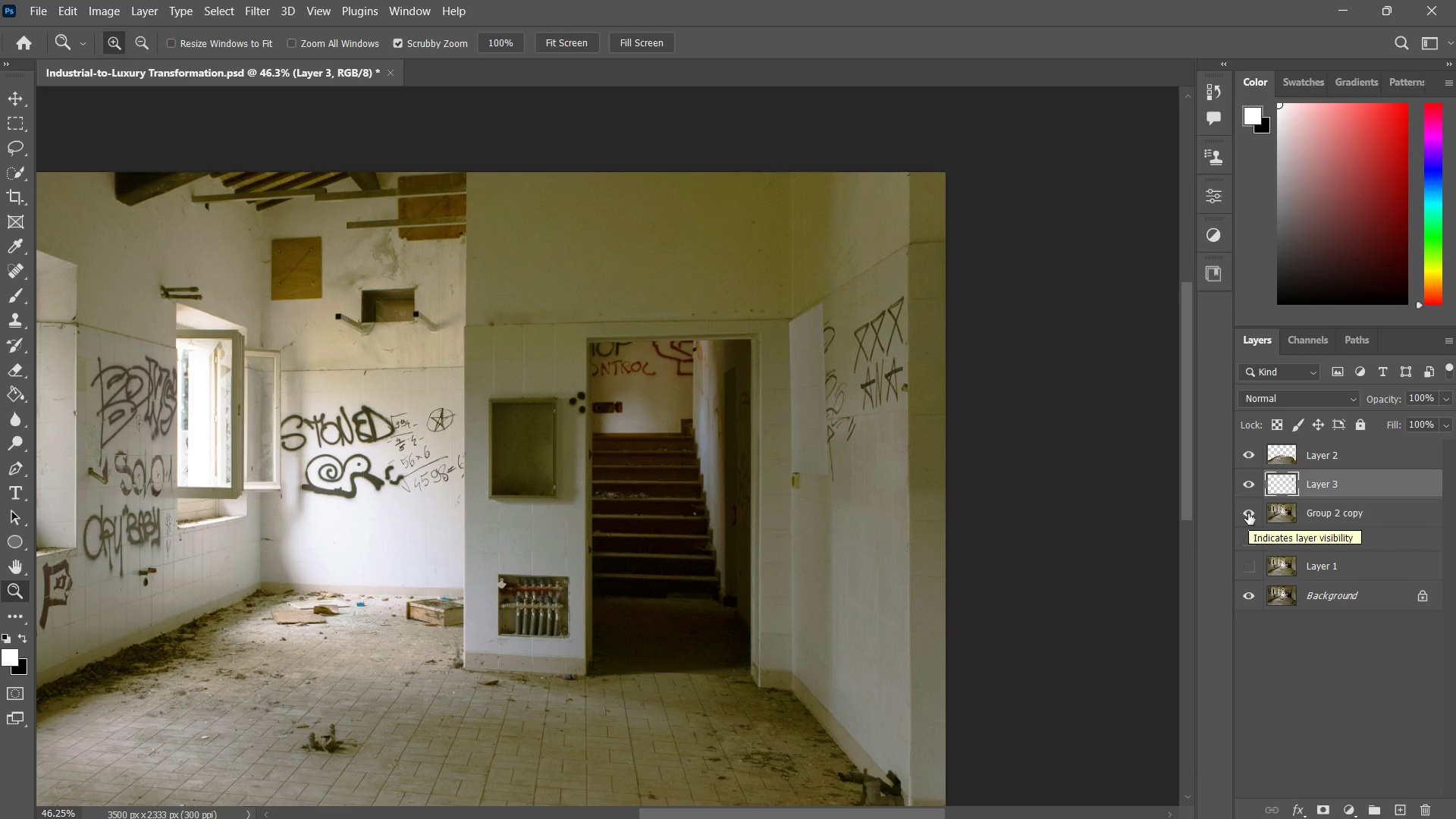 
left_click_drag(start_coordinate=[815, 405], to_coordinate=[847, 375])
 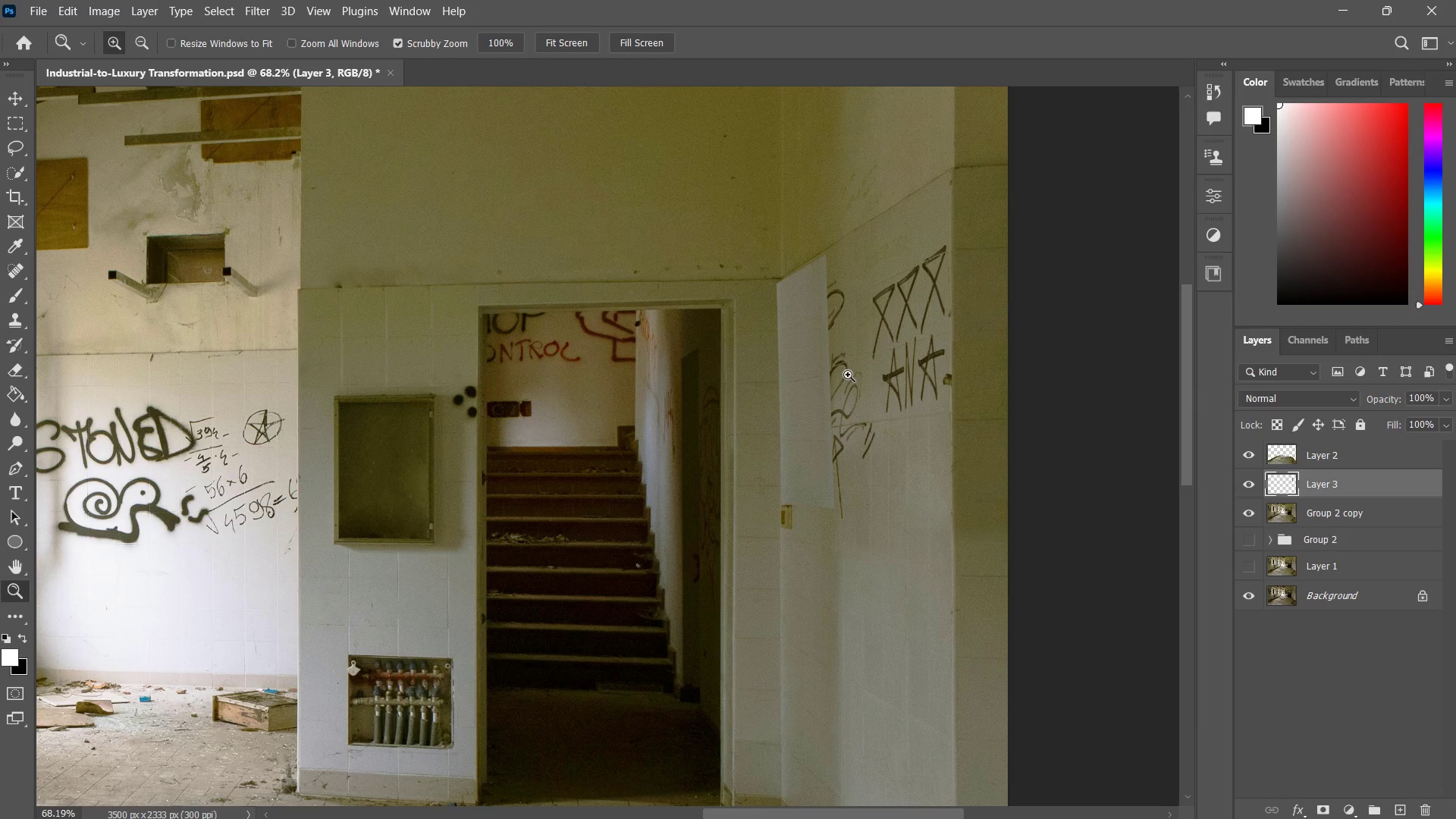 
left_click_drag(start_coordinate=[846, 379], to_coordinate=[855, 375])
 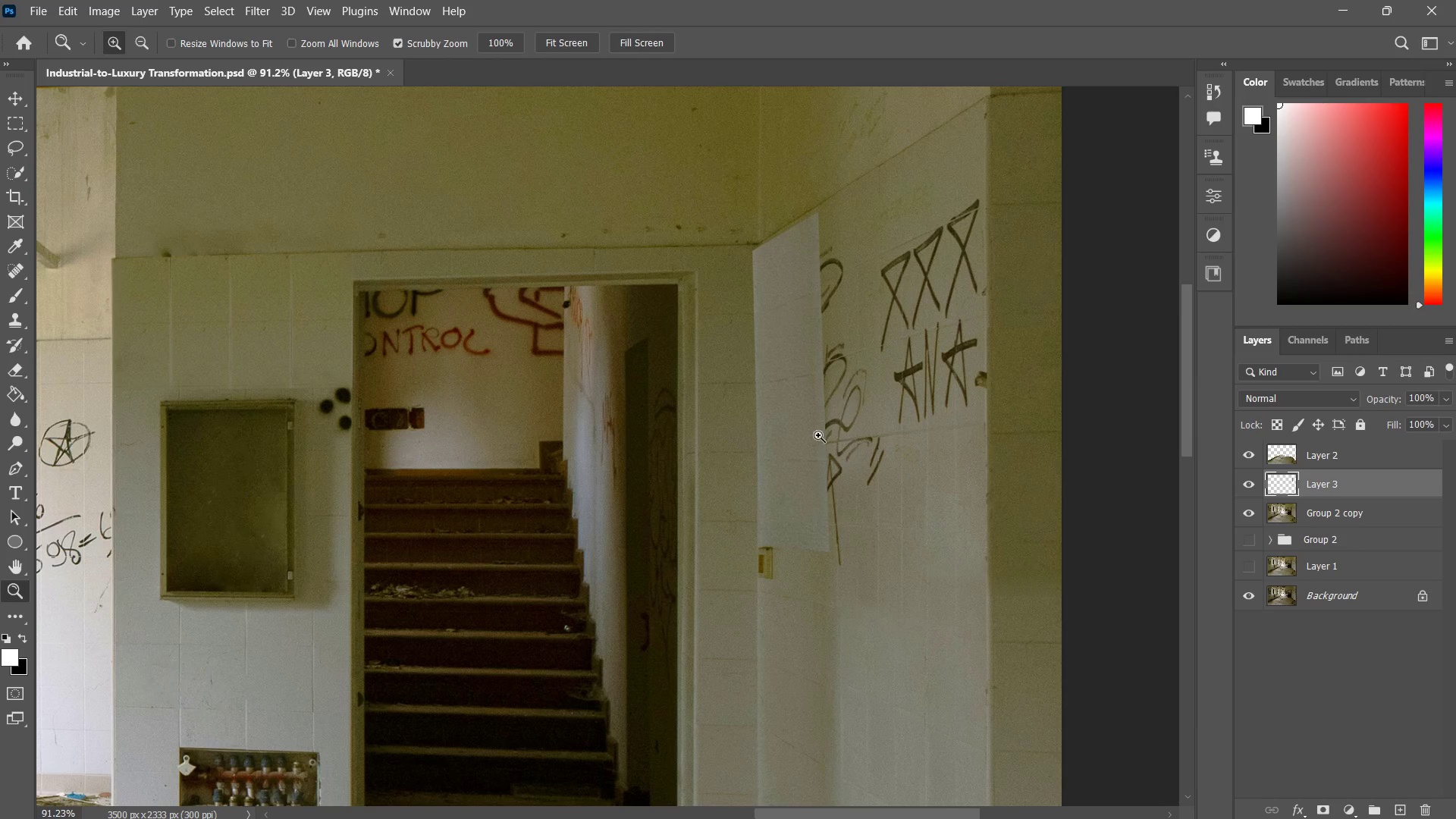 
left_click_drag(start_coordinate=[812, 458], to_coordinate=[832, 439])
 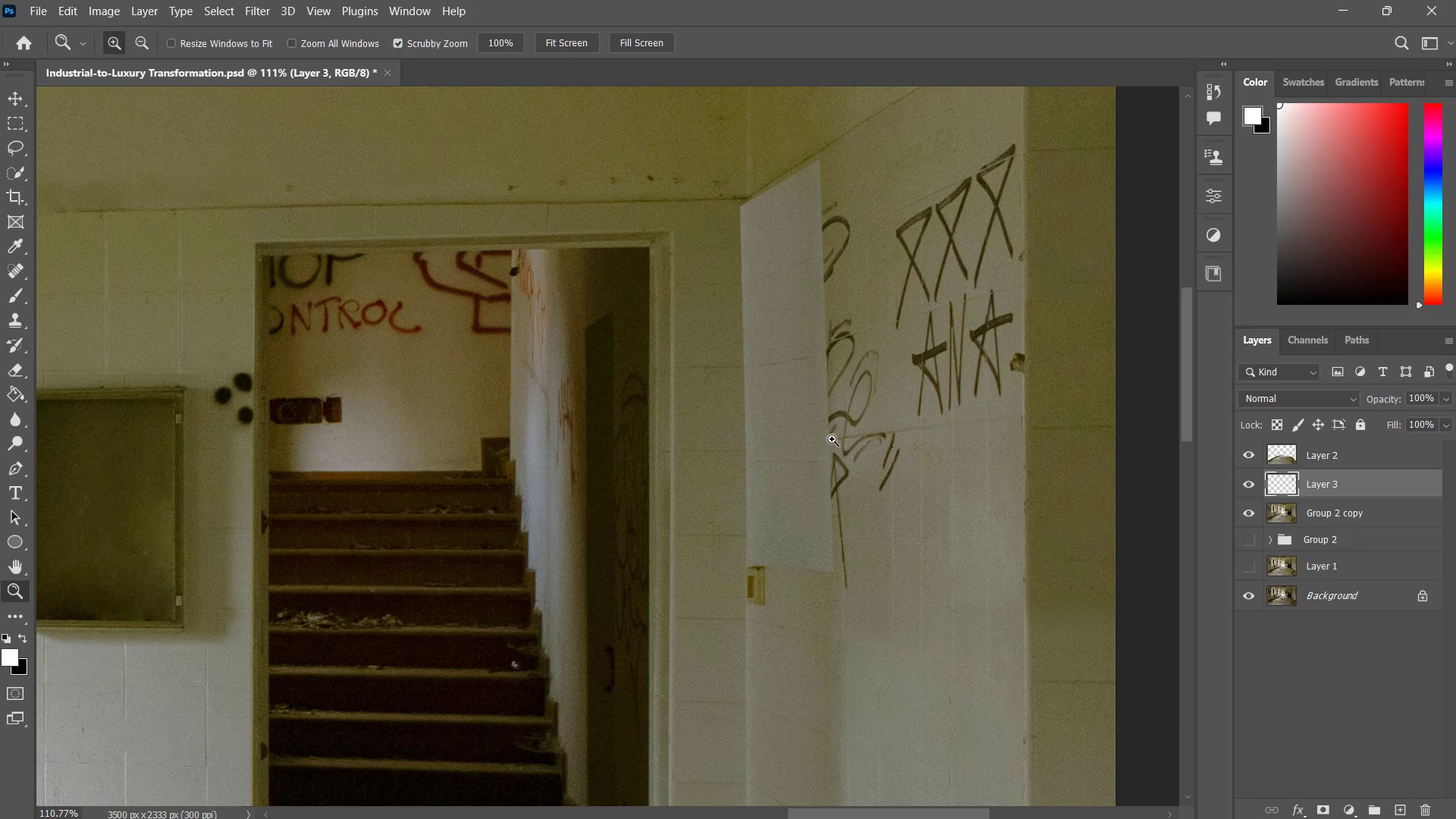 
hold_key(key=Space, duration=1.05)
 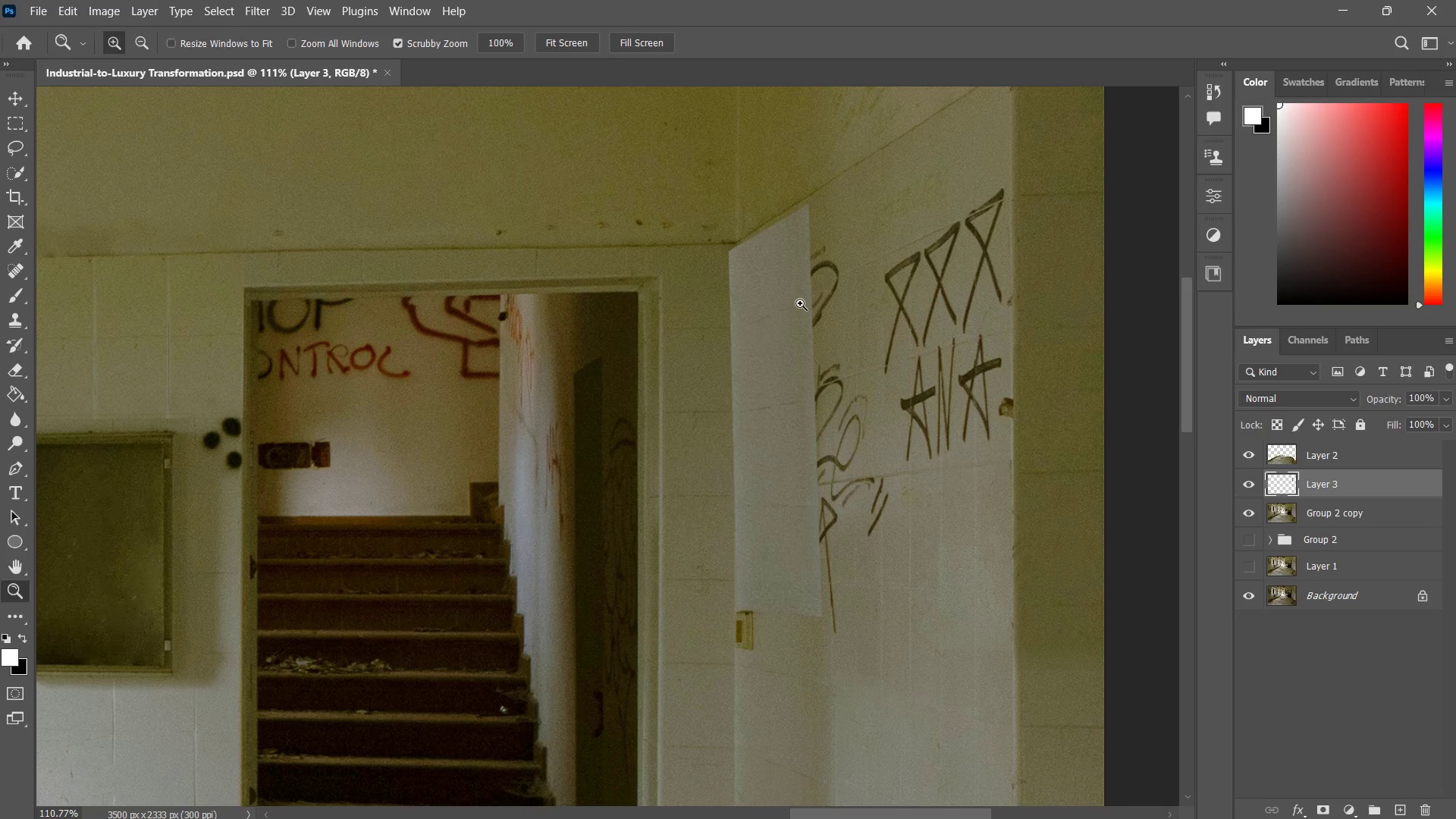 
left_click_drag(start_coordinate=[833, 441], to_coordinate=[822, 485])
 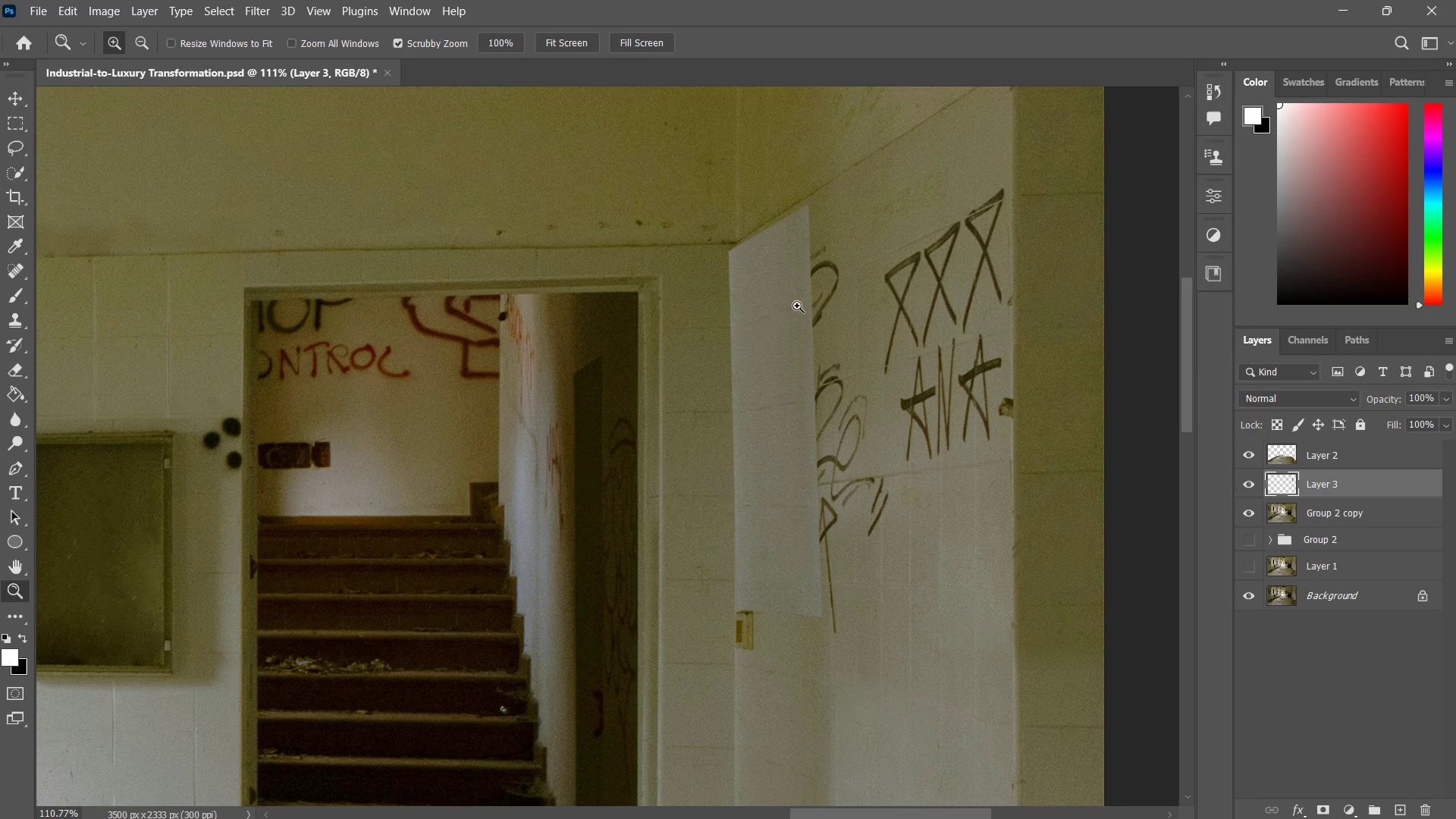 
key(V)
 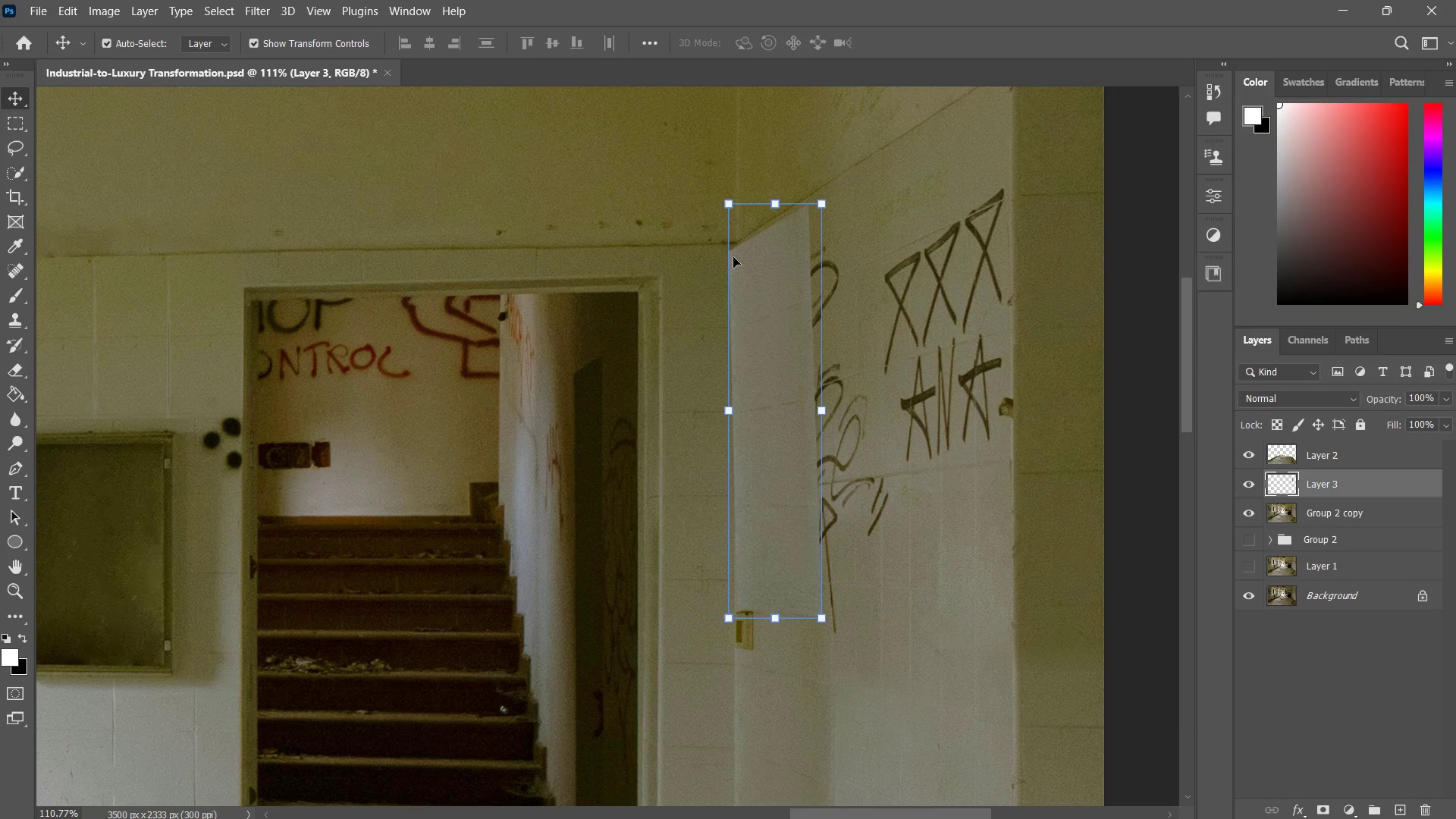 
hold_key(key=ControlLeft, duration=2.91)
left_click_drag(start_coordinate=[724, 204], to_coordinate=[729, 199])
 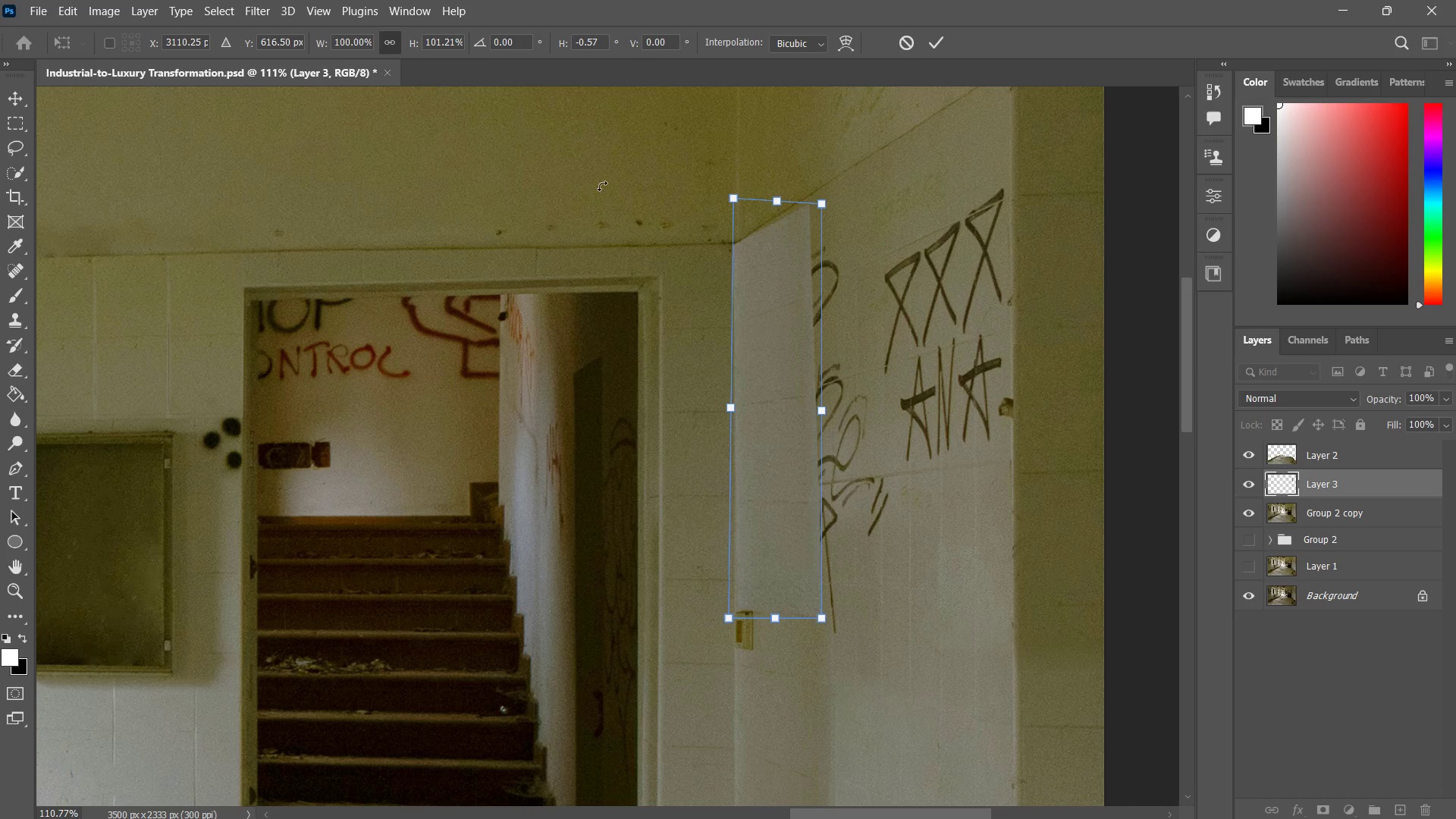 
left_click([98, 19])
 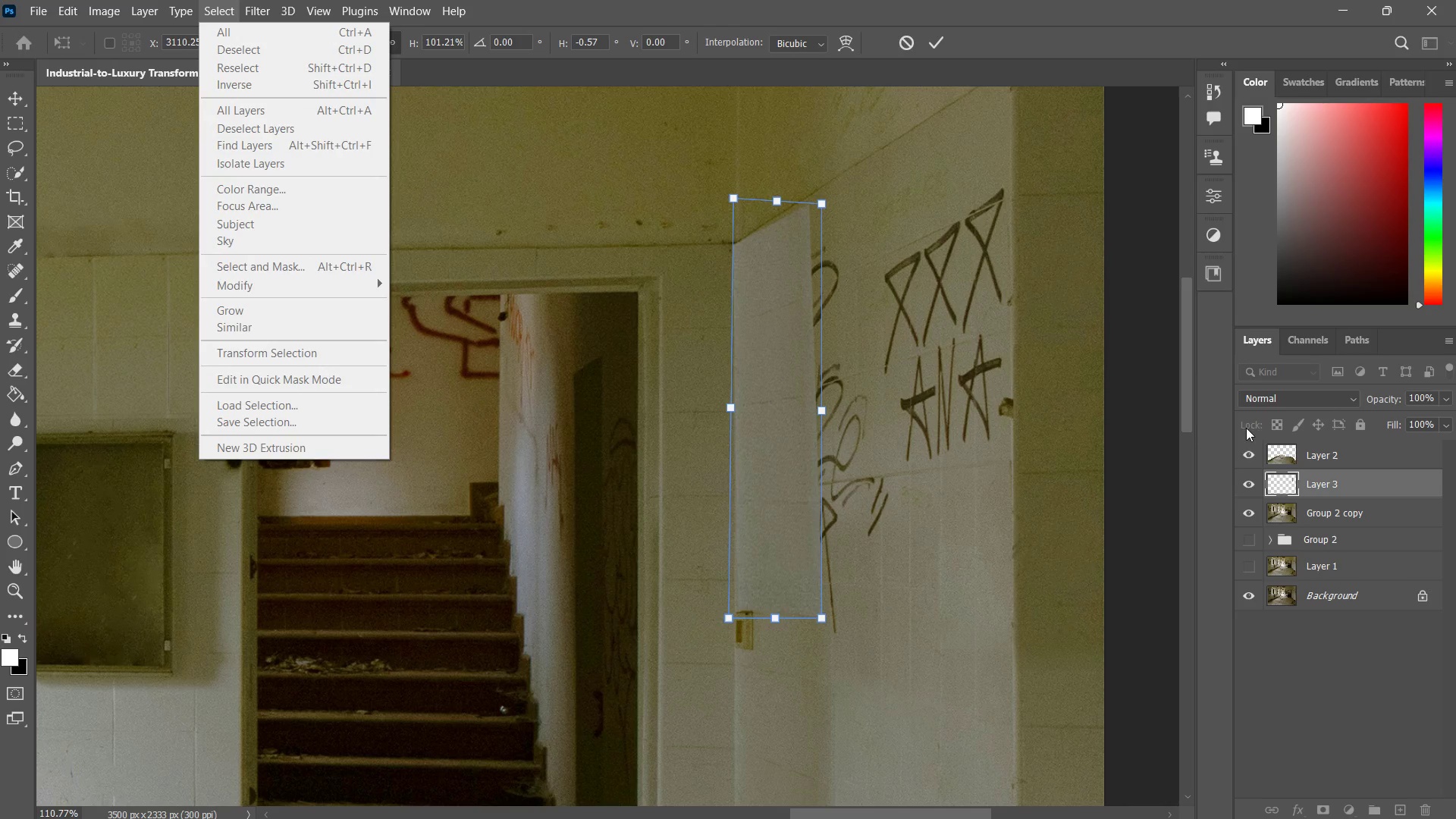 
left_click([796, 271])
 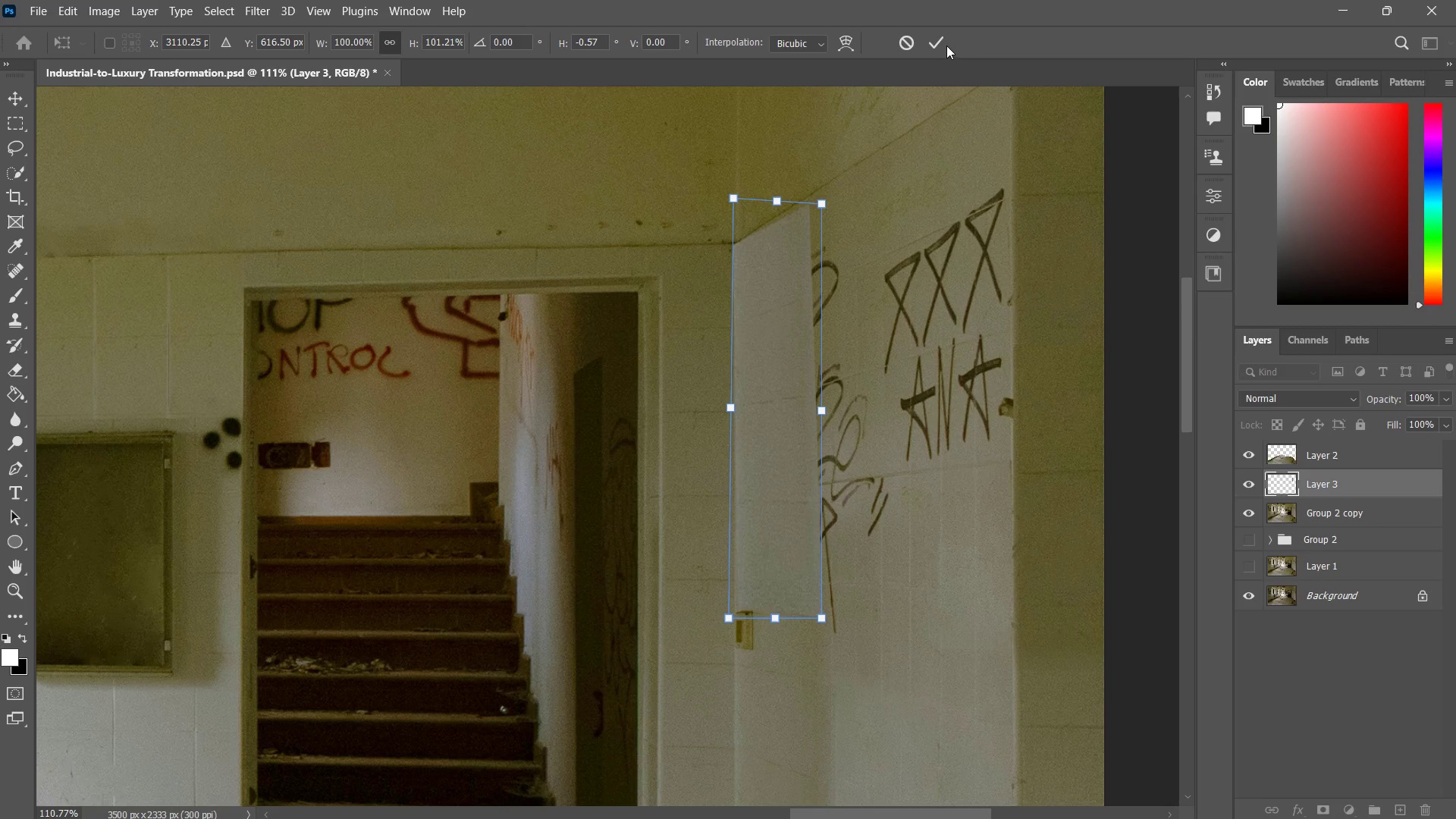 
double_click([937, 41])
 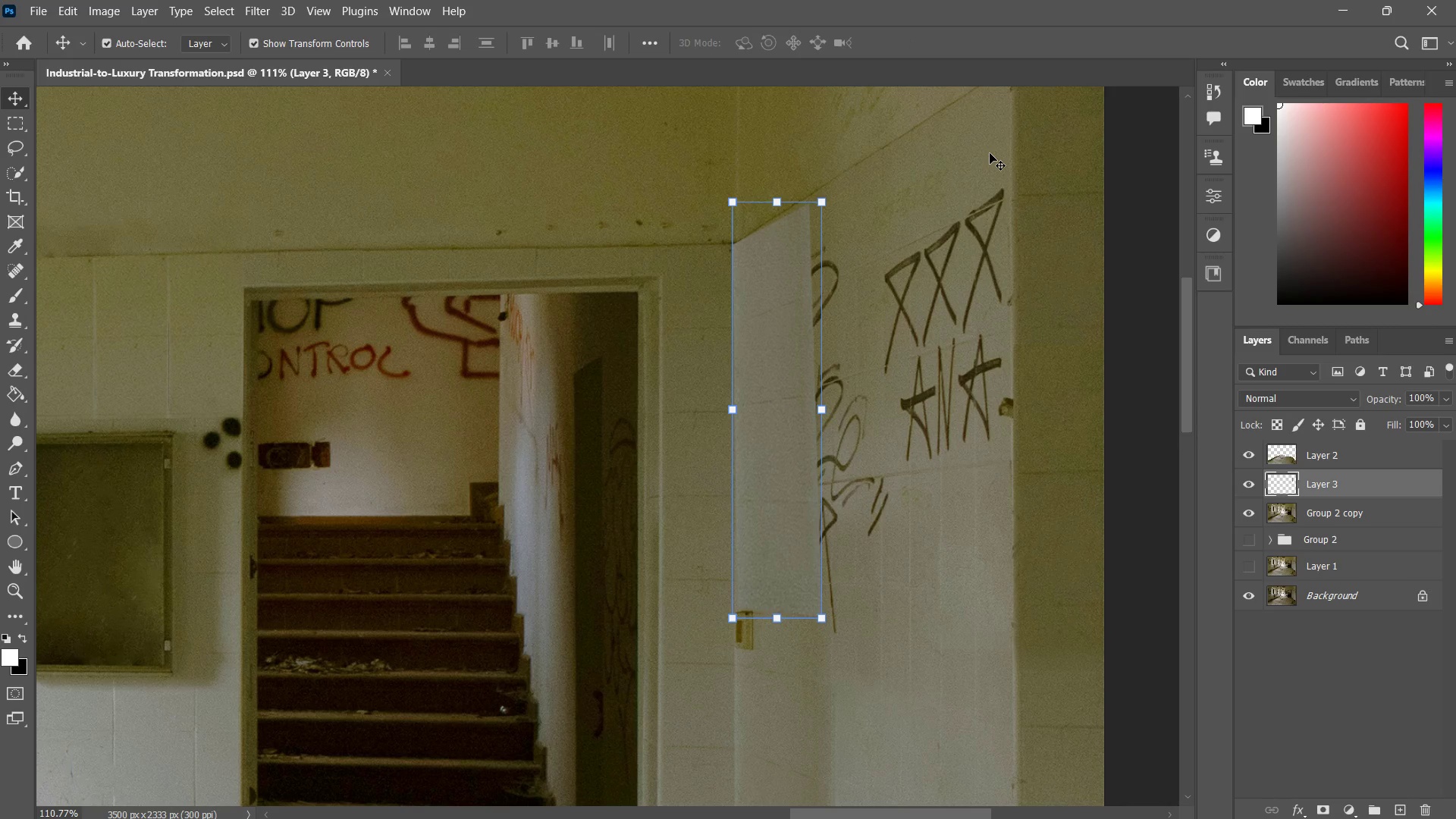 
wait(6.28)
 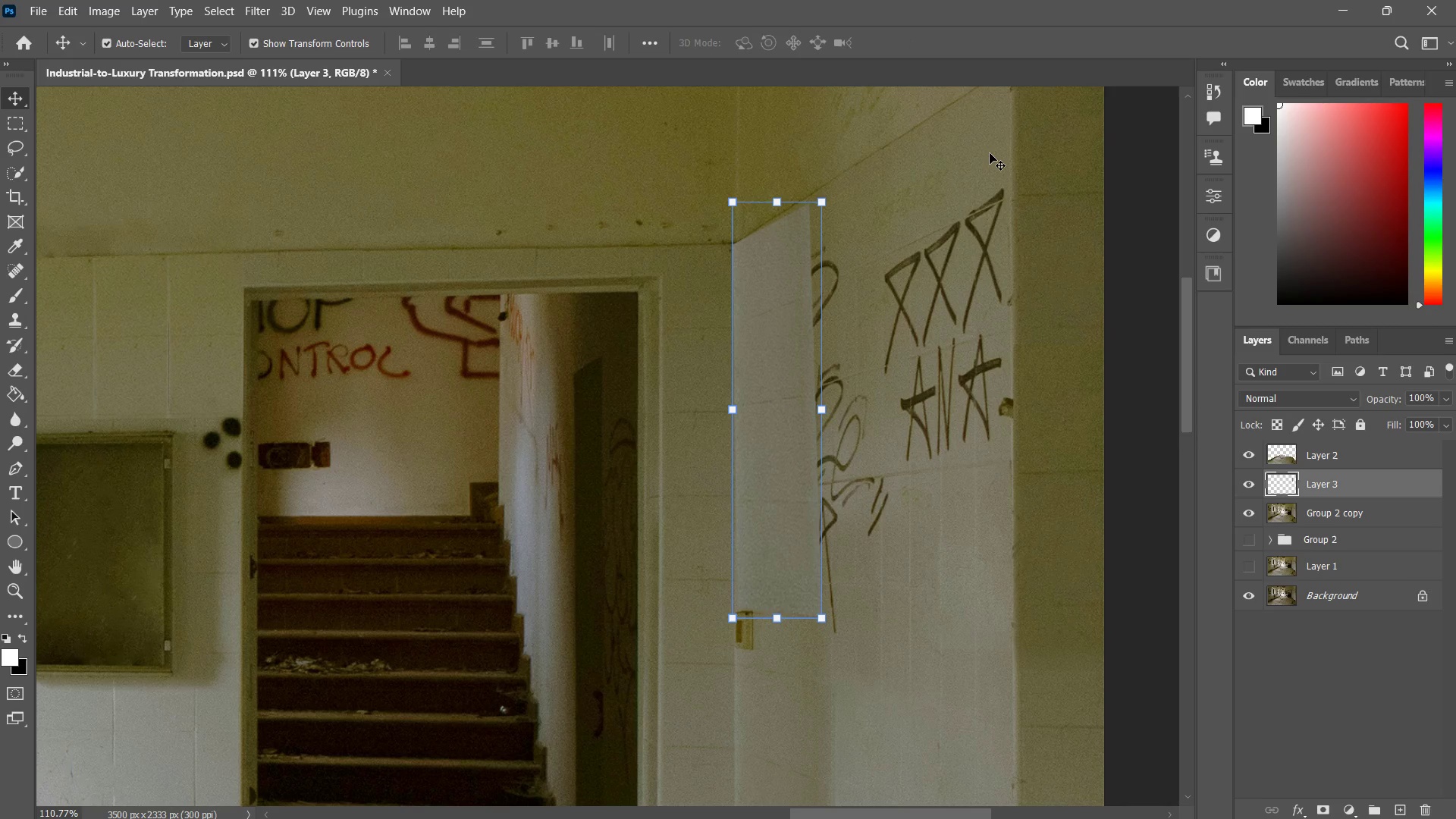 
left_click([255, 4])
 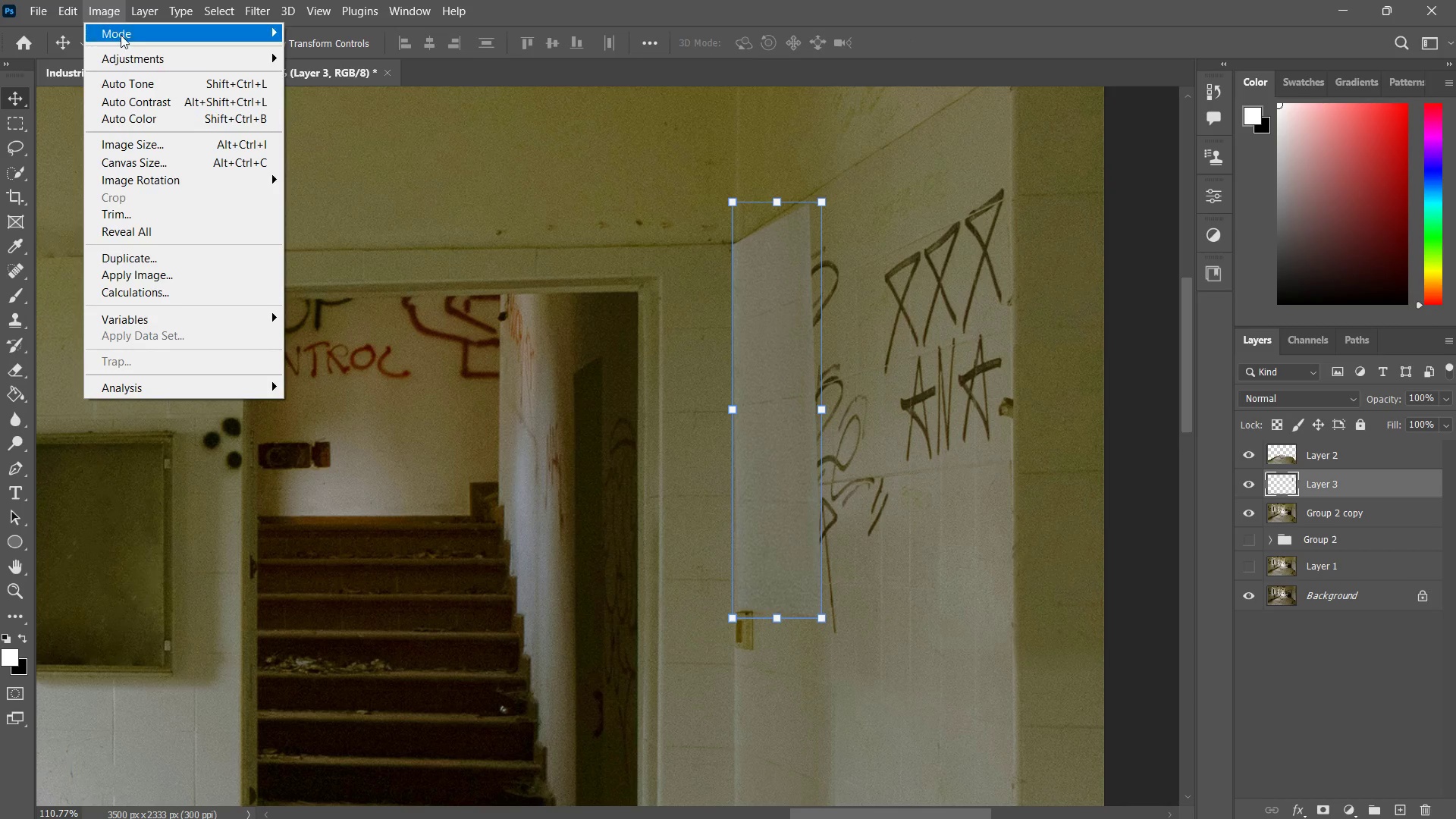 
left_click_drag(start_coordinate=[130, 51], to_coordinate=[322, 57])
 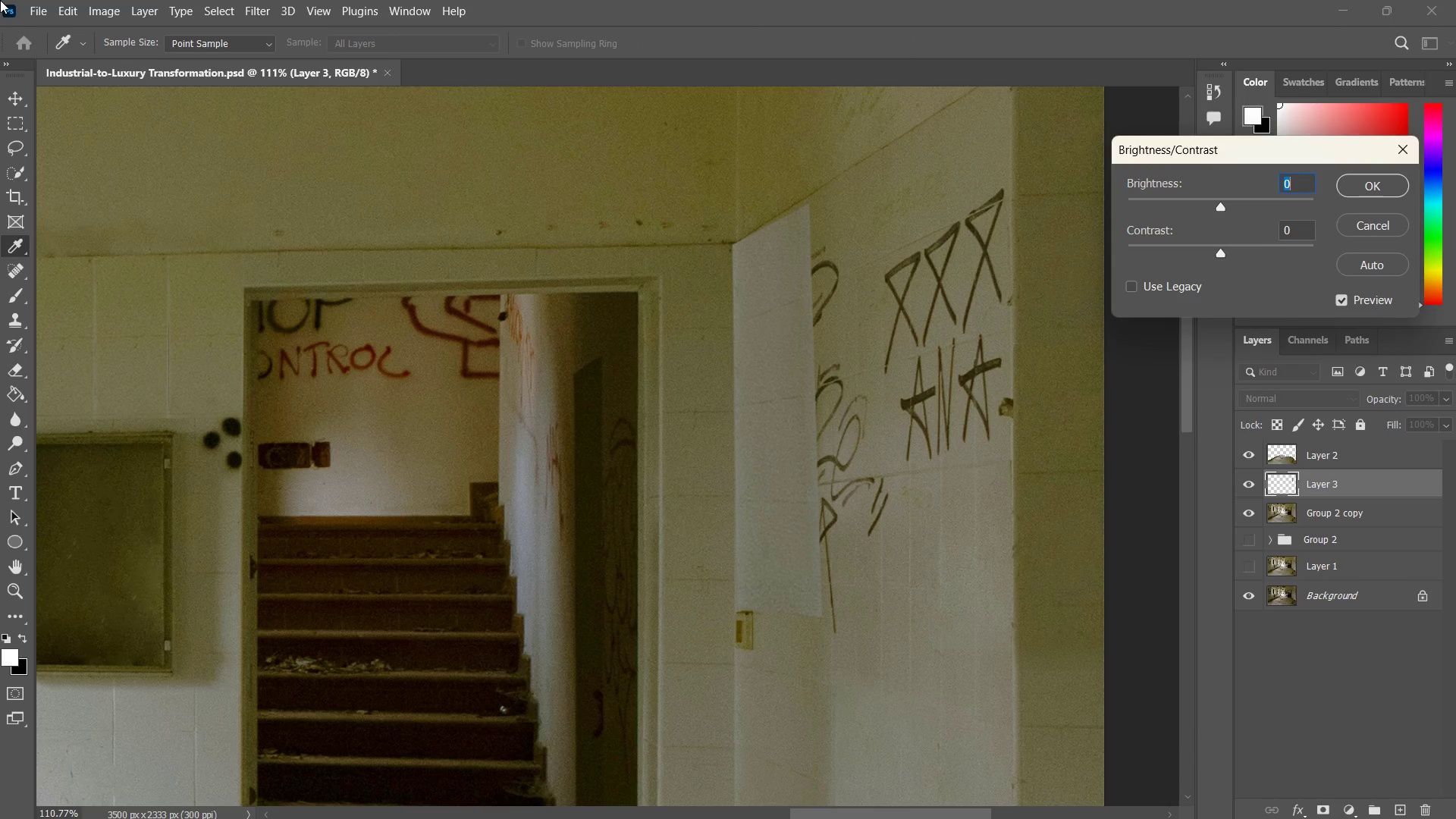 
left_click([322, 57])
 